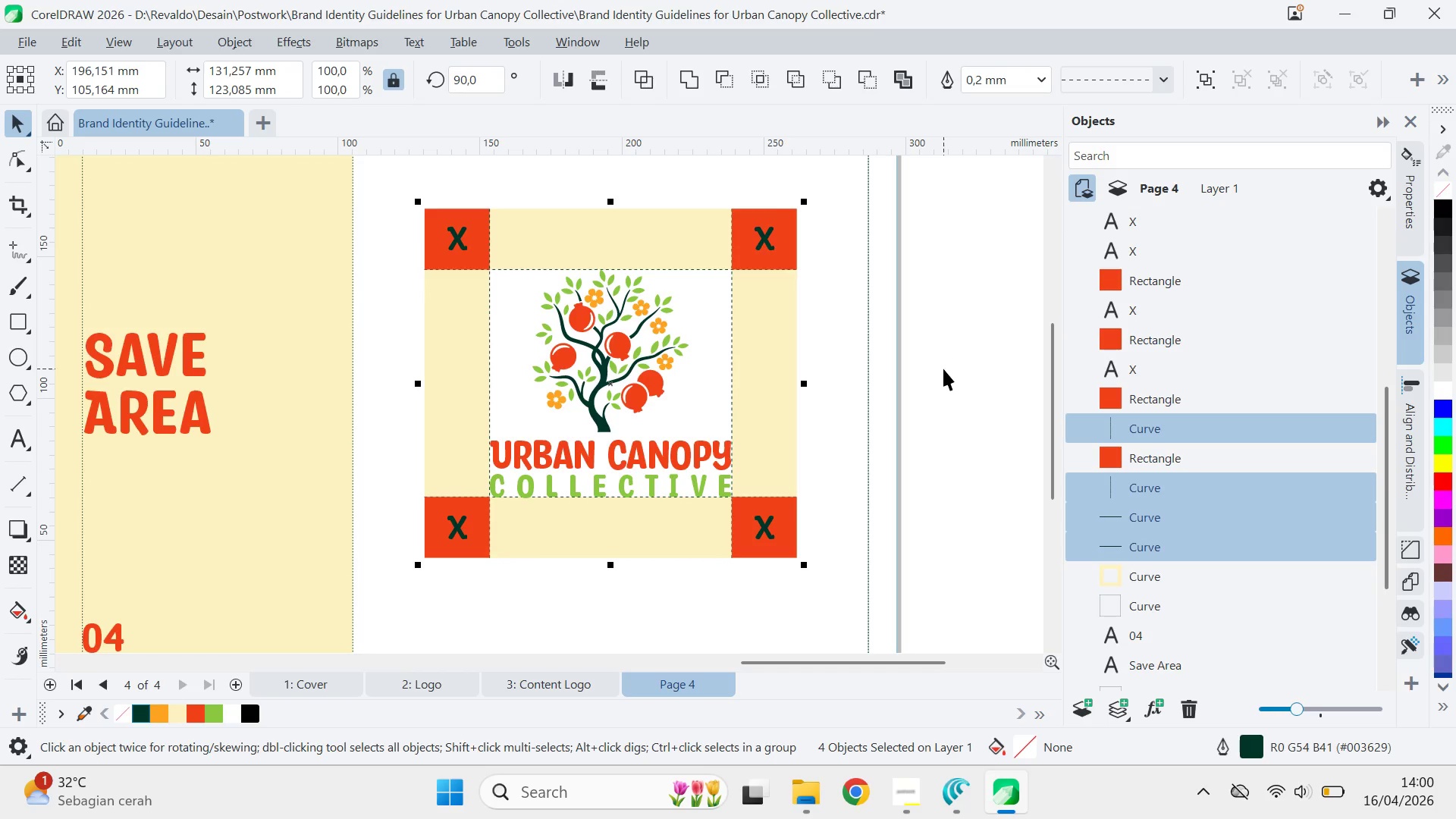 
hold_key(key=ShiftLeft, duration=1.53)
 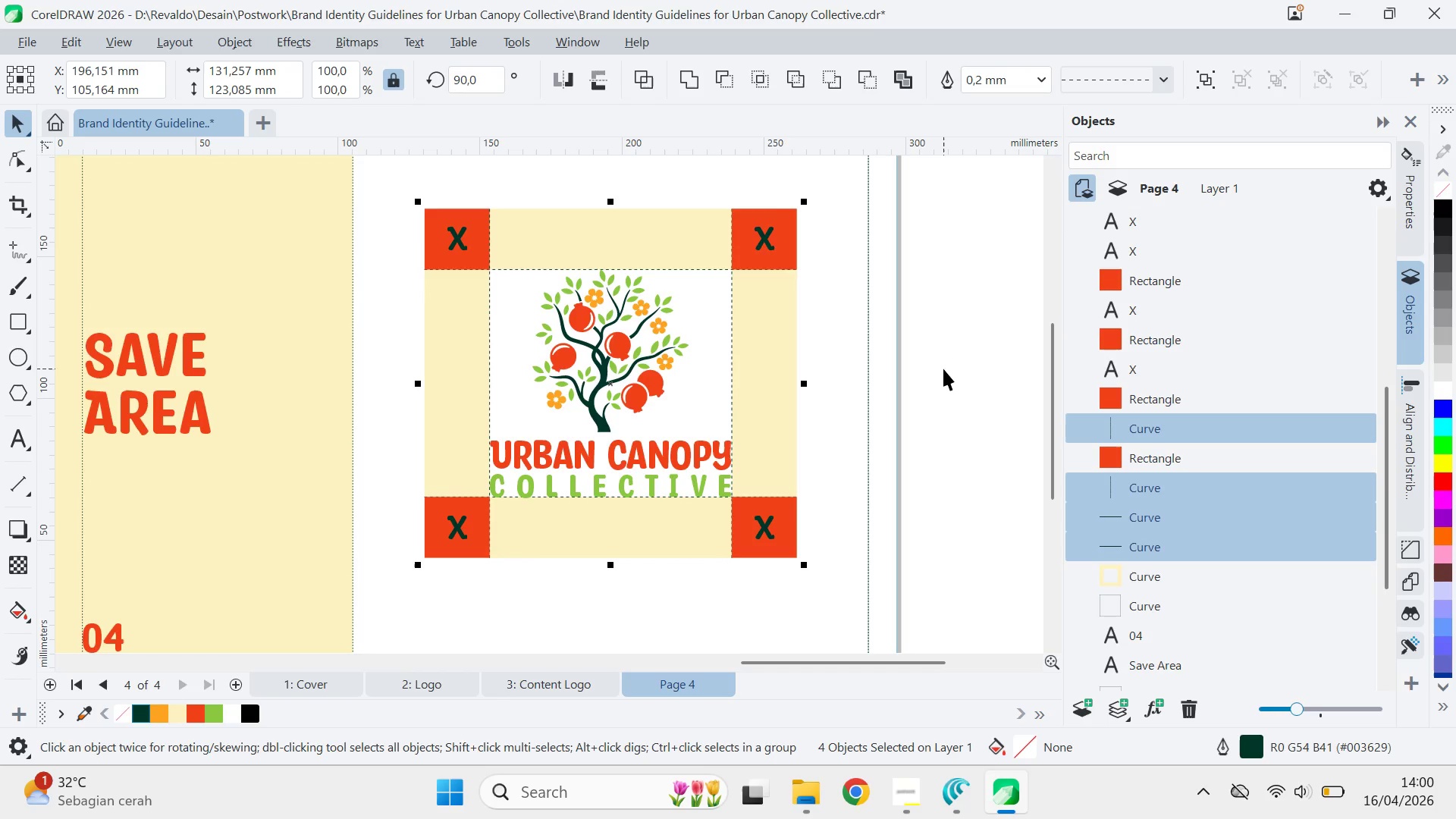 
hold_key(key=ShiftLeft, duration=0.84)
 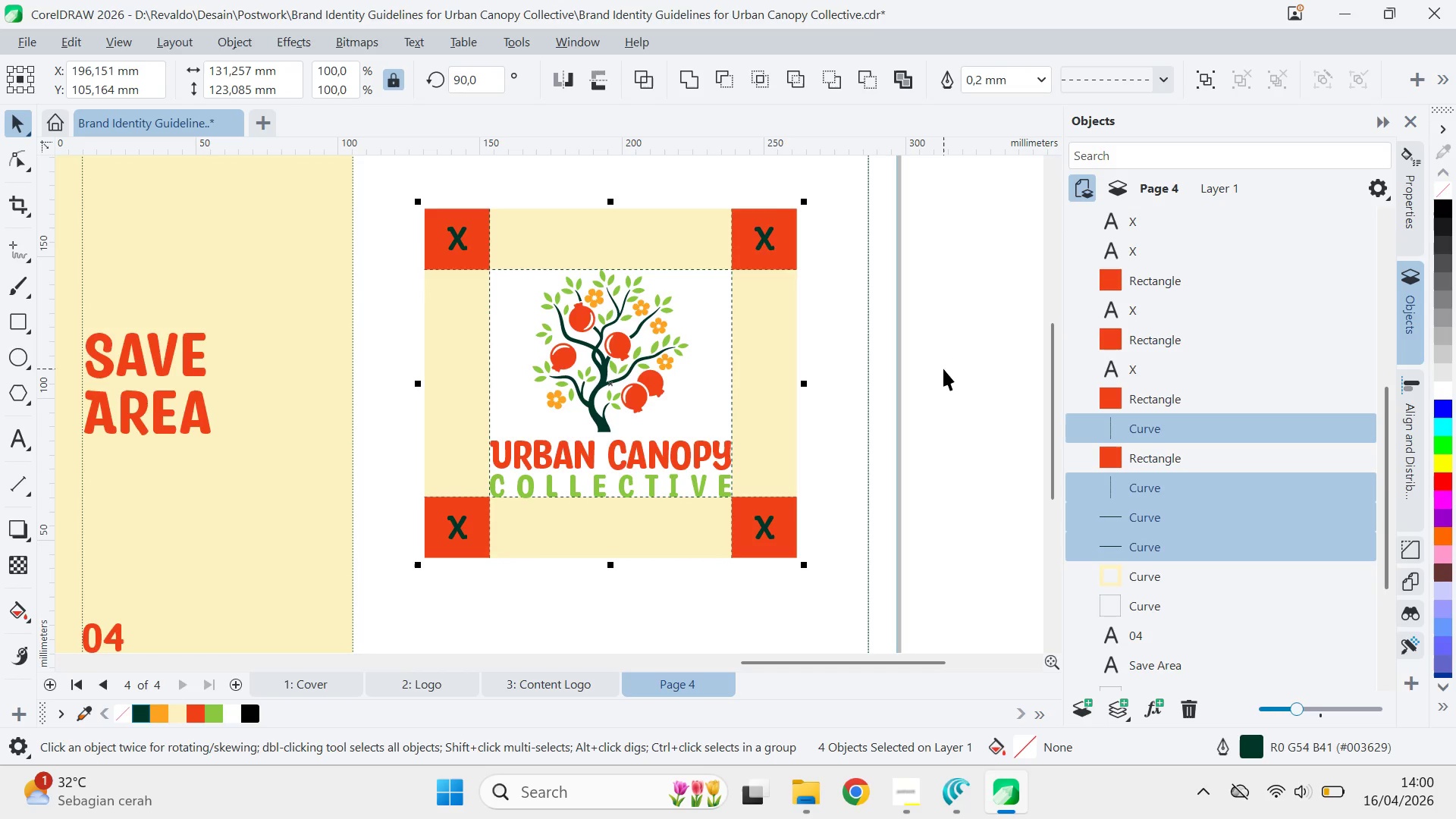 
key(Control+Shift+Q)
 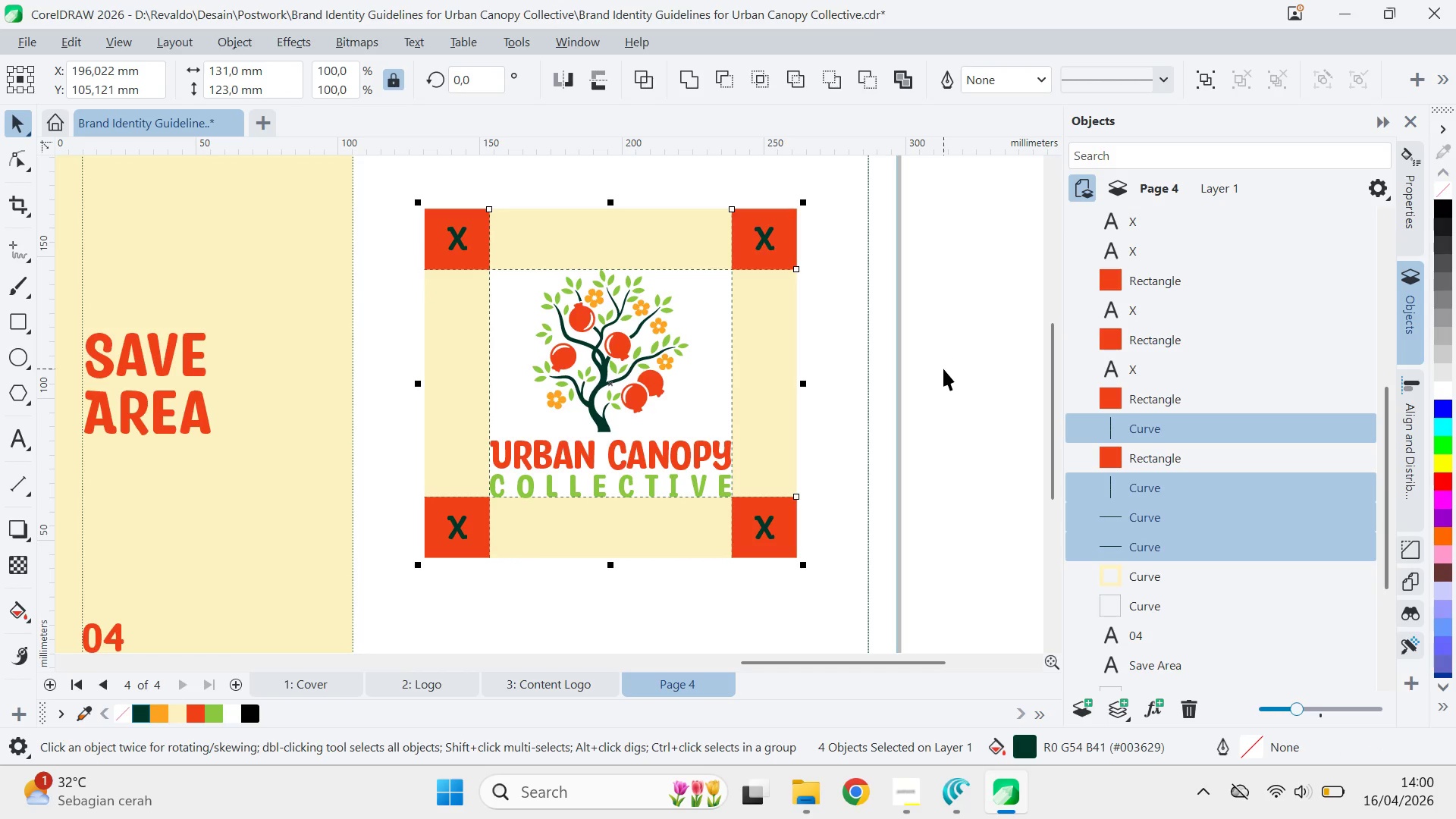 
key(Control+Z)
 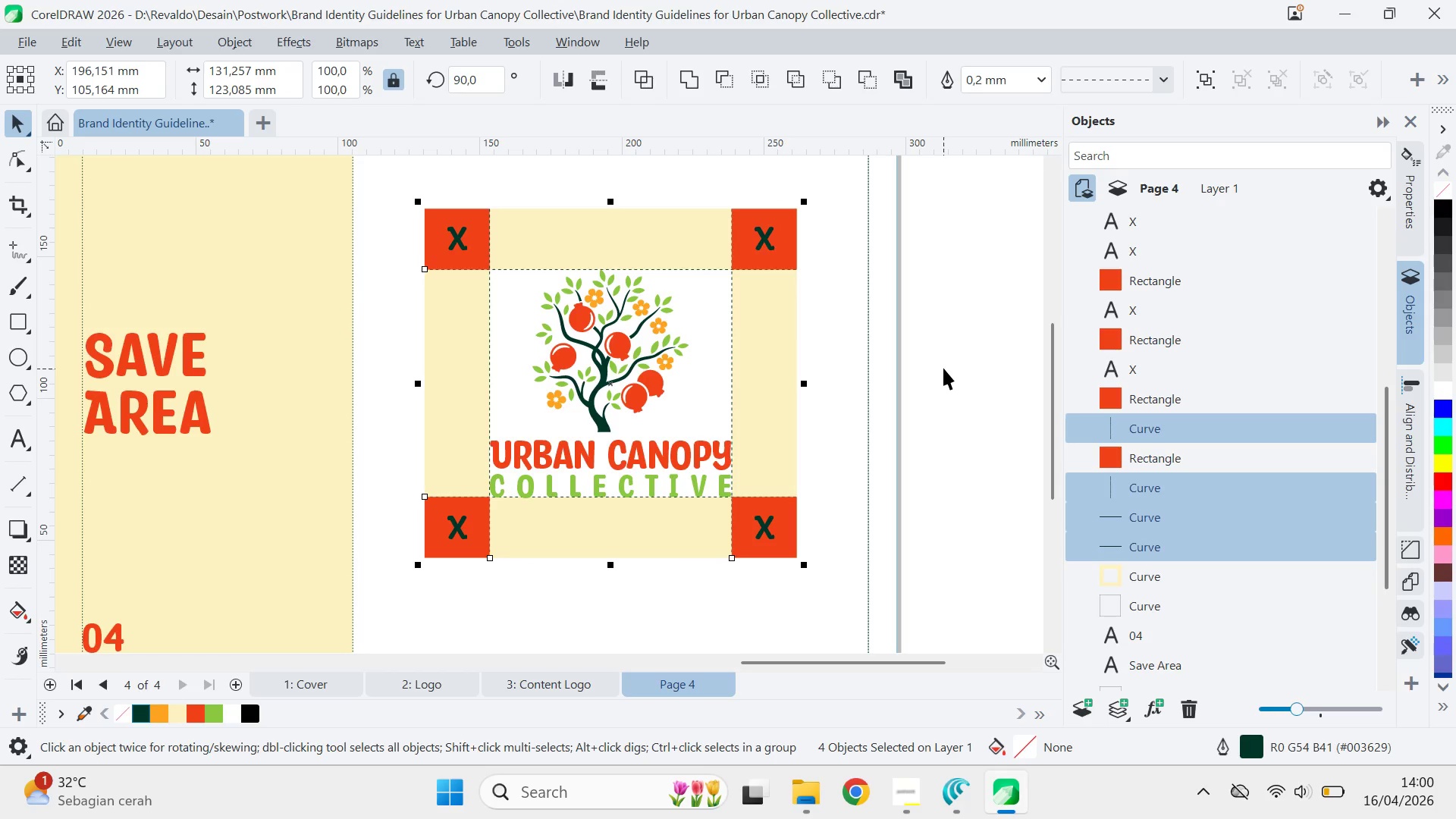 
key(Control+Q)
 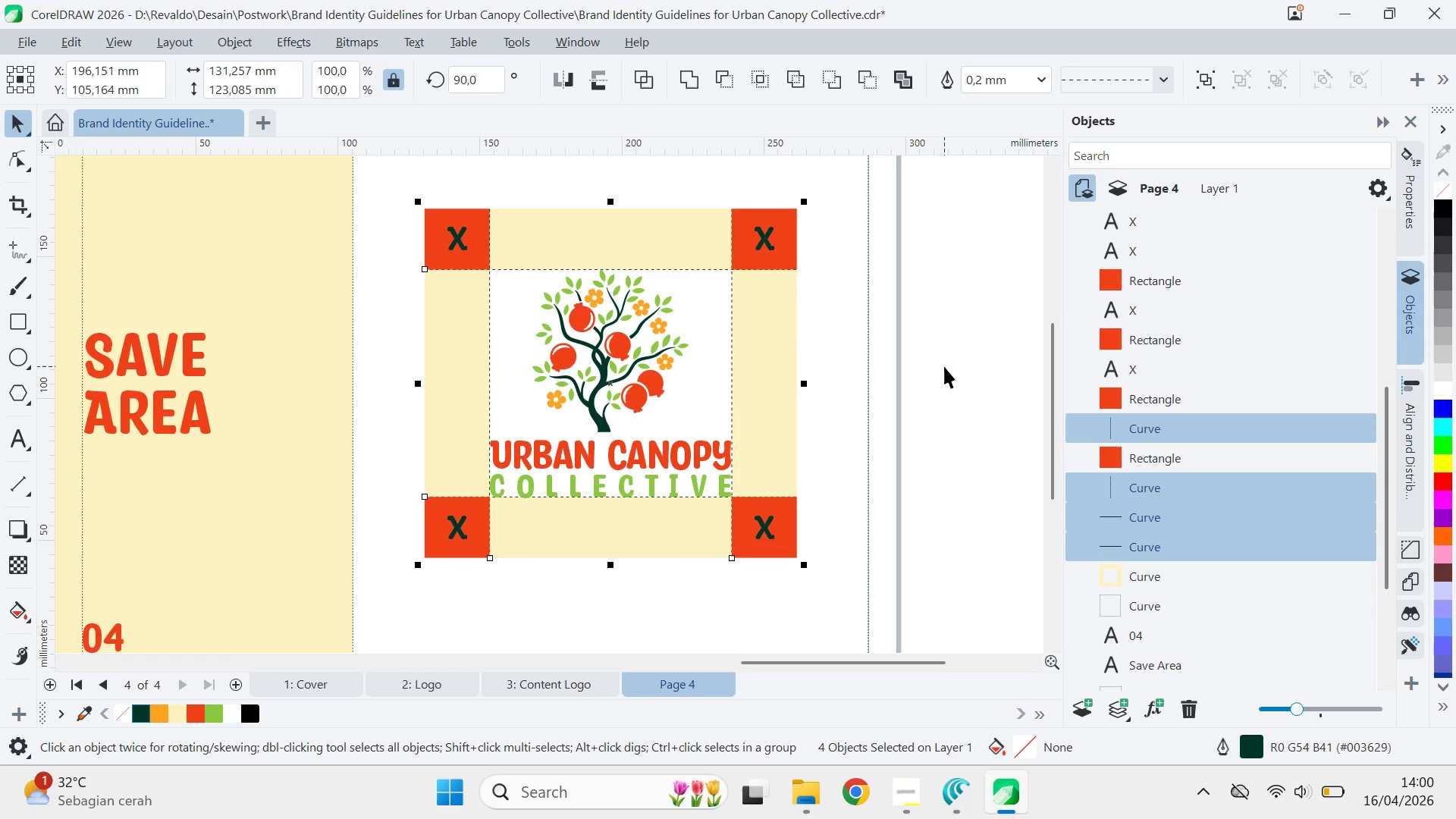 
left_click([946, 362])
 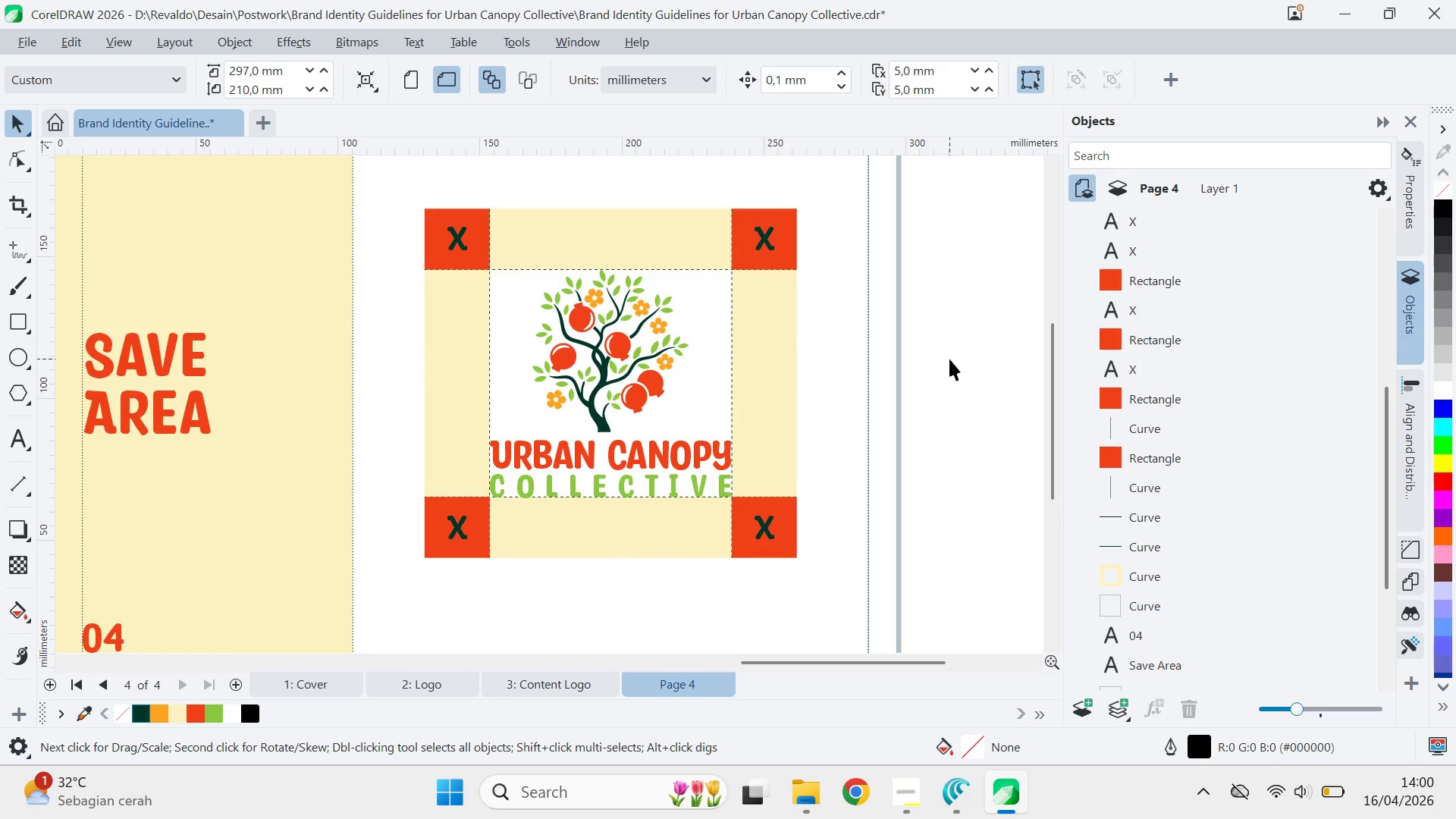 
scroll: coordinate [949, 359], scroll_direction: down, amount: 3.0
 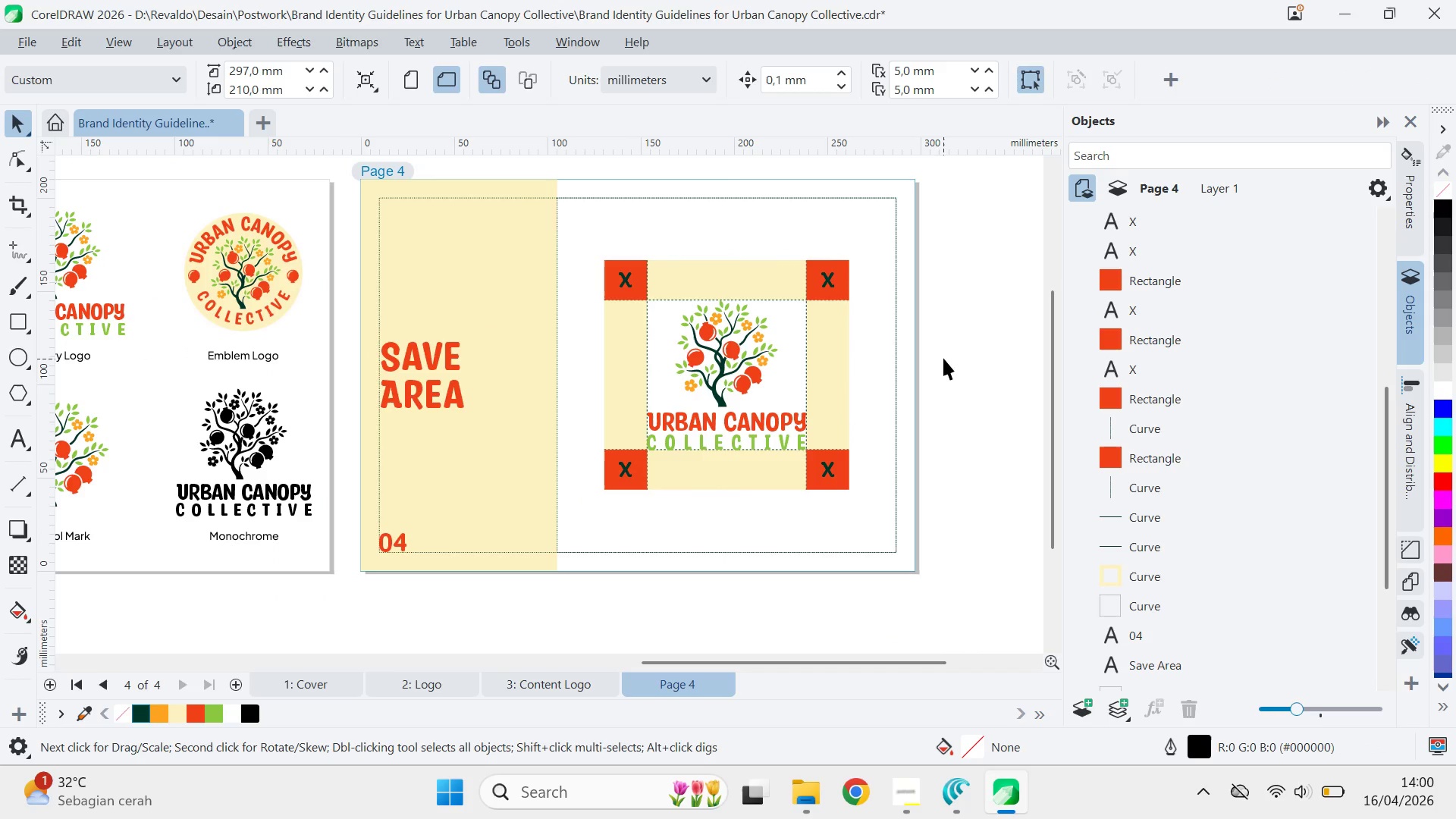 
key(Alt+AltLeft)
 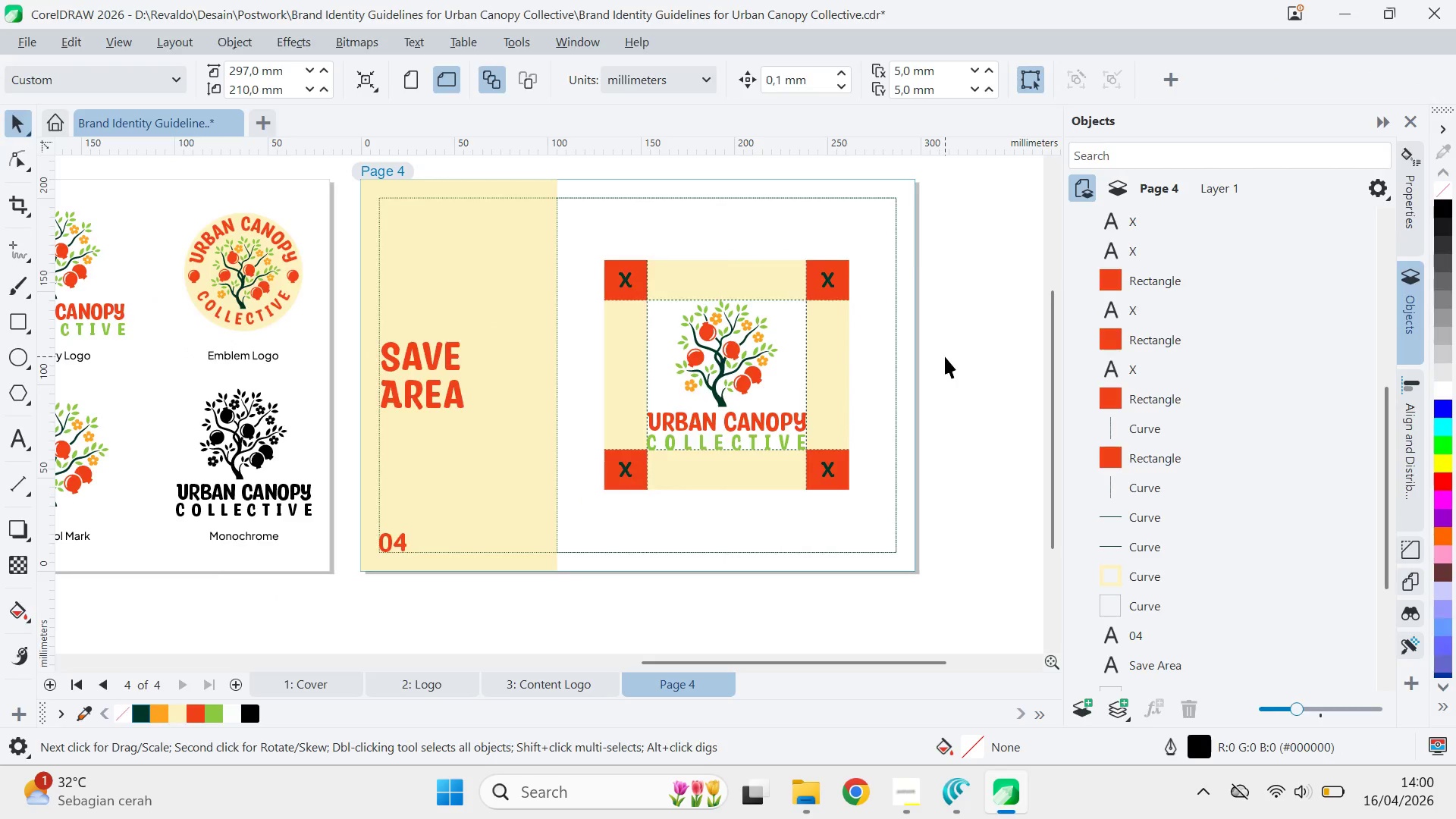 
key(Alt+Tab)
 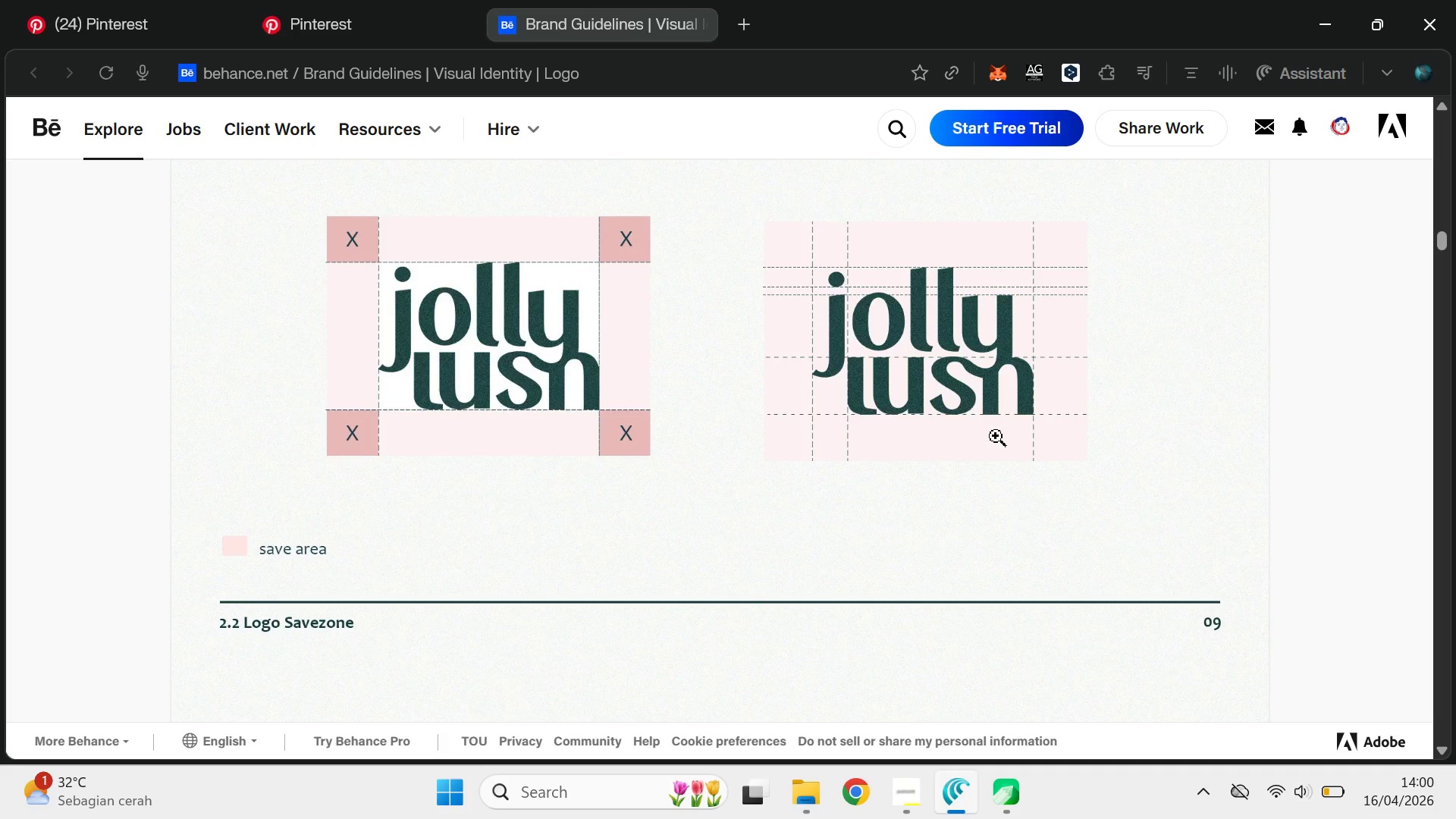 
key(Q)
 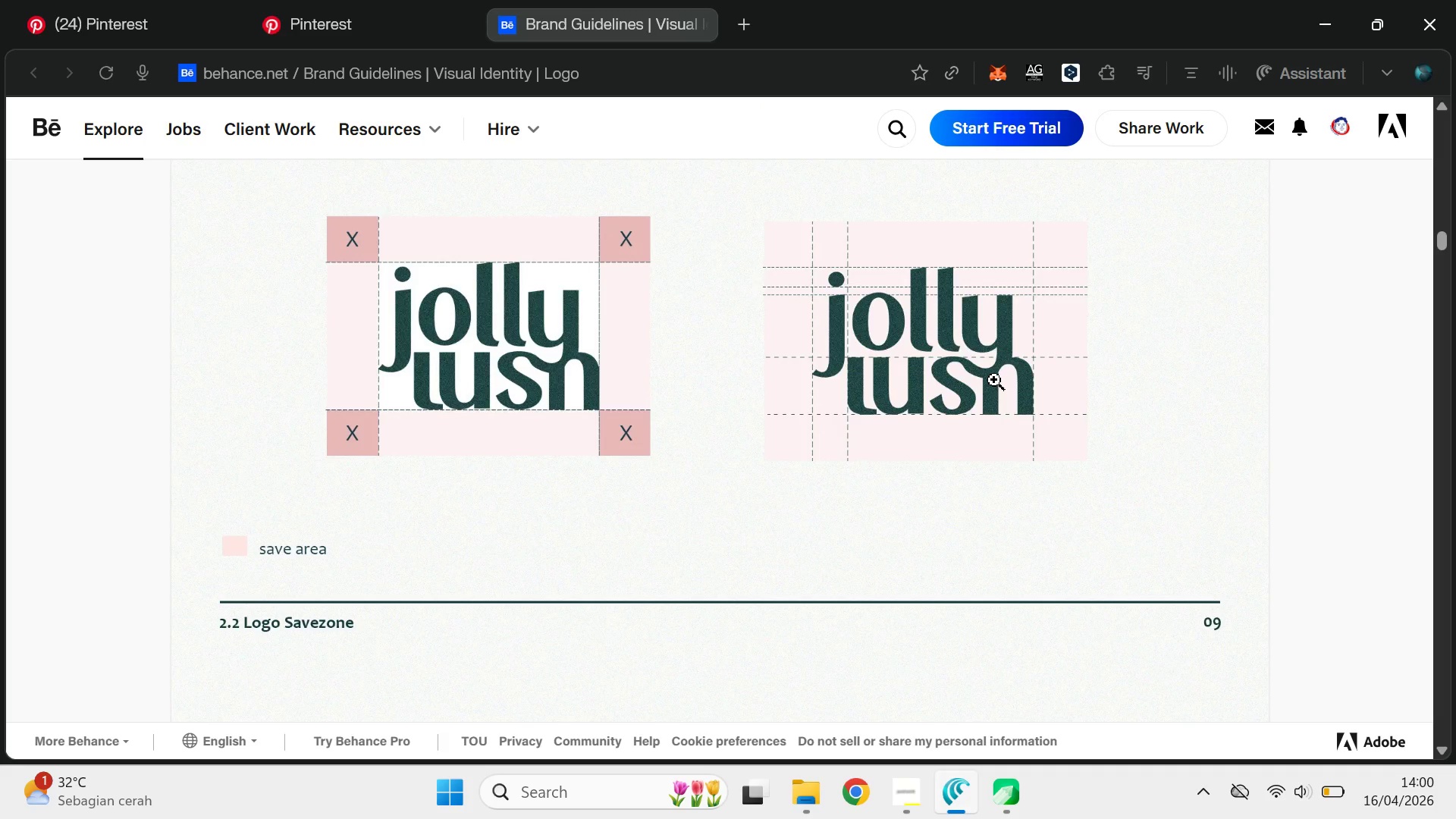 
left_click_drag(start_coordinate=[994, 380], to_coordinate=[883, 405])
 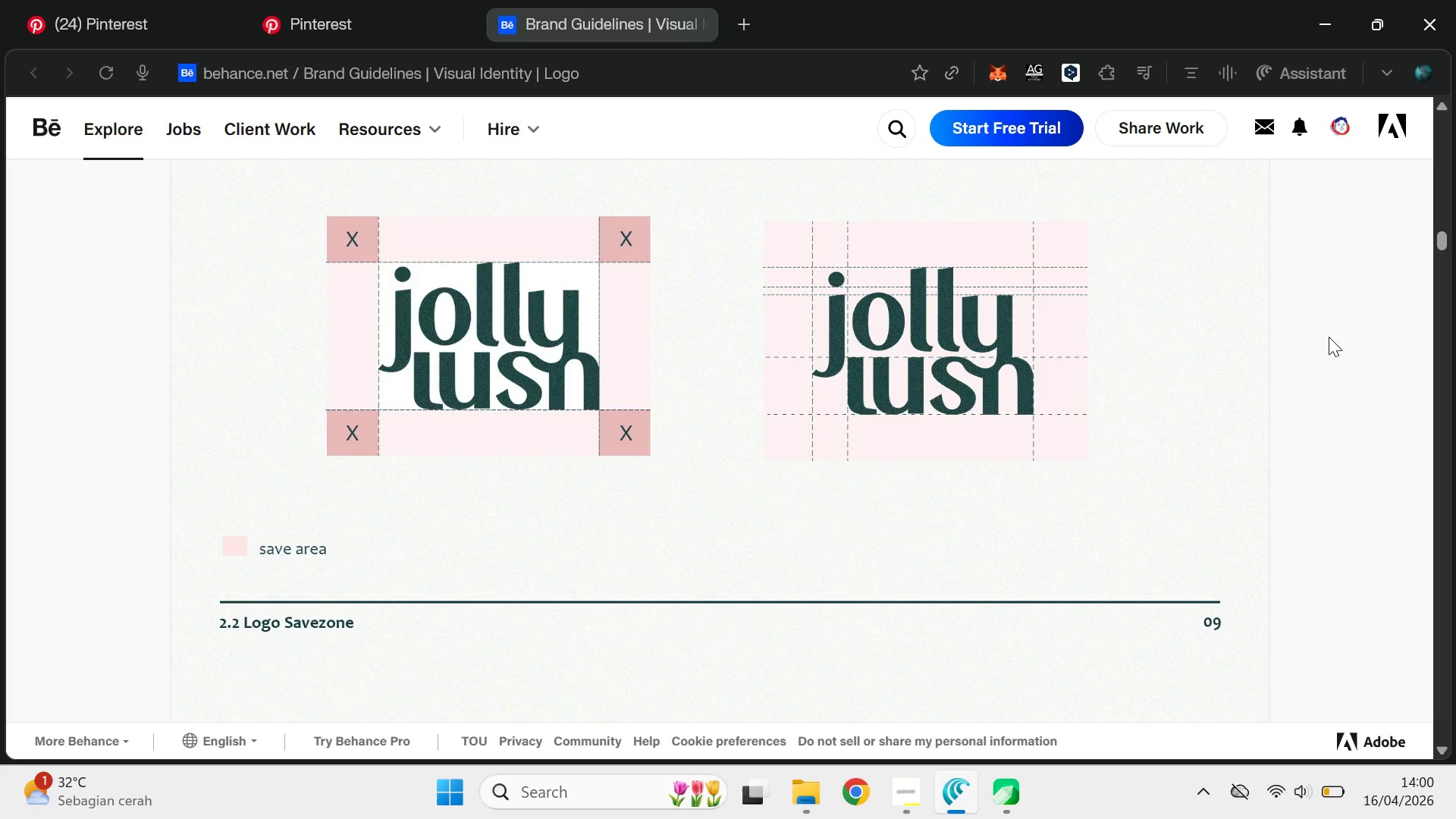 
key(V)
 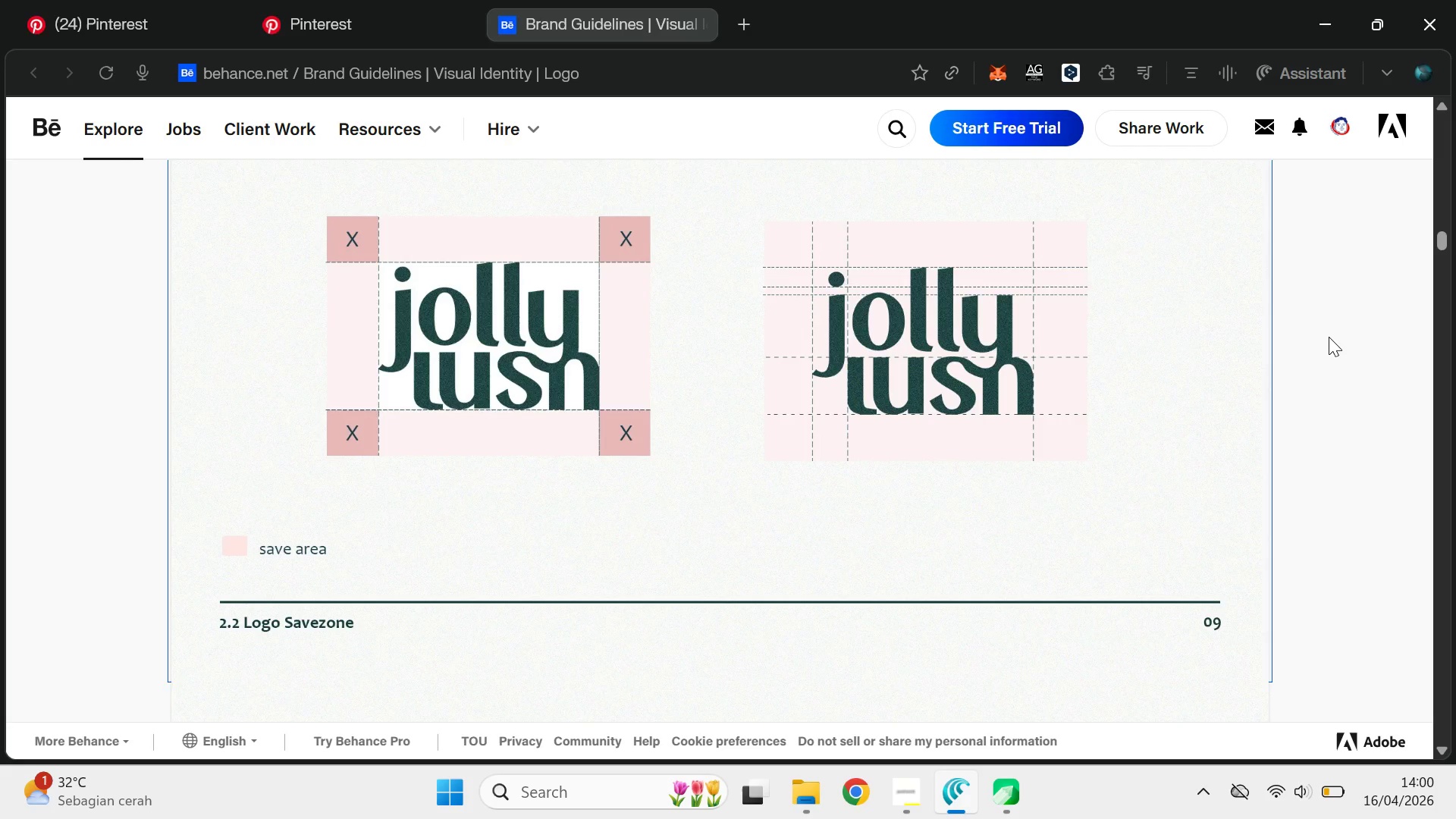 
key(Alt+AltLeft)
 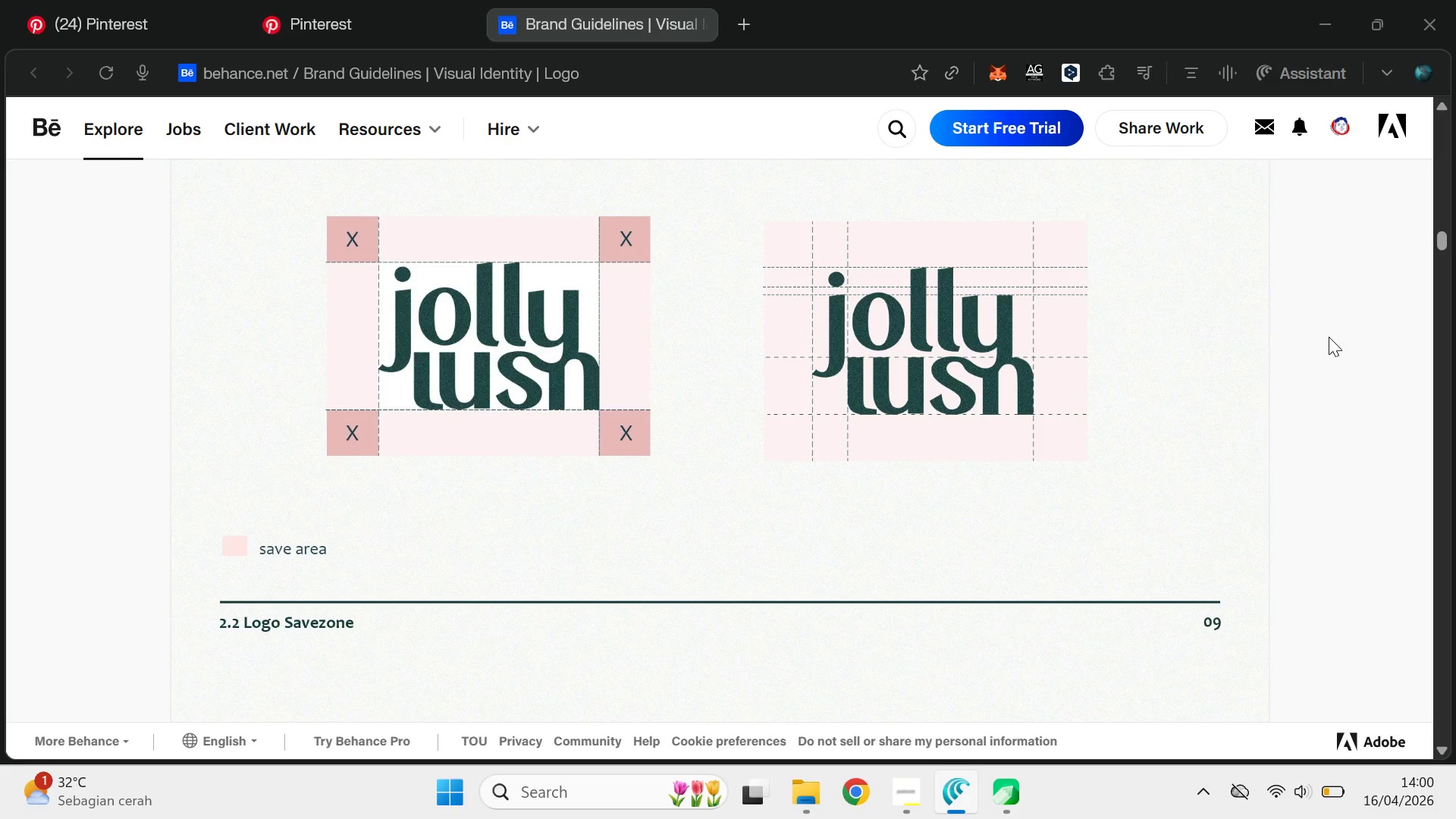 
key(Alt+Tab)
 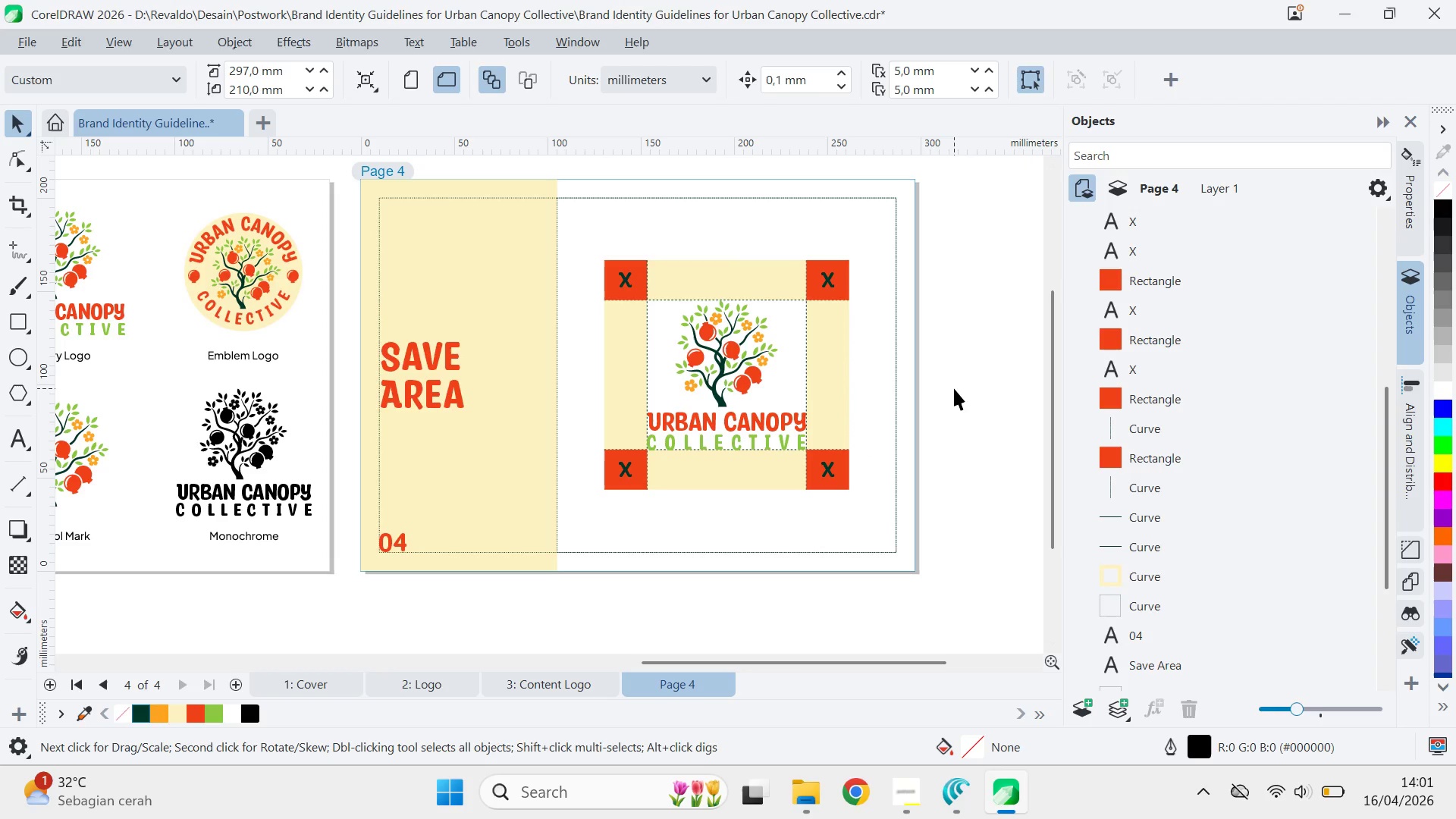 
scroll: coordinate [956, 389], scroll_direction: down, amount: 1.0
 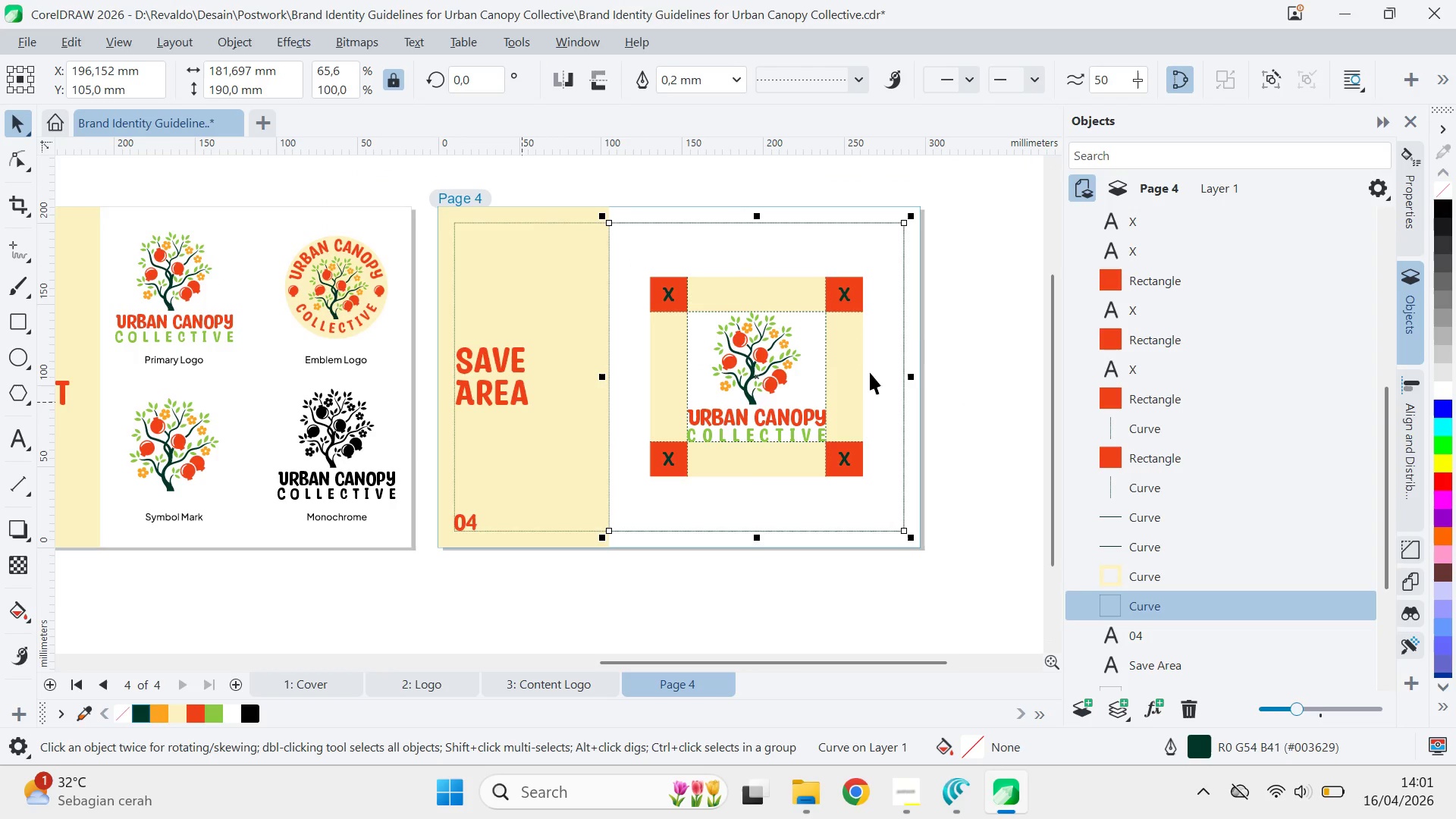 
left_click_drag(start_coordinate=[1003, 244], to_coordinate=[621, 507])
 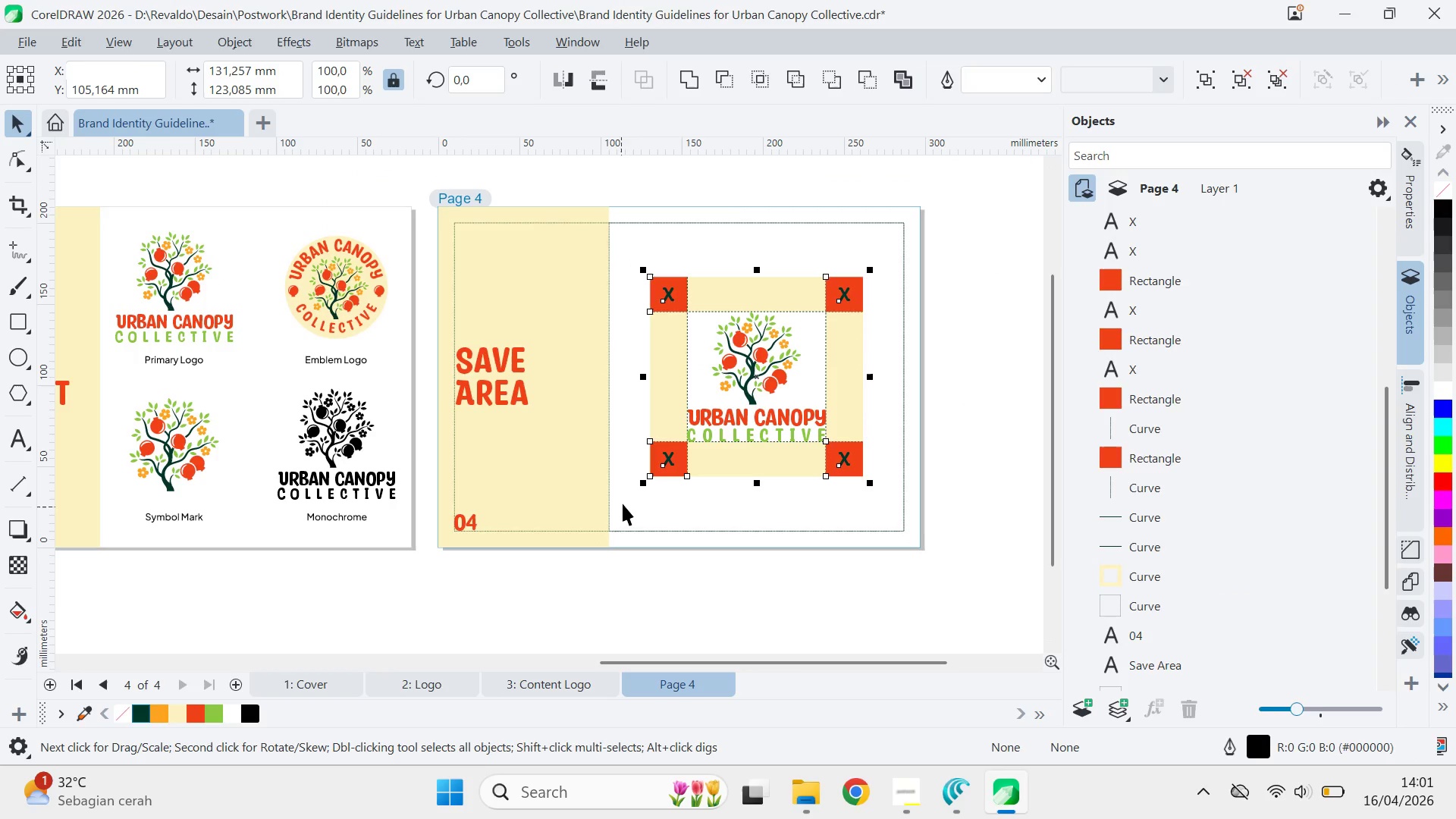 
key(Control+G)
 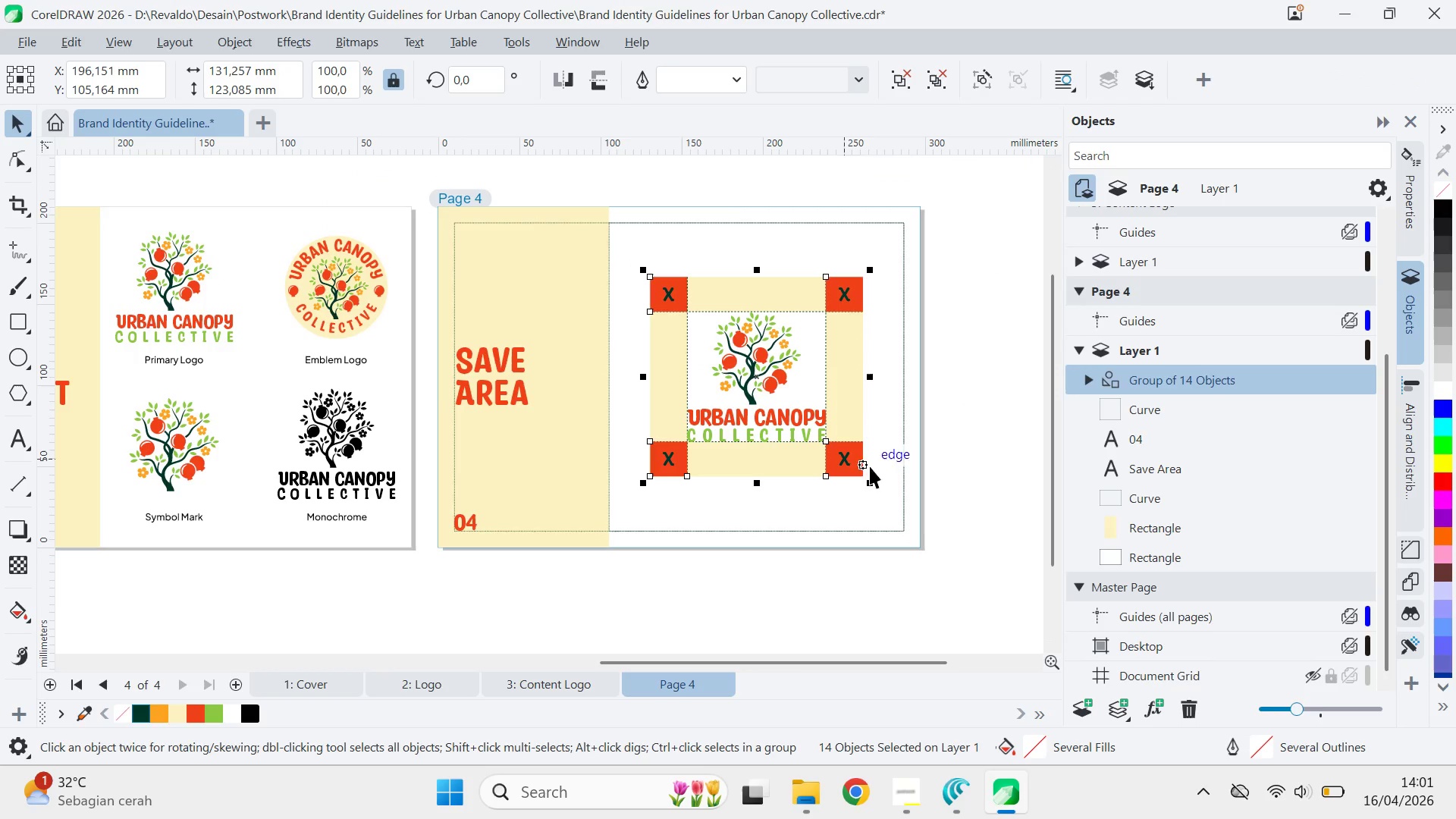 
hold_key(key=ShiftLeft, duration=1.5)
left_click_drag(start_coordinate=[870, 486], to_coordinate=[896, 508])
 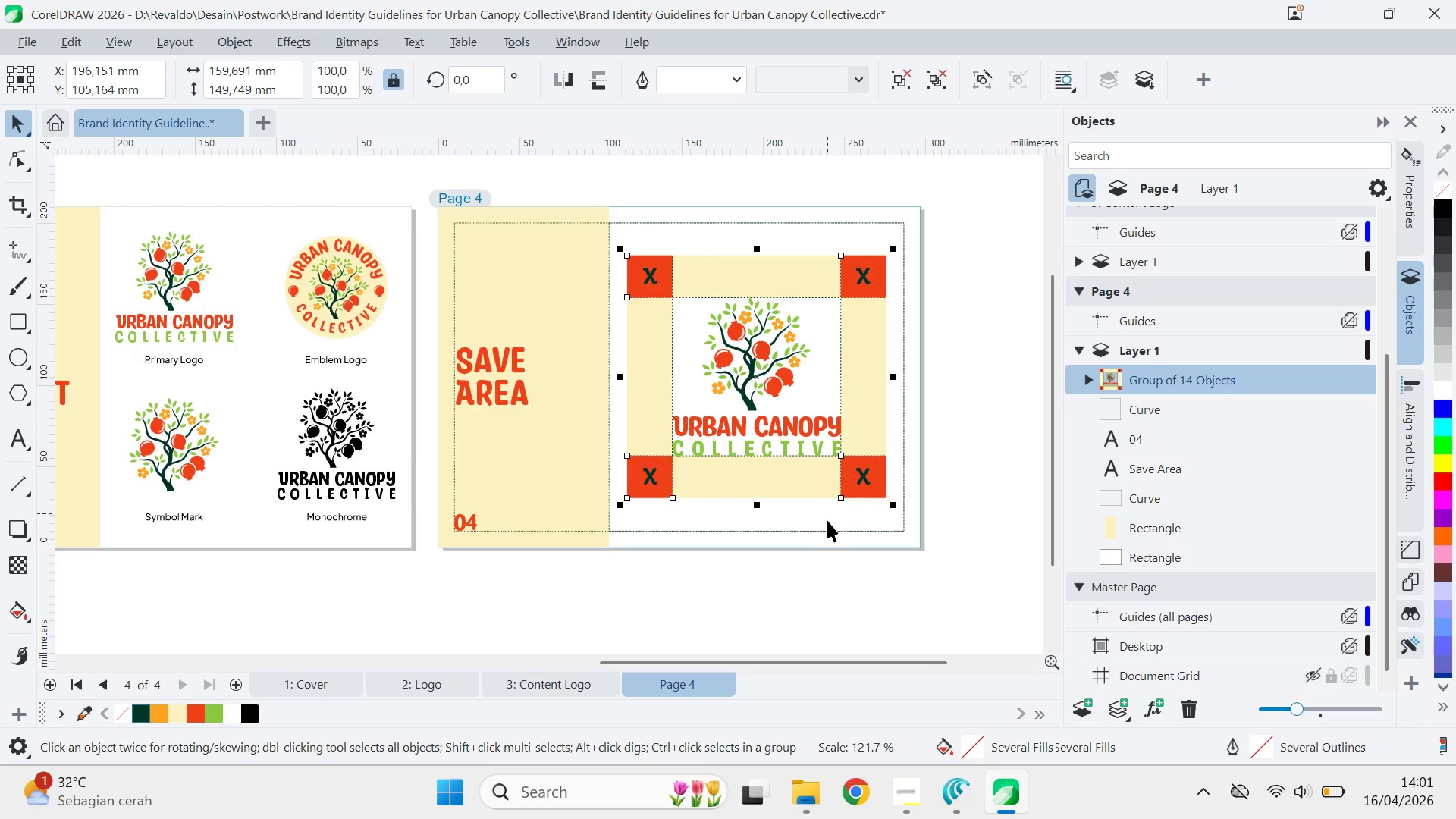 
hold_key(key=ShiftLeft, duration=1.52)
 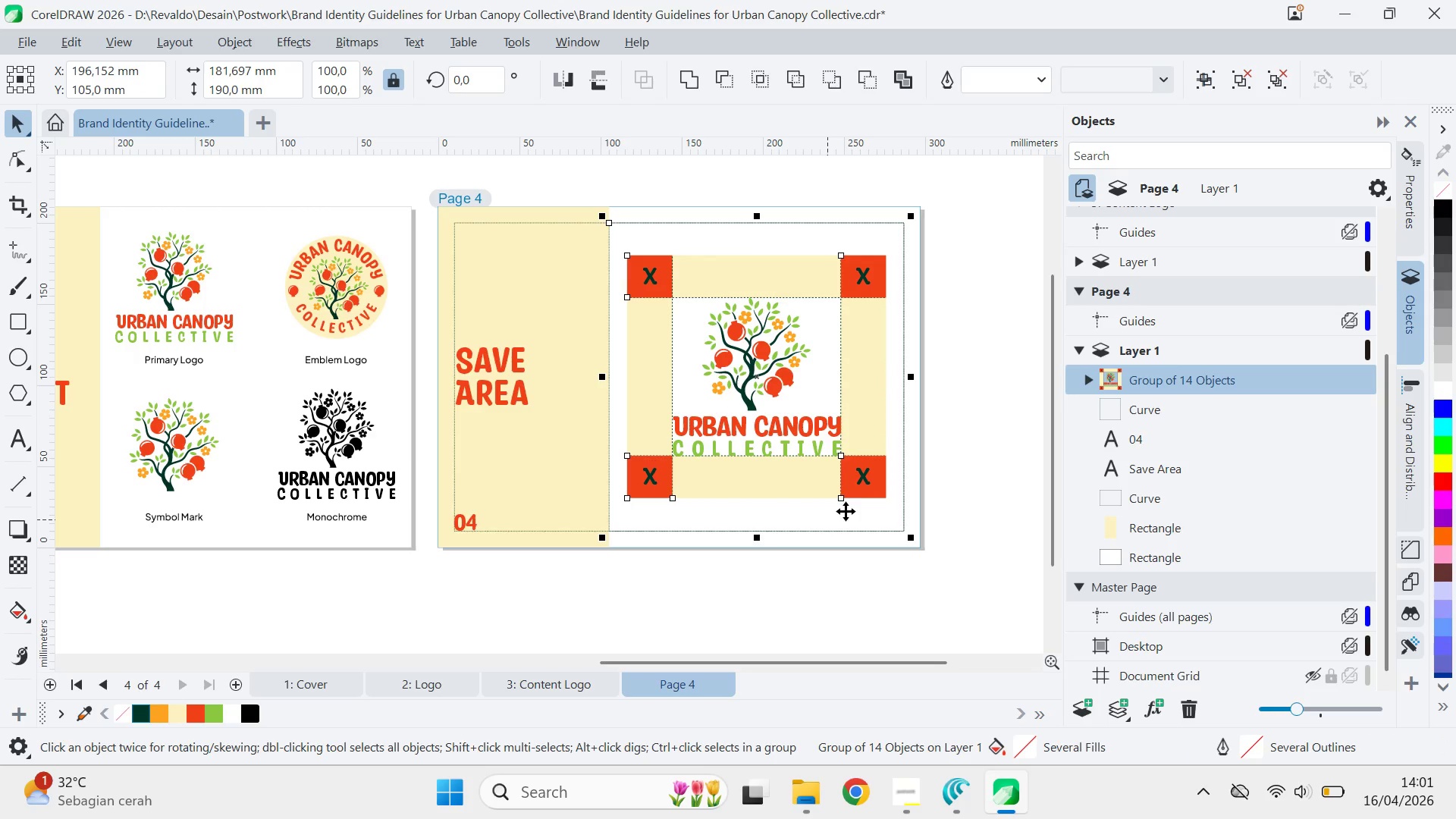 
hold_key(key=ShiftLeft, duration=0.45)
 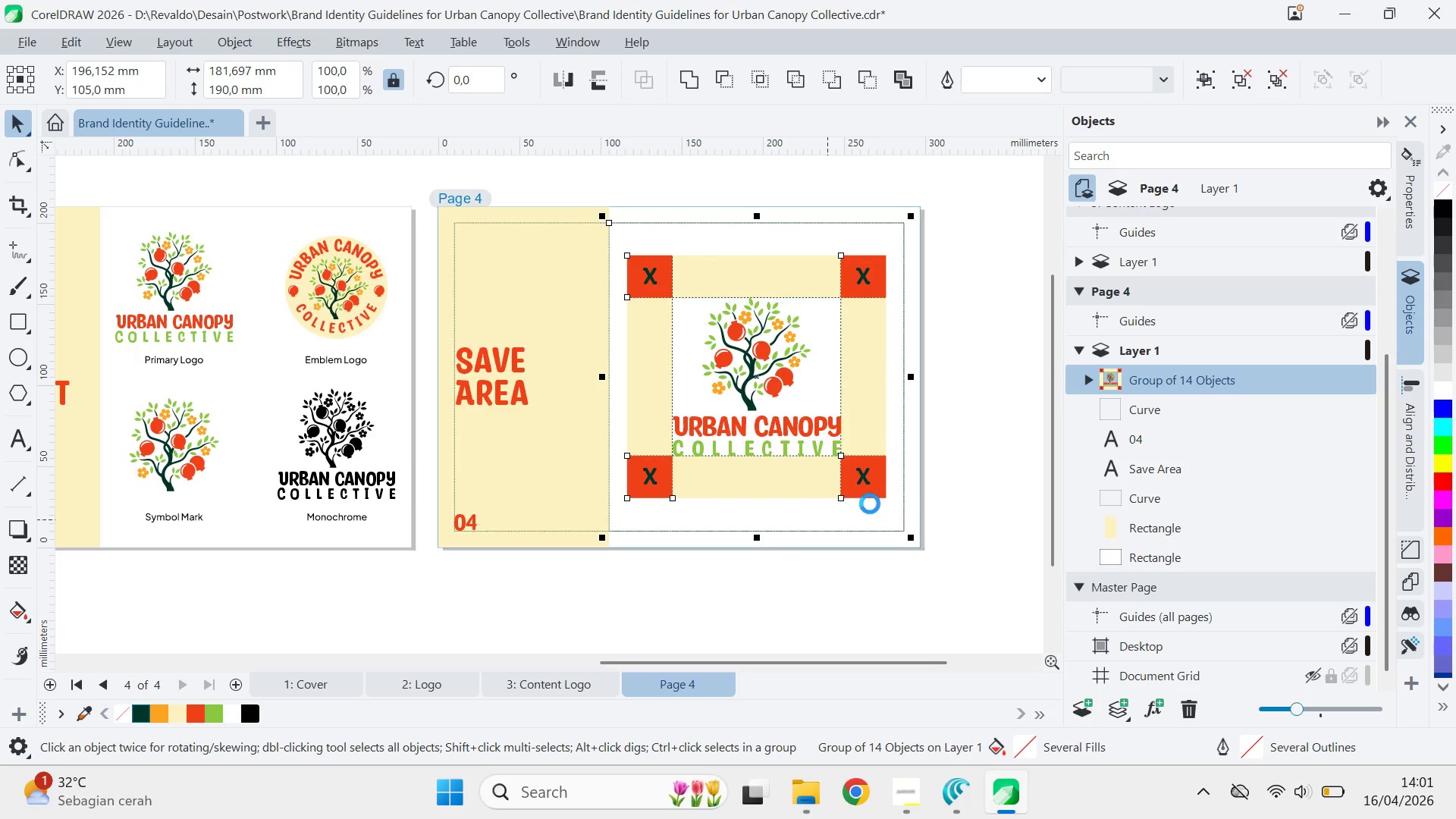 
type(cece)
 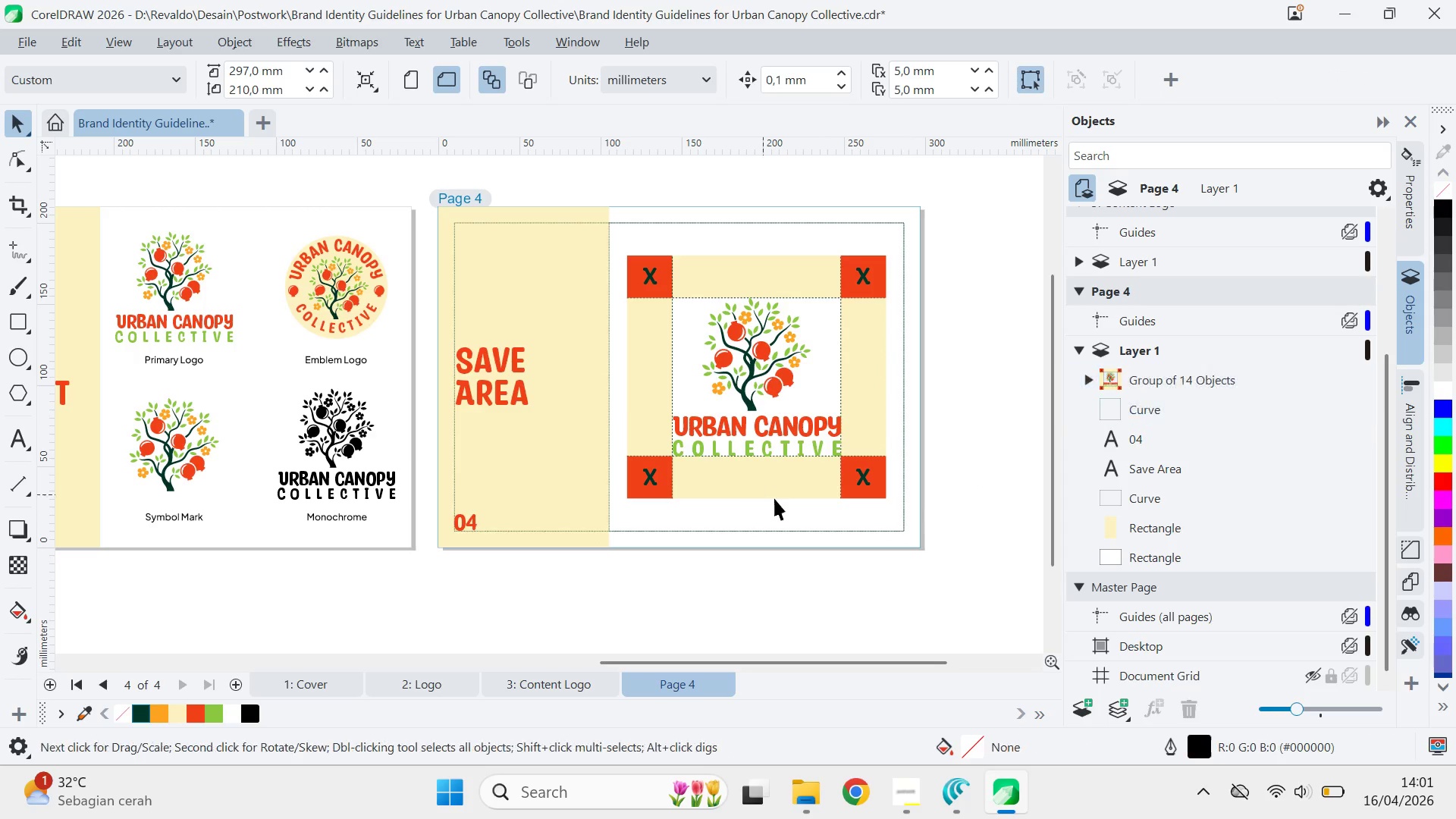 
key(Control+Z)
 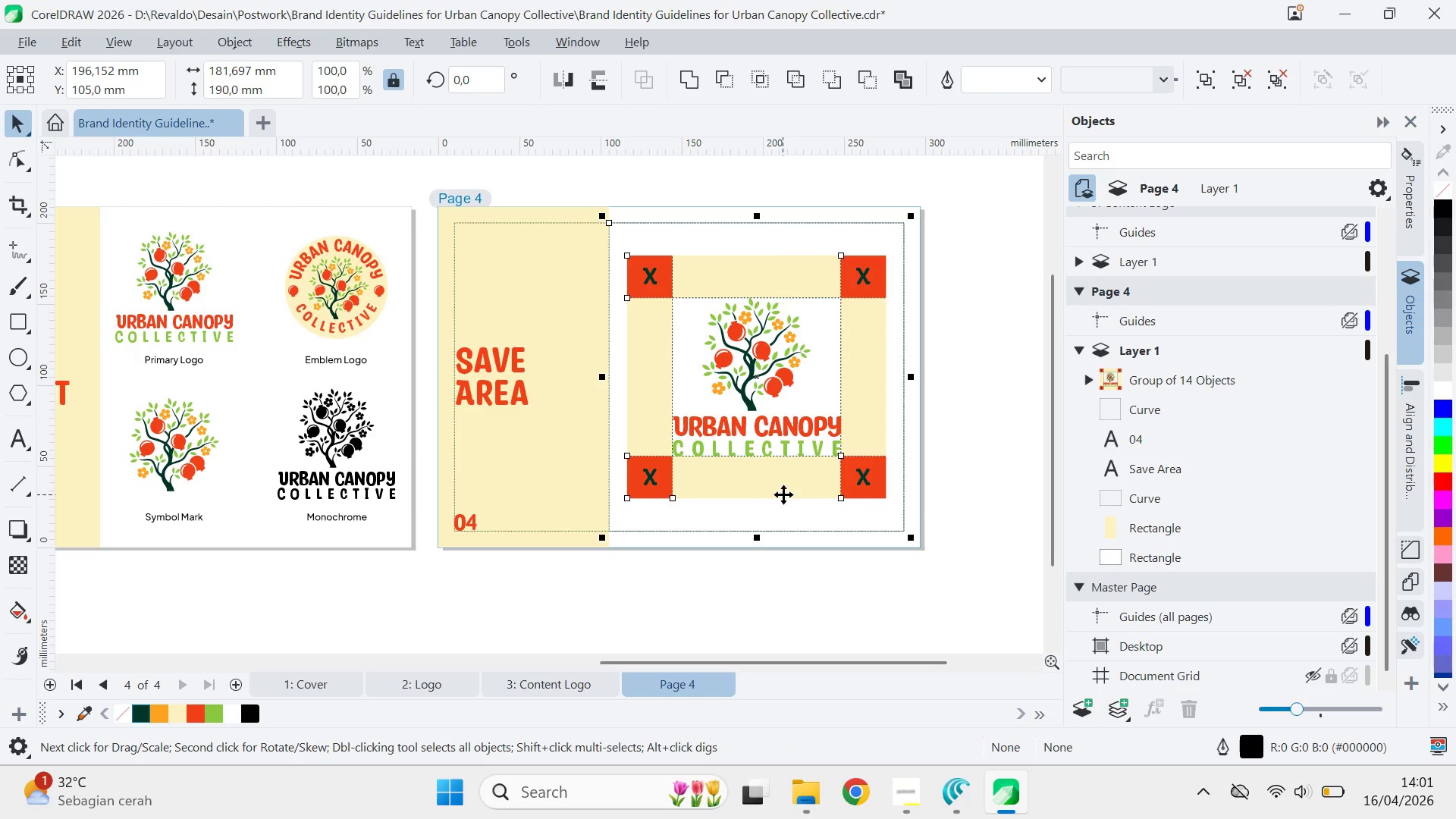 
key(Control+Z)
 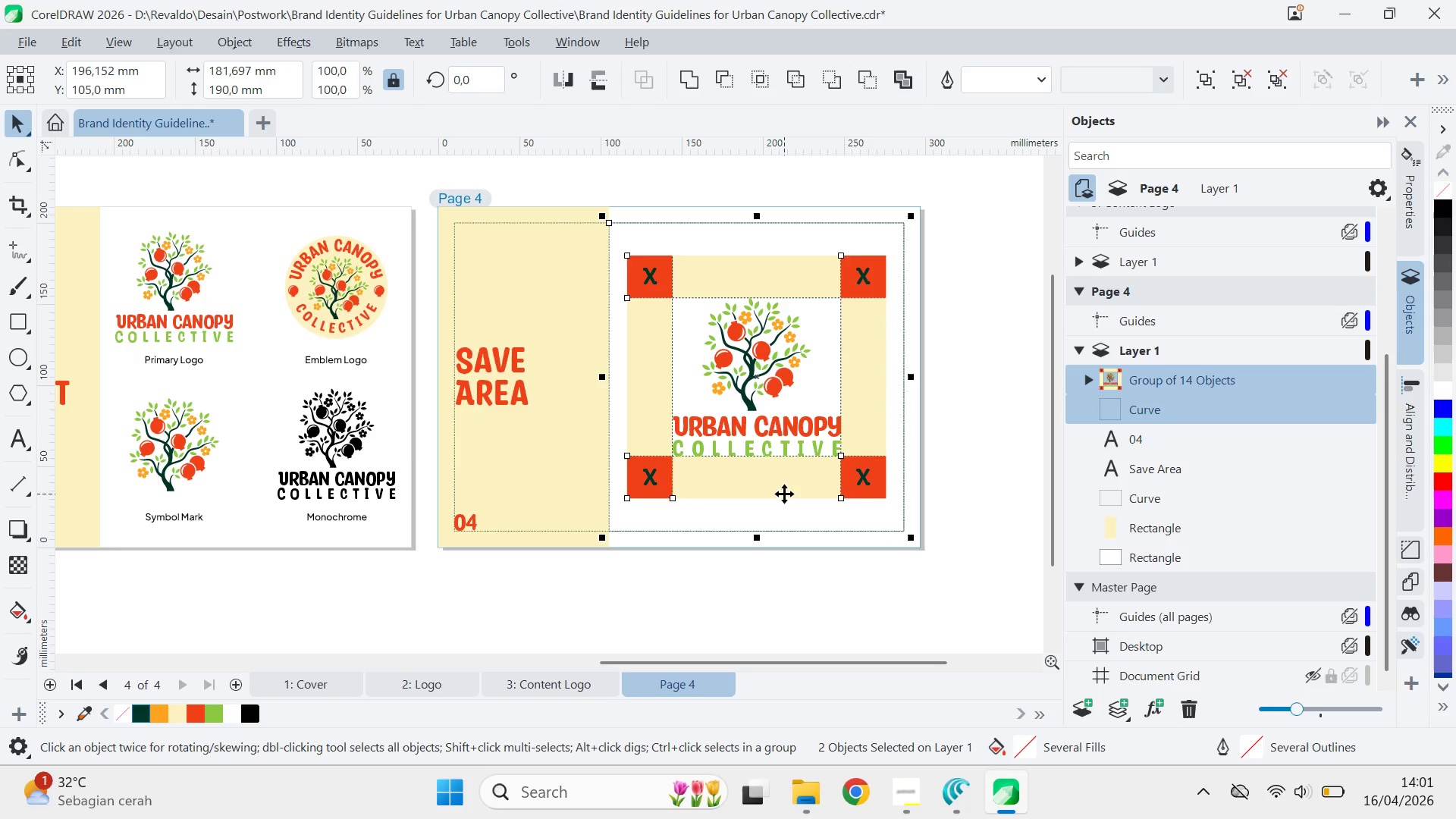 
key(Control+Z)
 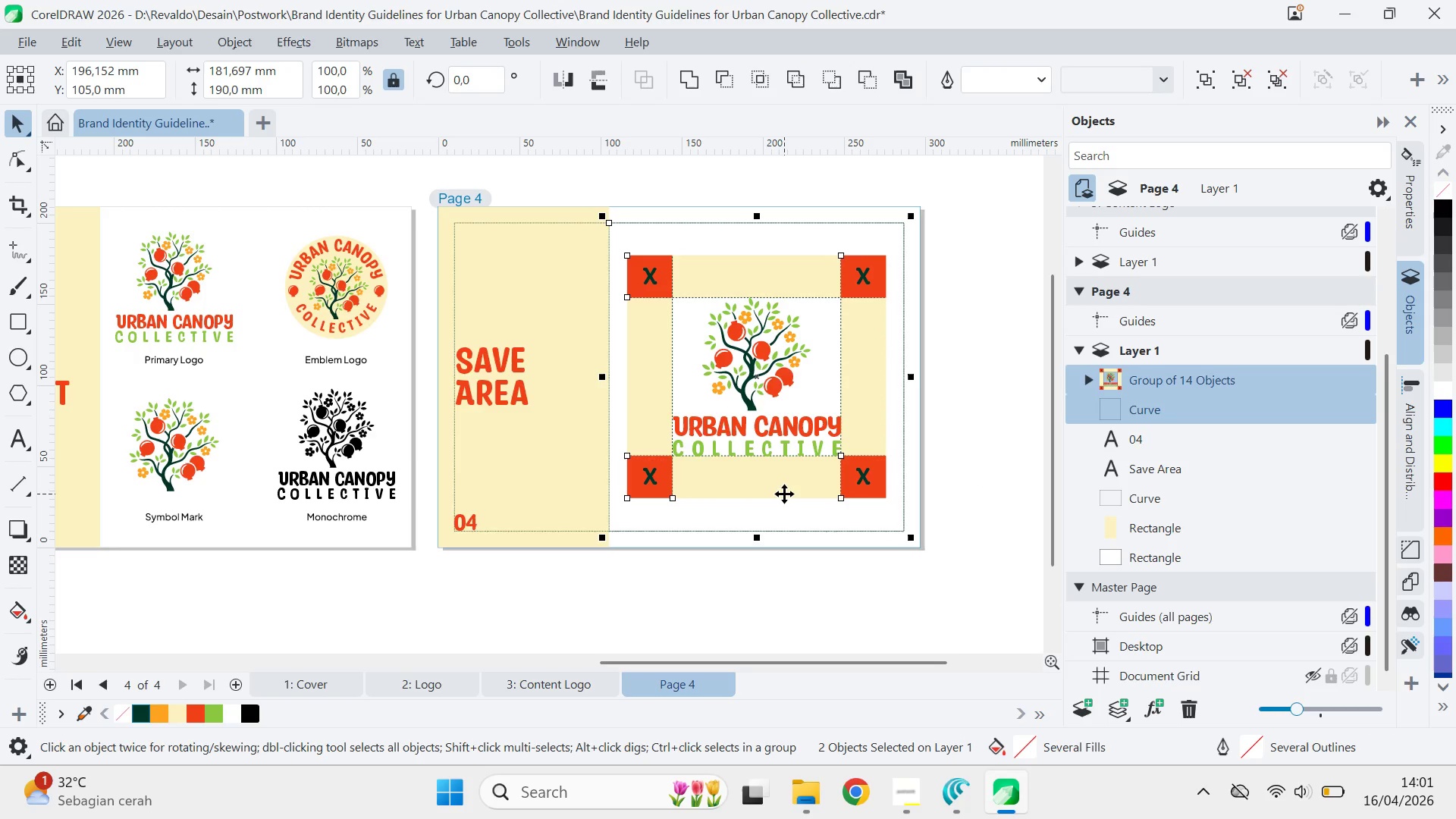 
key(Control+Z)
 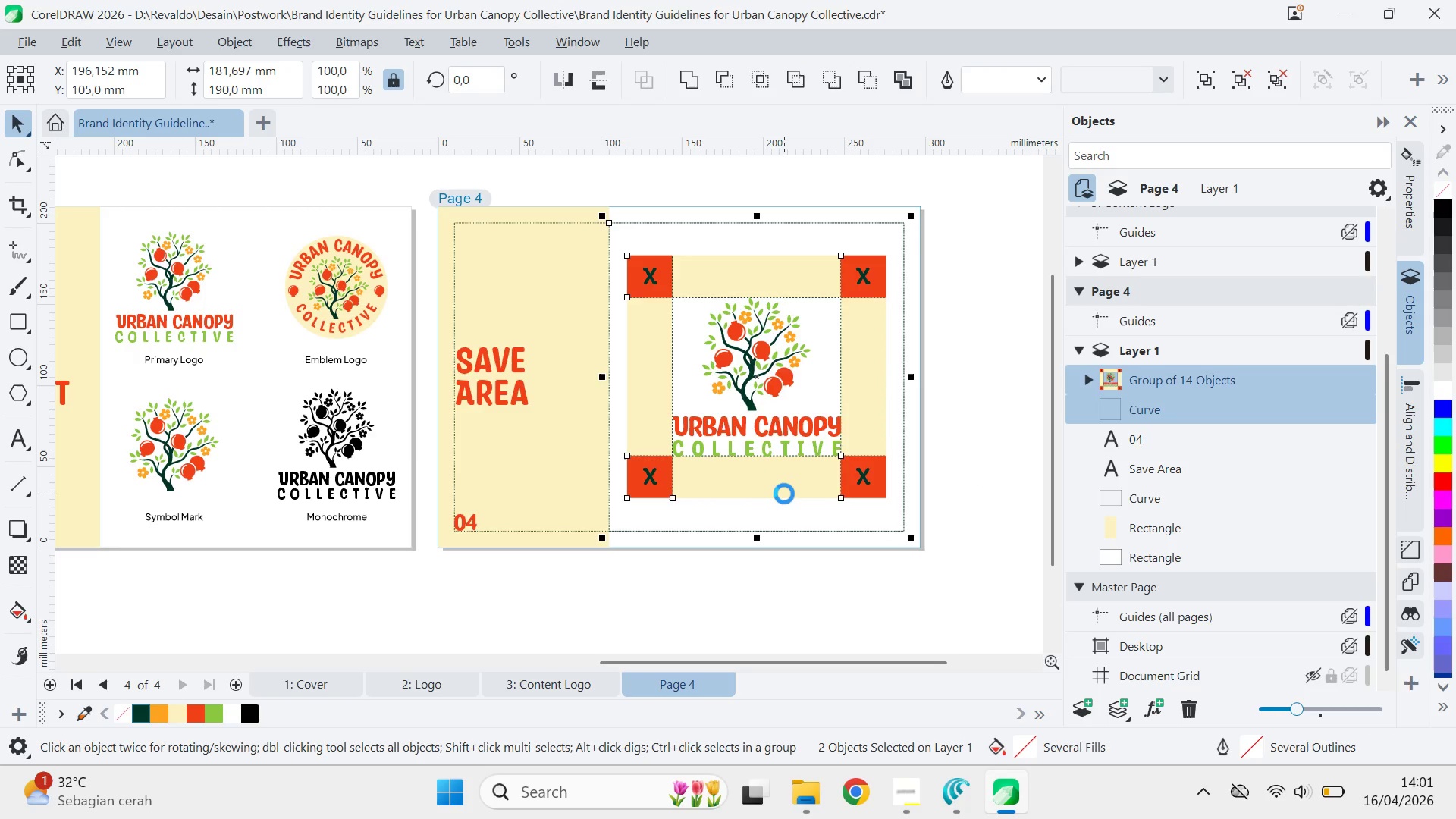 
key(Control+Z)
 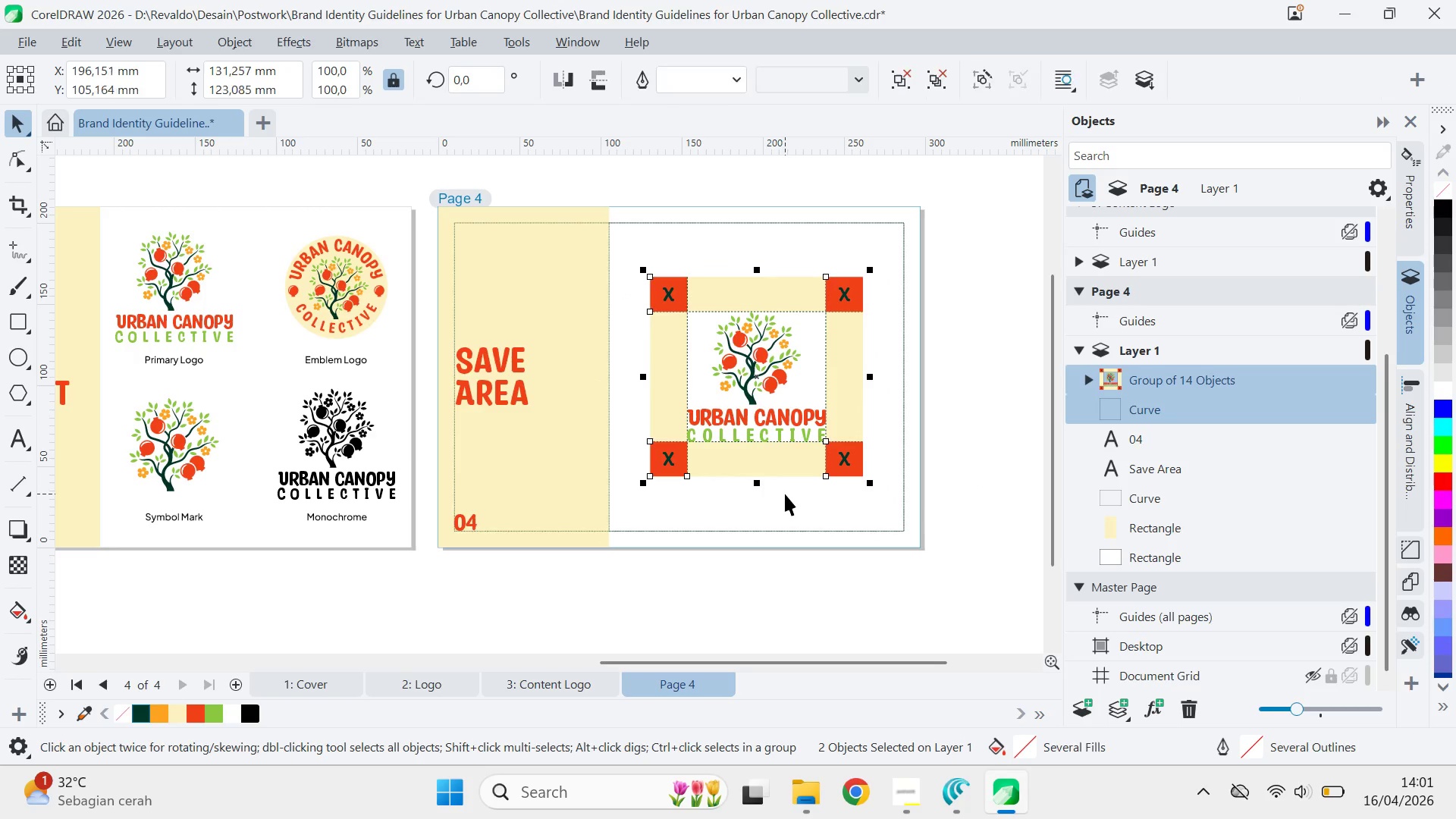 
key(Control+Z)
 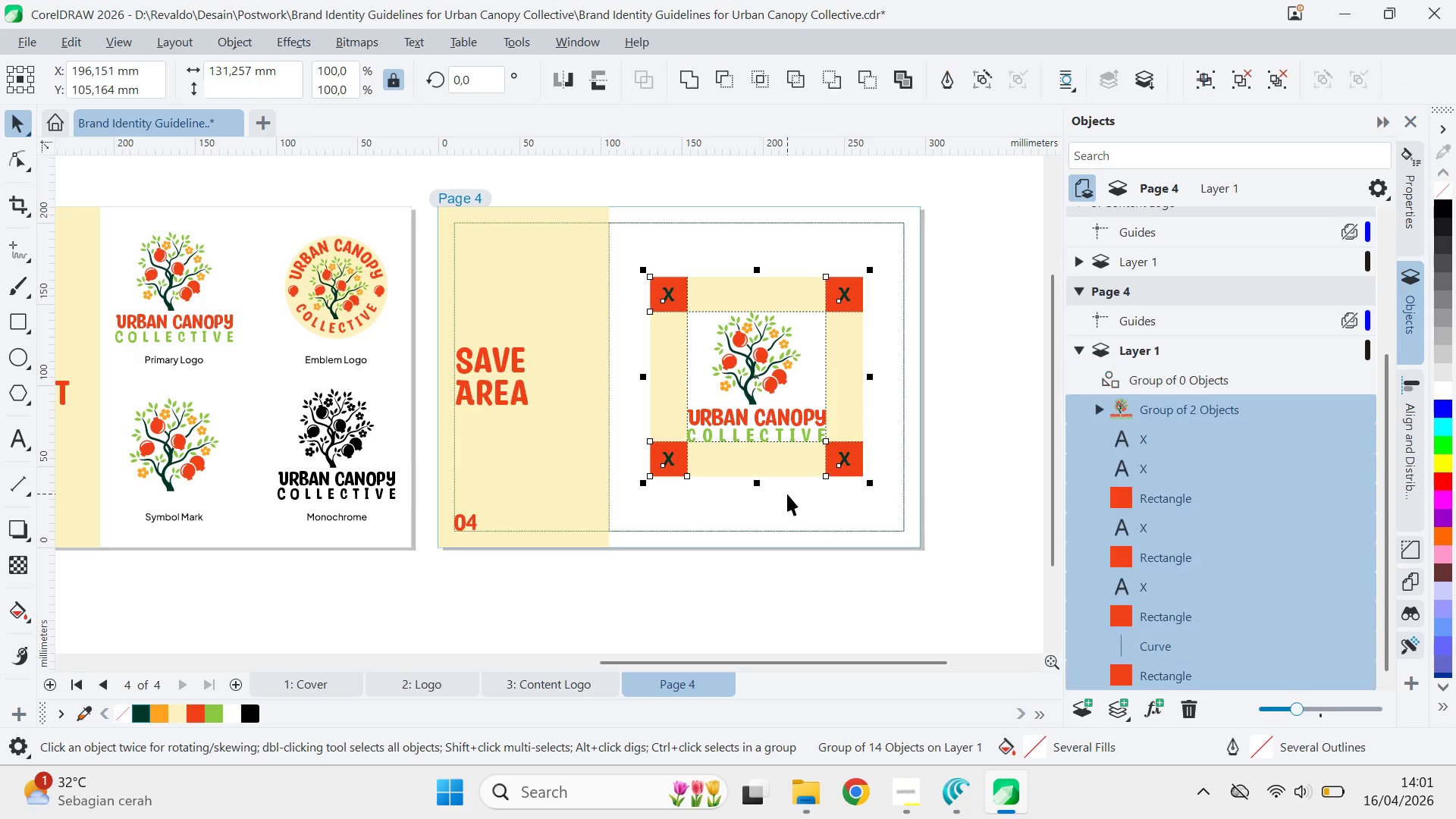 
key(Control+Shift+Z)
 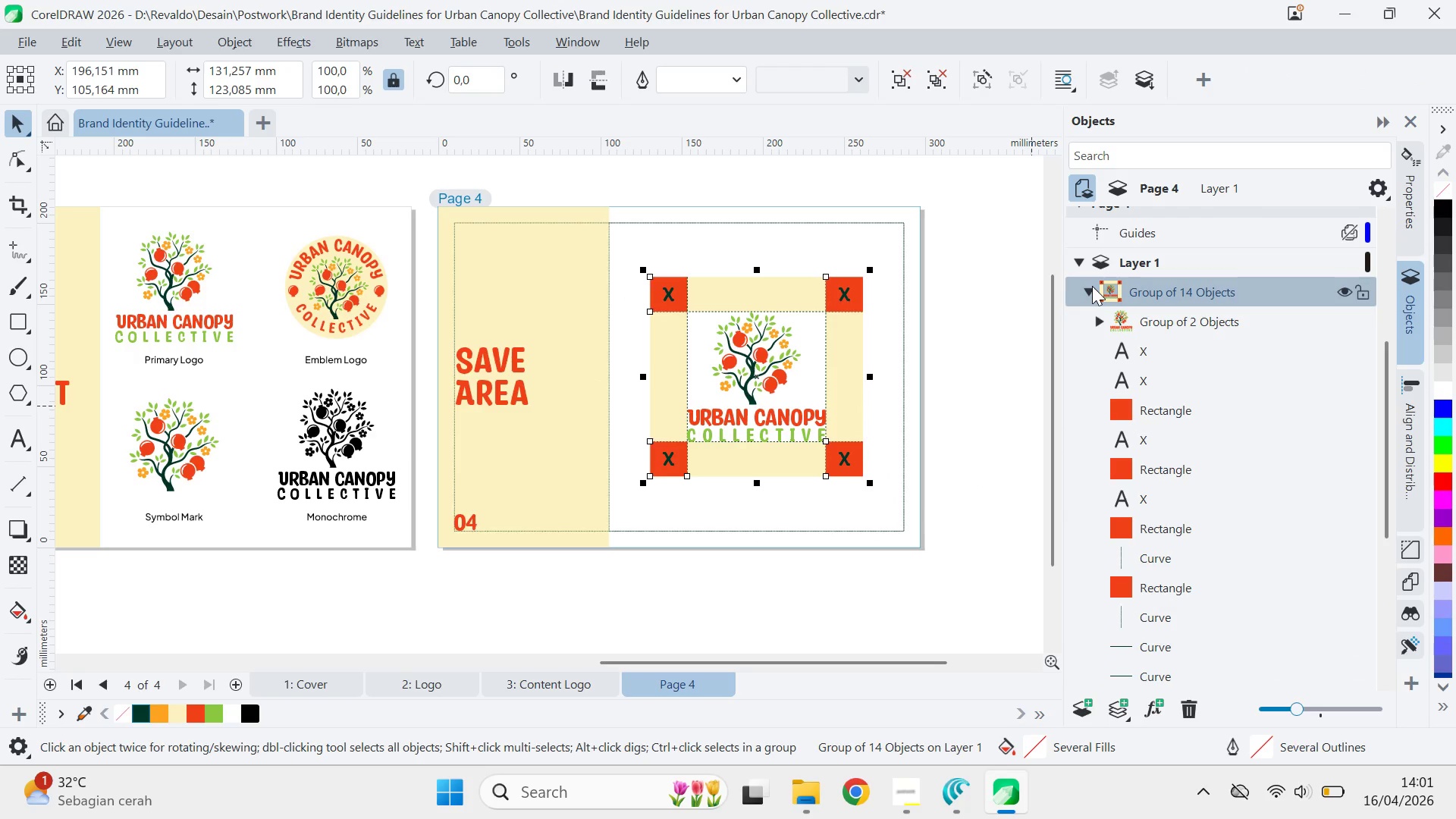 
hold_key(key=ControlLeft, duration=0.45)
 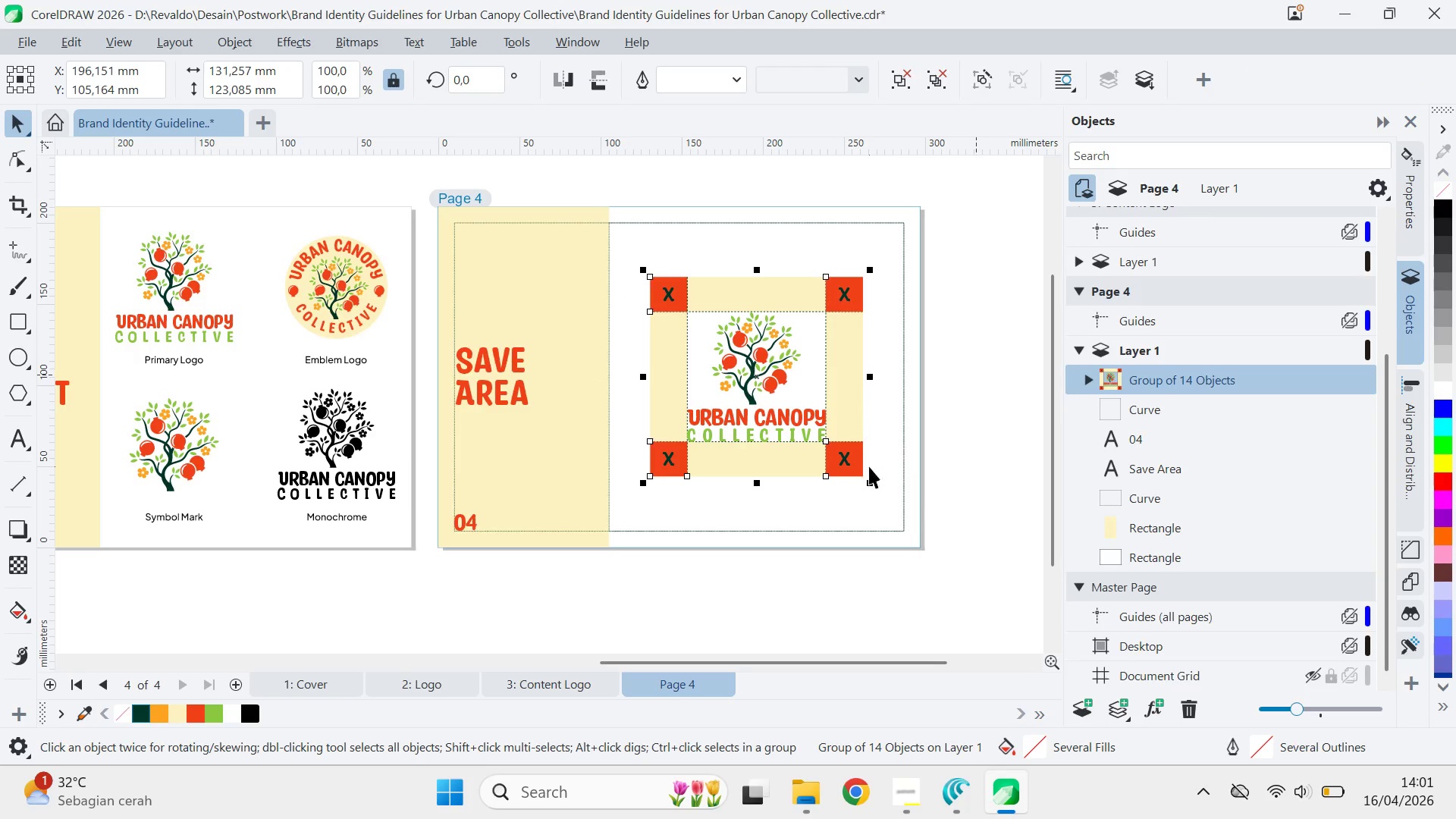 
hold_key(key=ShiftLeft, duration=0.48)
 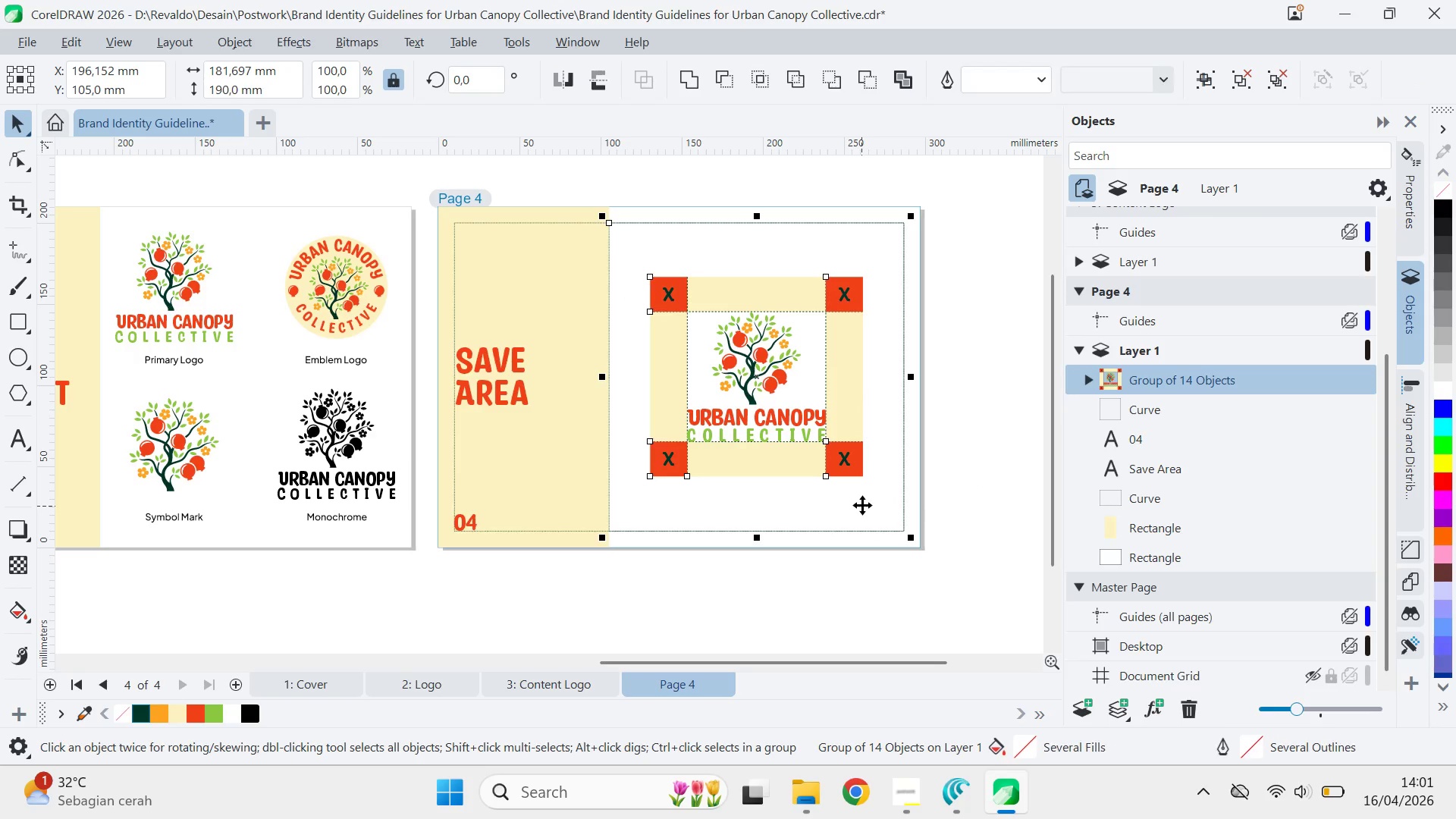 
type(ce[Delete])
 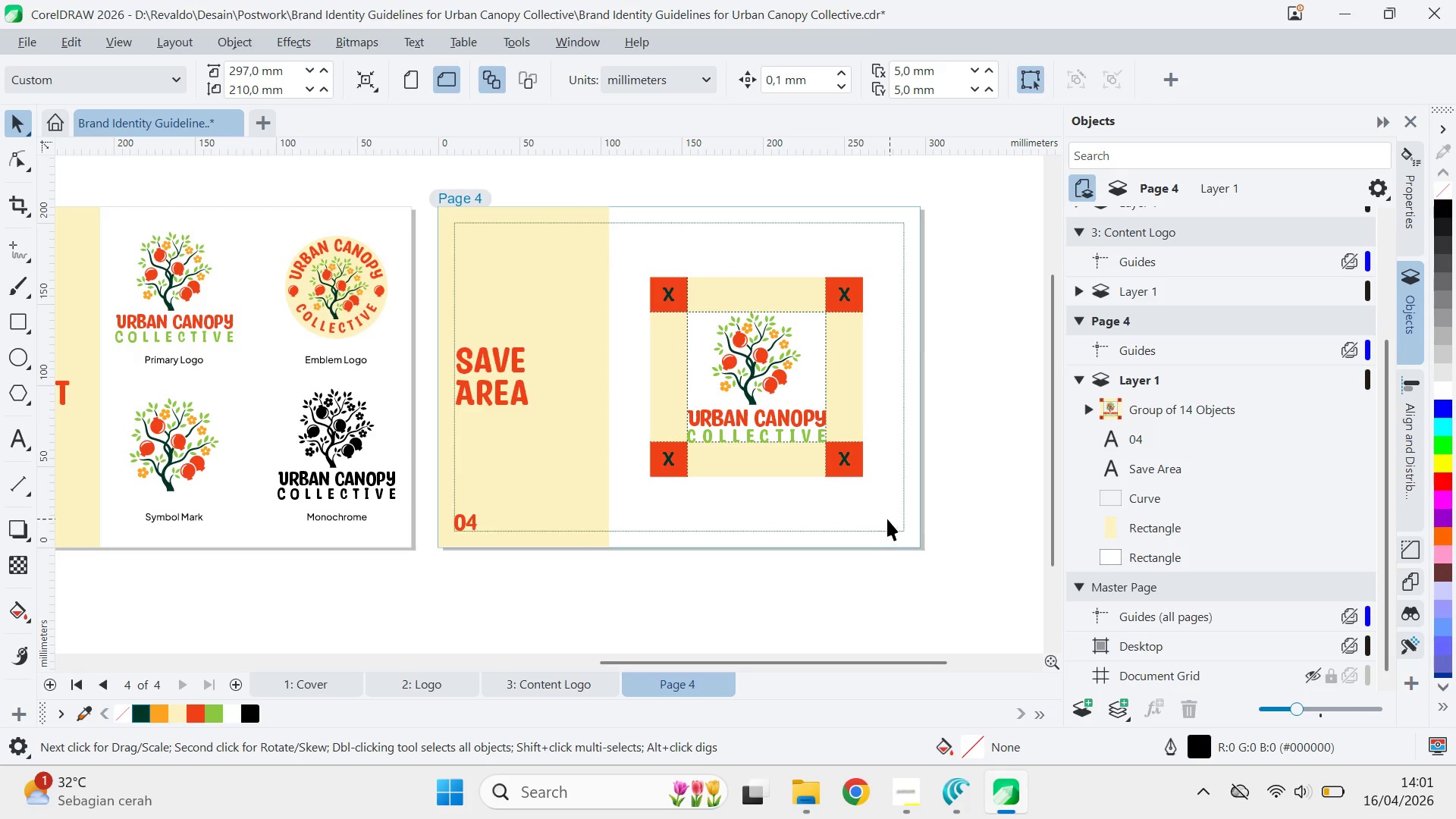 
key(Z)
 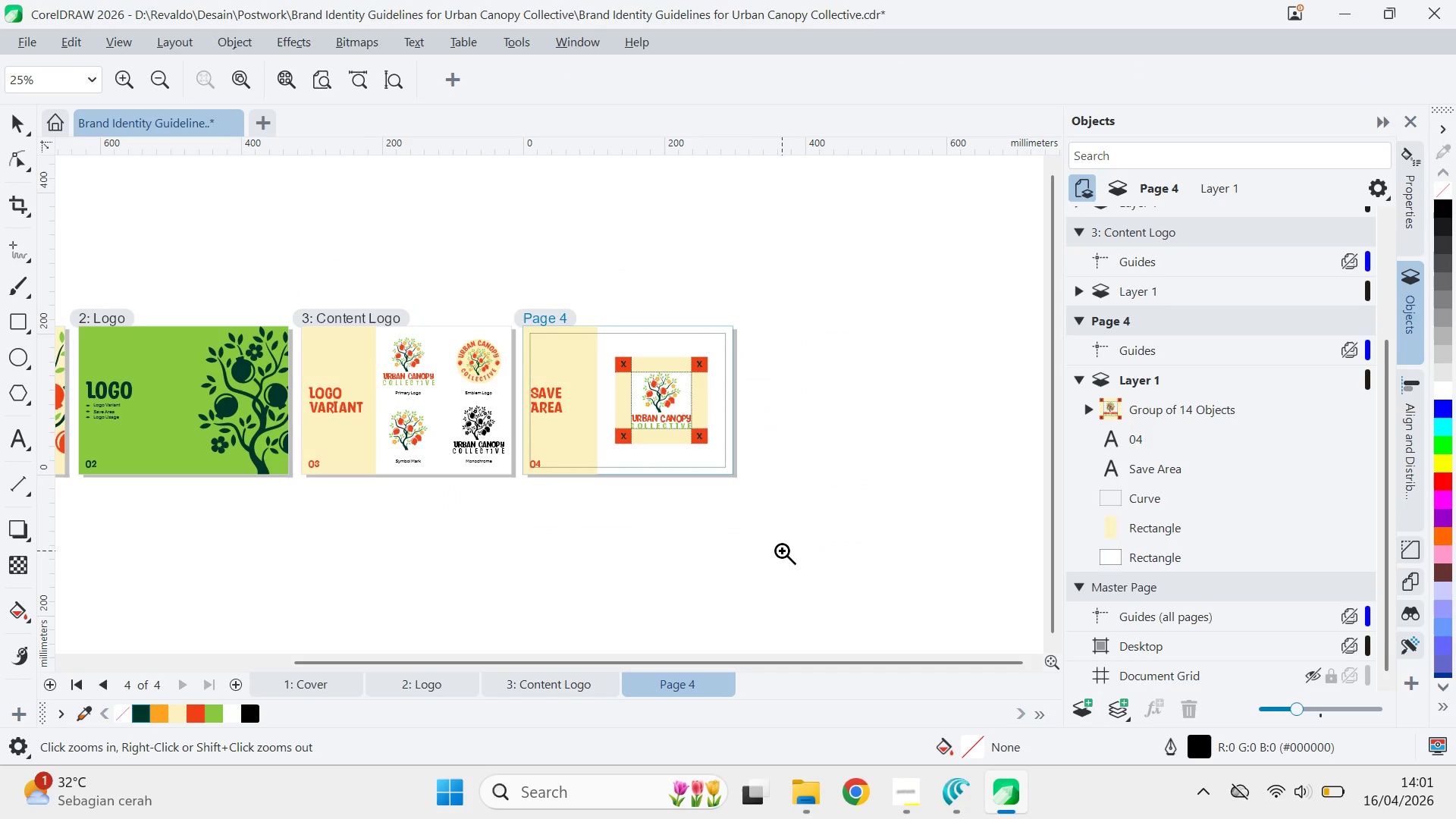 
scroll: coordinate [886, 523], scroll_direction: down, amount: 1.0
 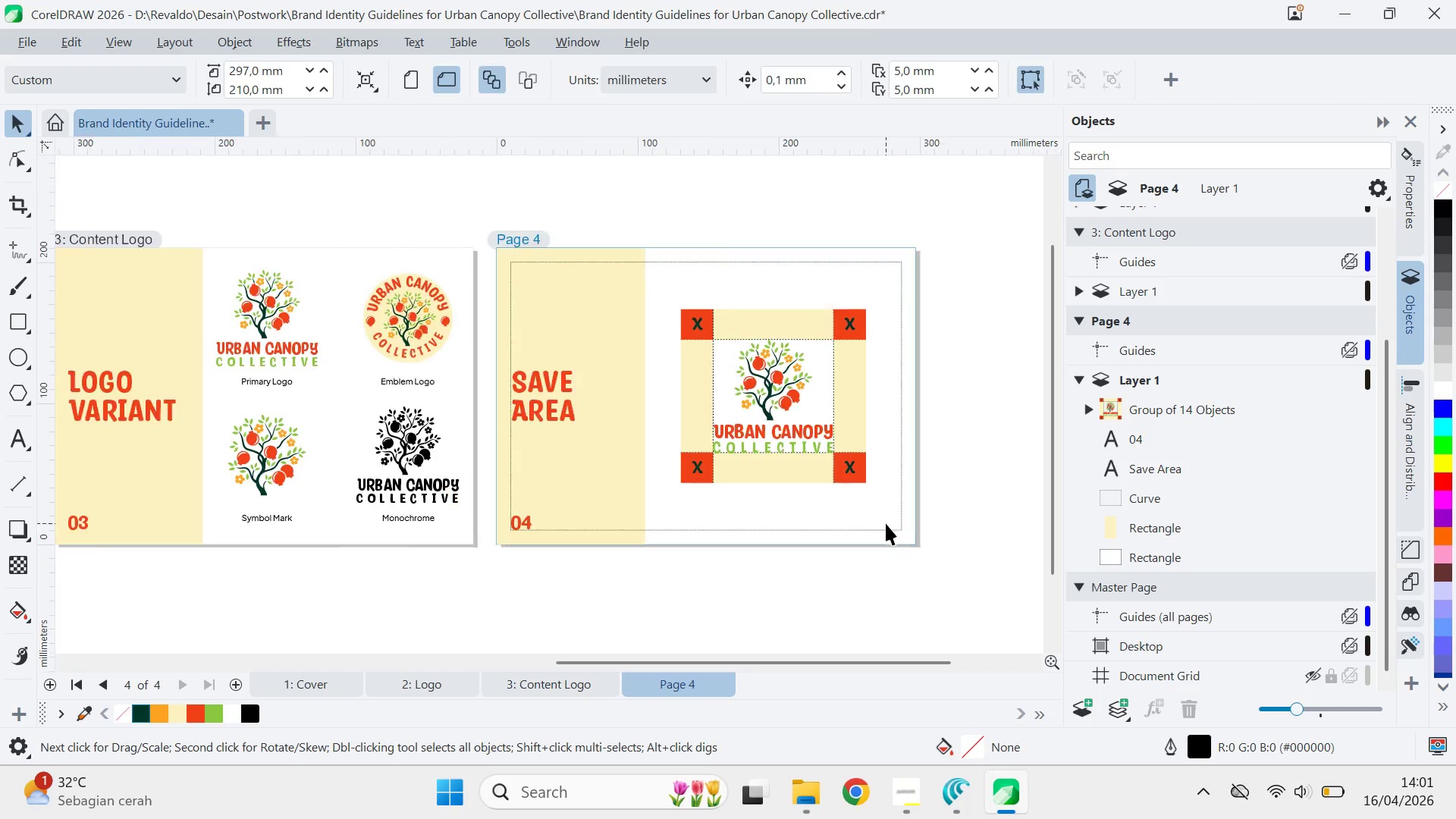 
type(qv)
 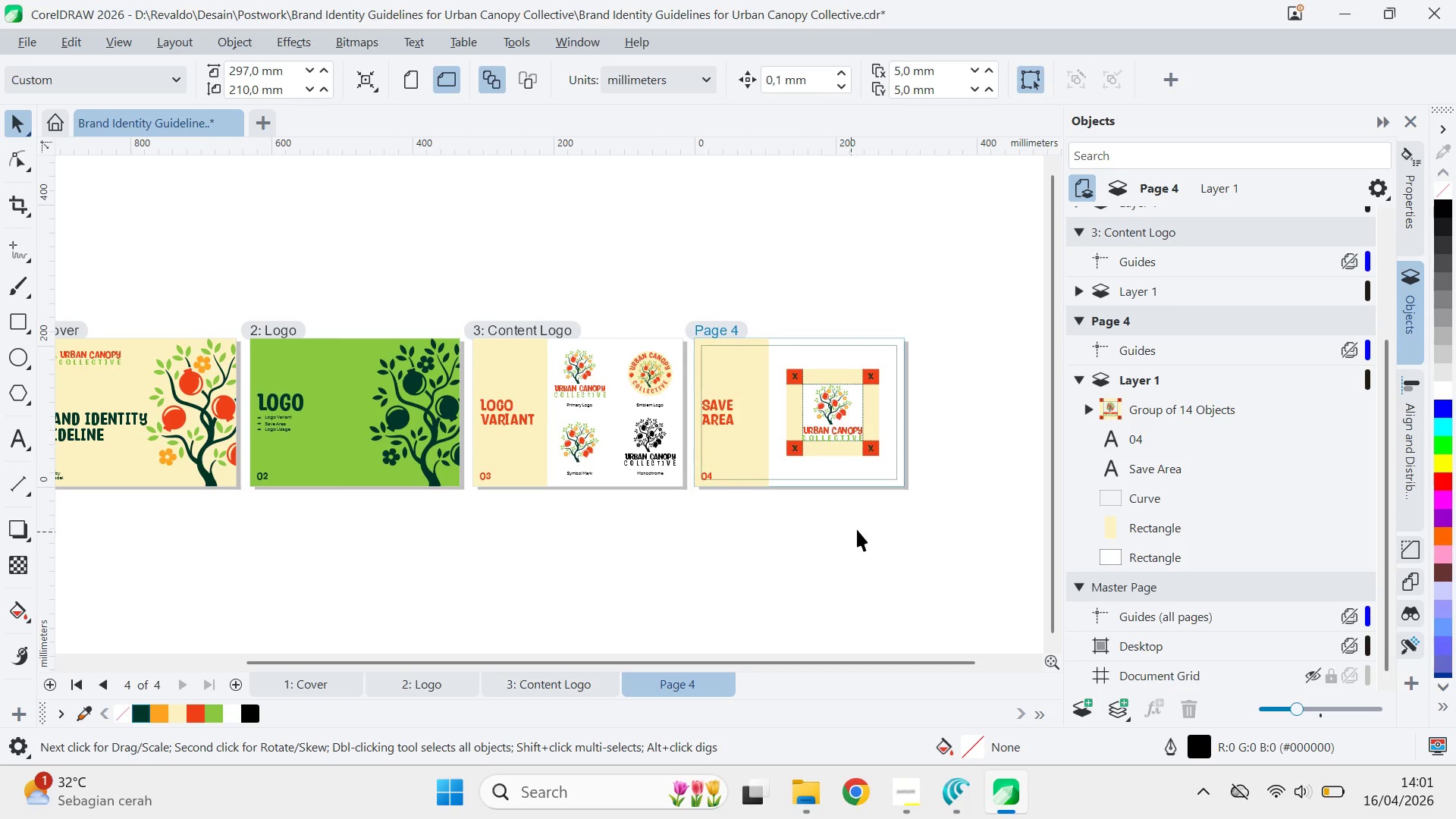 
left_click_drag(start_coordinate=[637, 510], to_coordinate=[808, 522])
 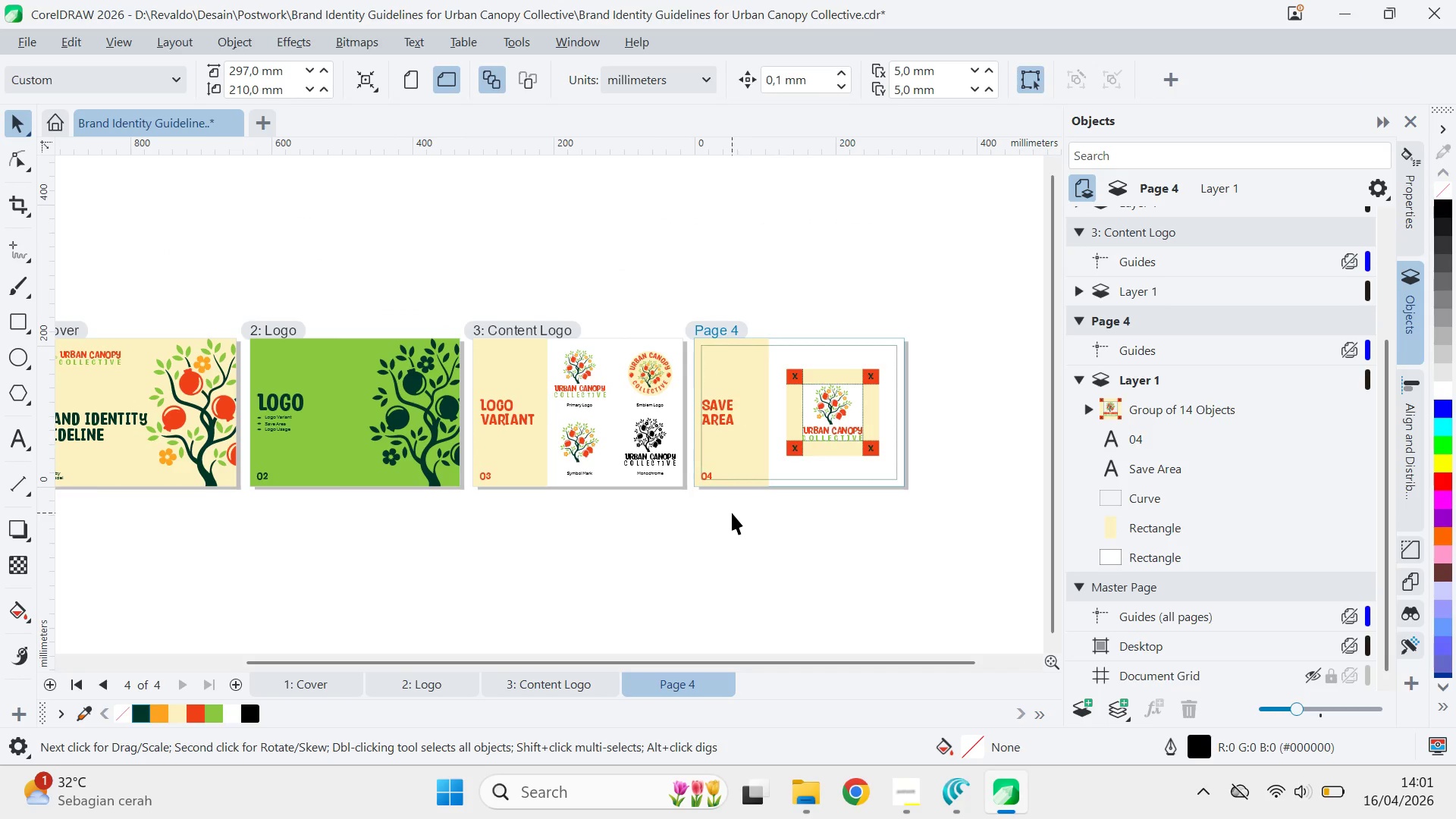 
type(qvqv)
 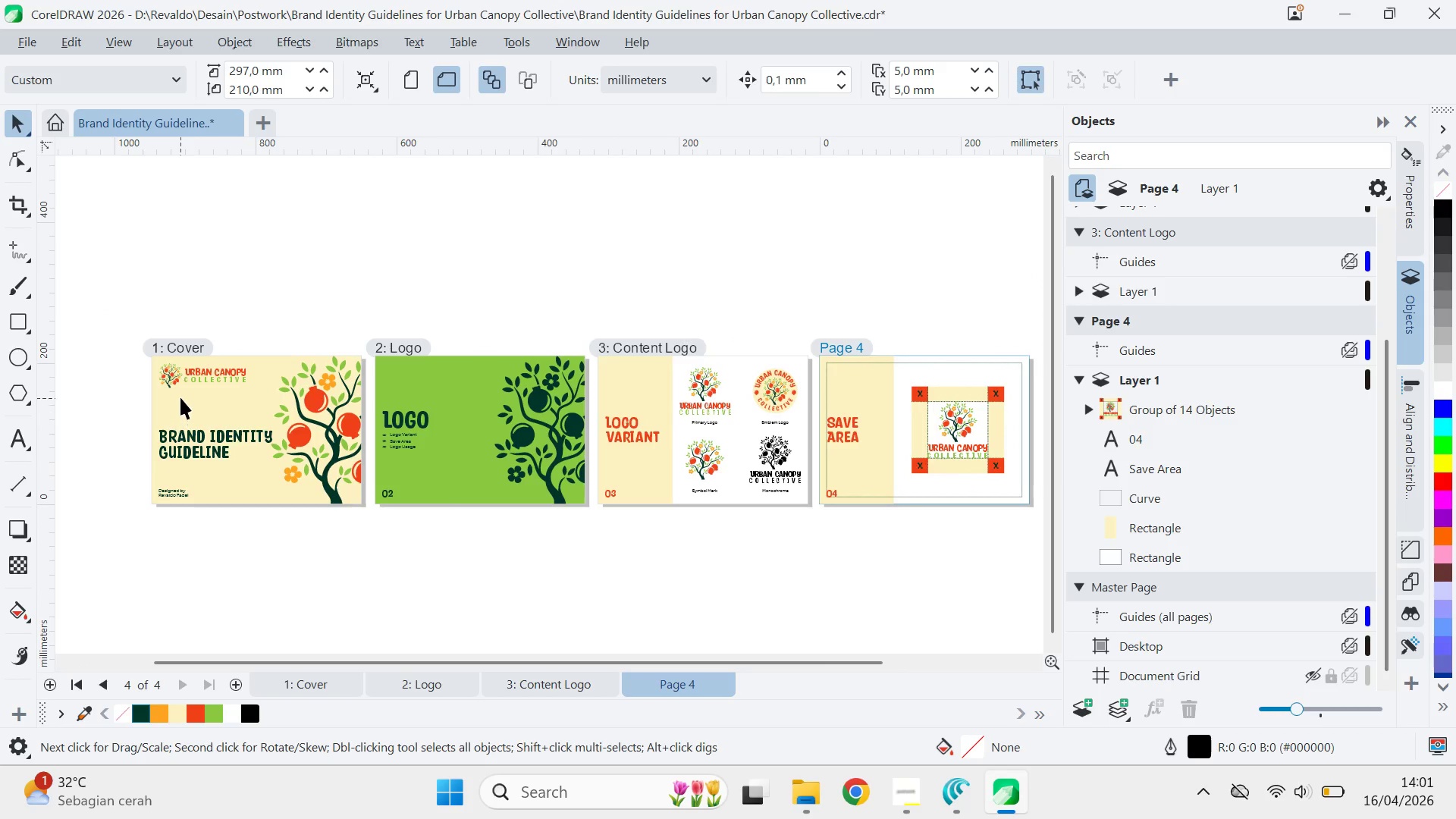 
left_click_drag(start_coordinate=[610, 539], to_coordinate=[466, 522])
 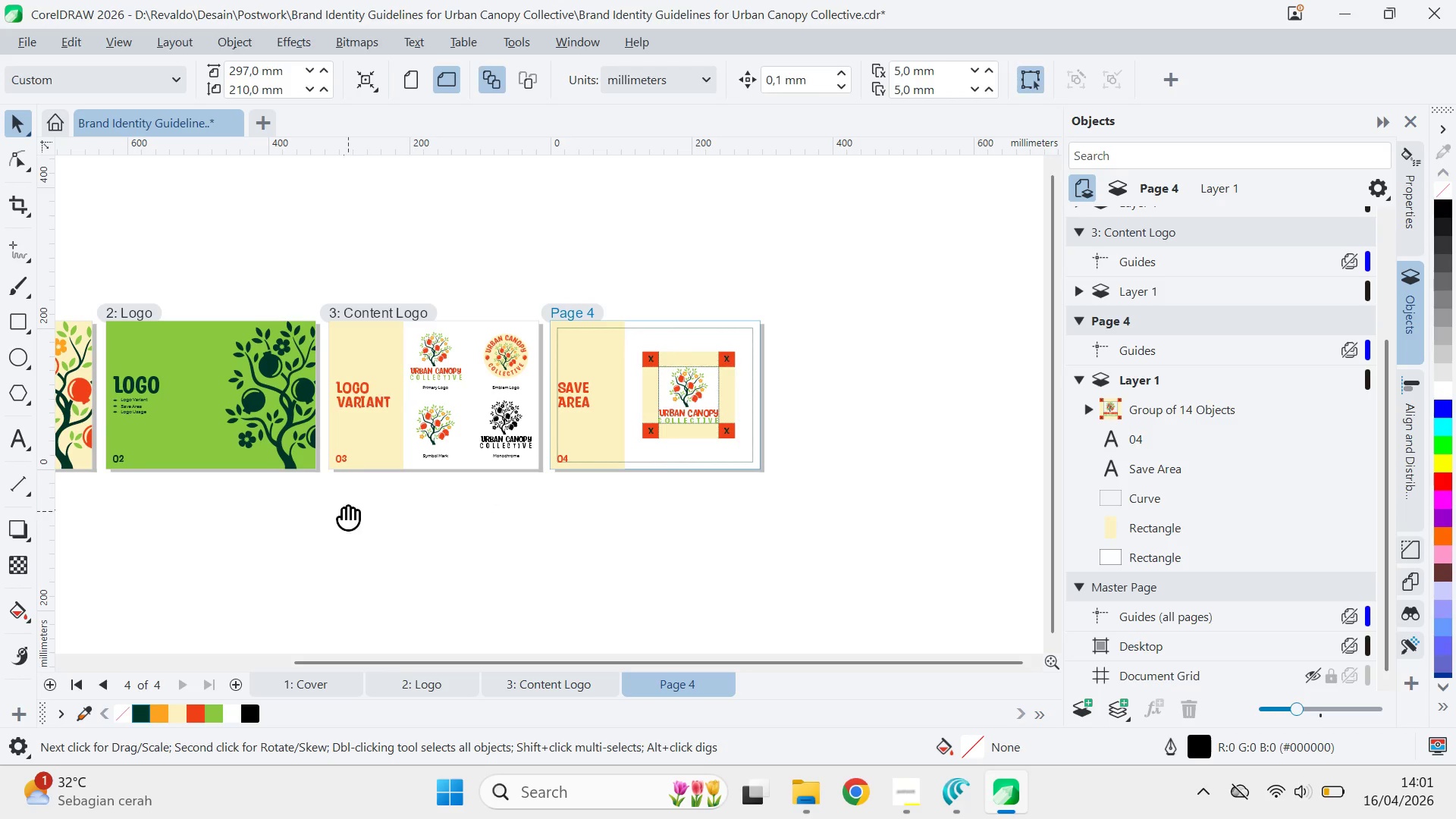 
left_click_drag(start_coordinate=[348, 508], to_coordinate=[617, 543])
 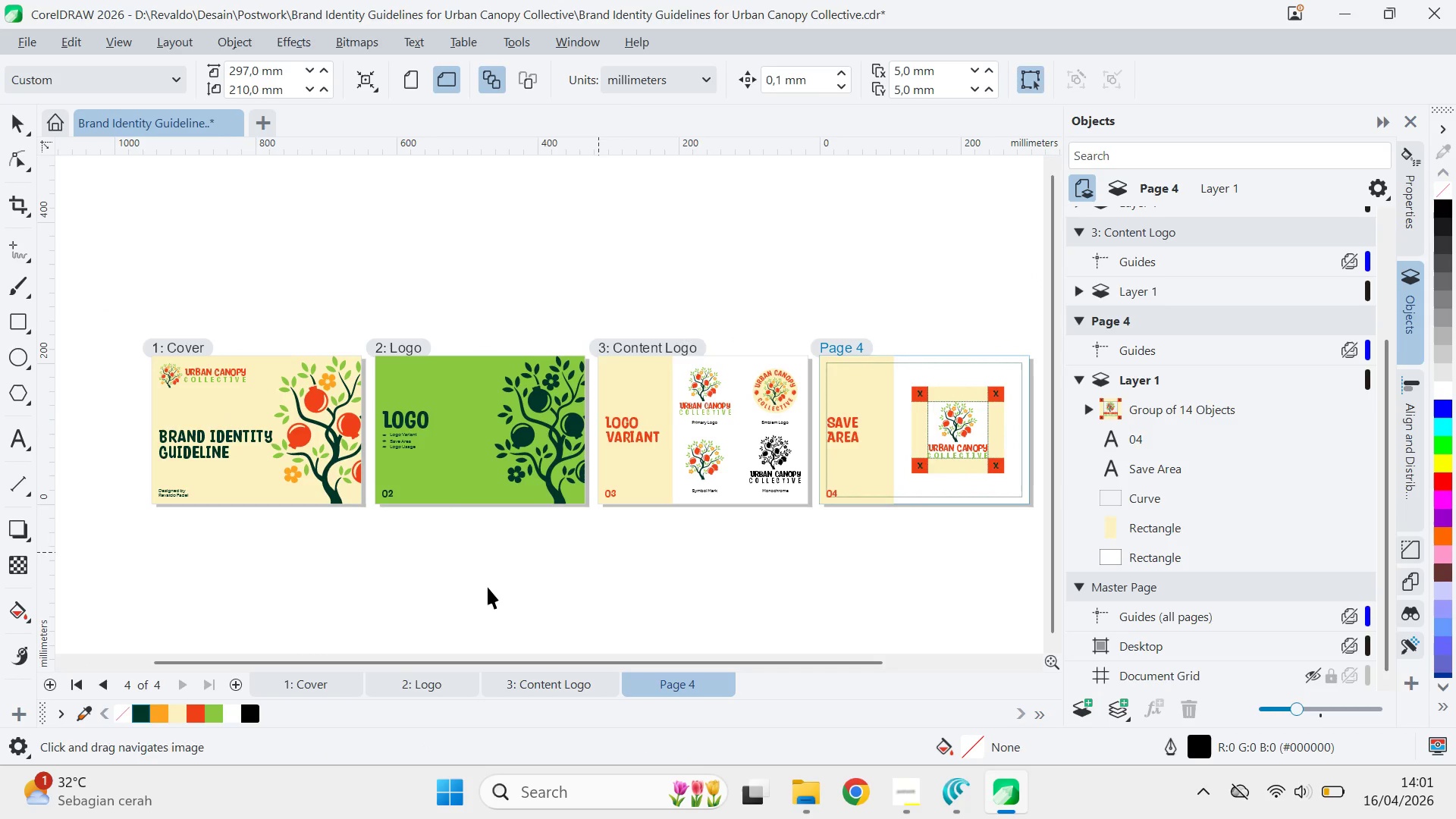 
left_click_drag(start_coordinate=[488, 587], to_coordinate=[475, 579])
 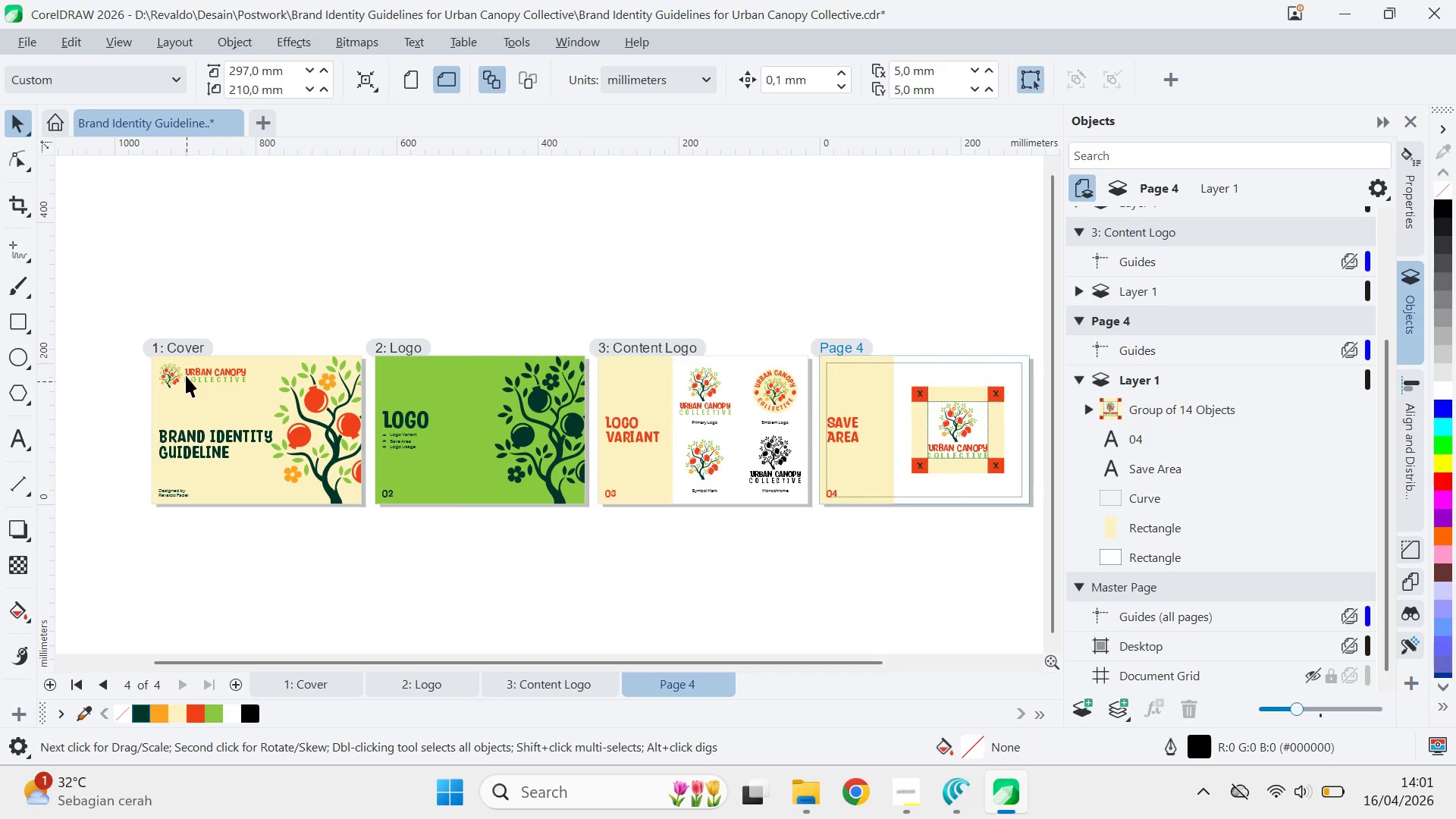 
left_click([180, 350])
 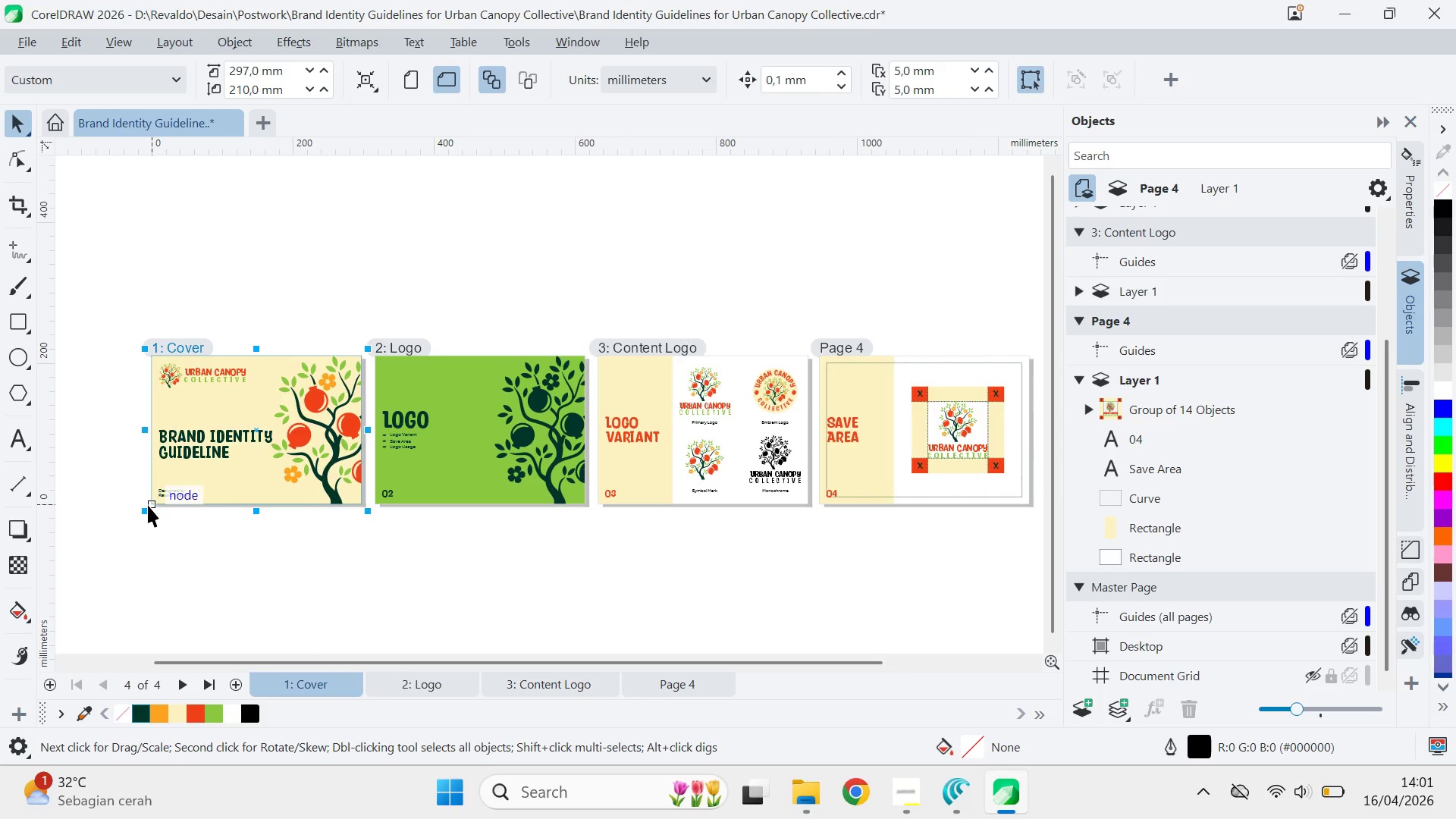 
left_click_drag(start_coordinate=[150, 503], to_coordinate=[376, 355])
 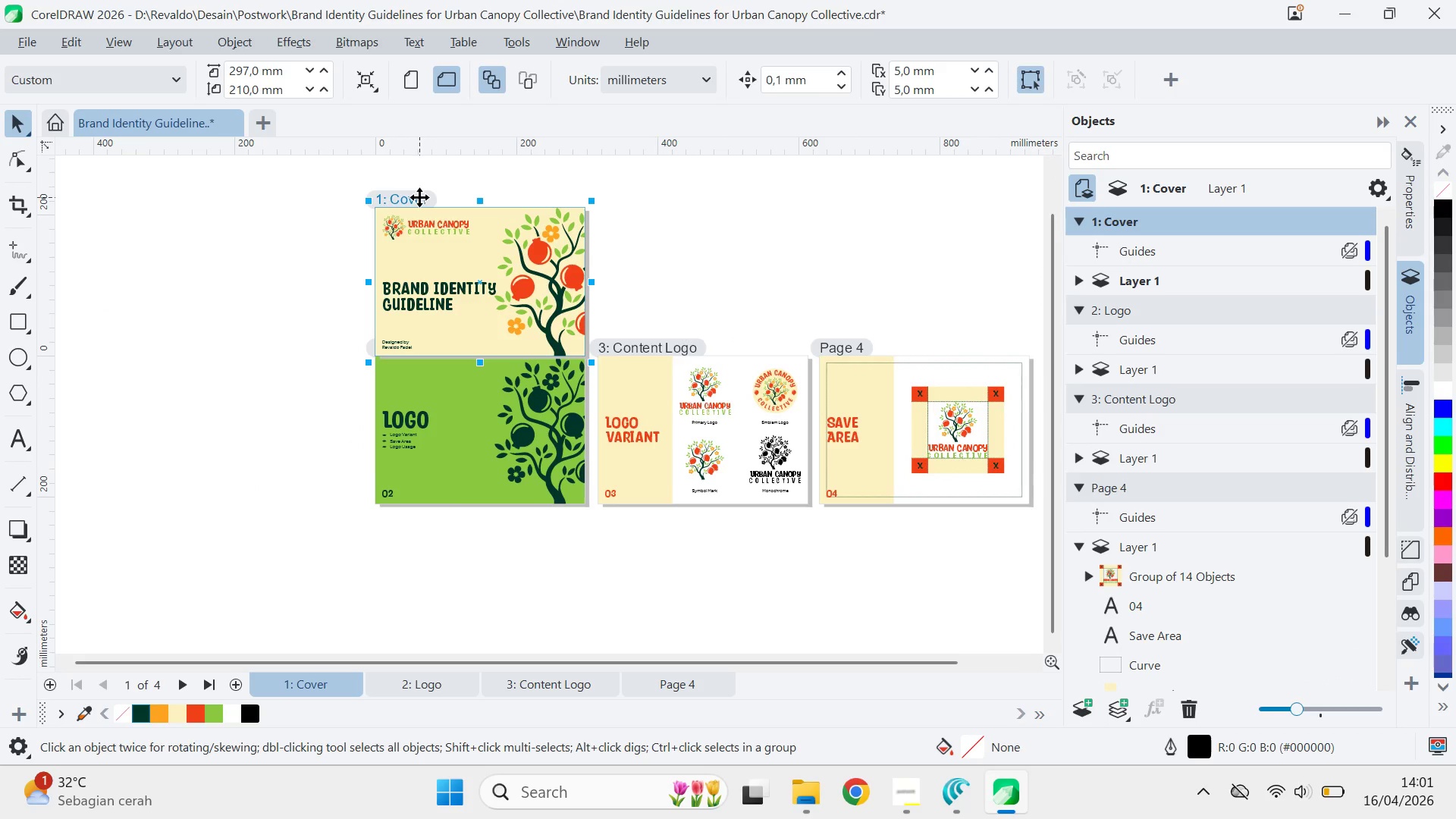 
left_click_drag(start_coordinate=[419, 198], to_coordinate=[425, 175])
 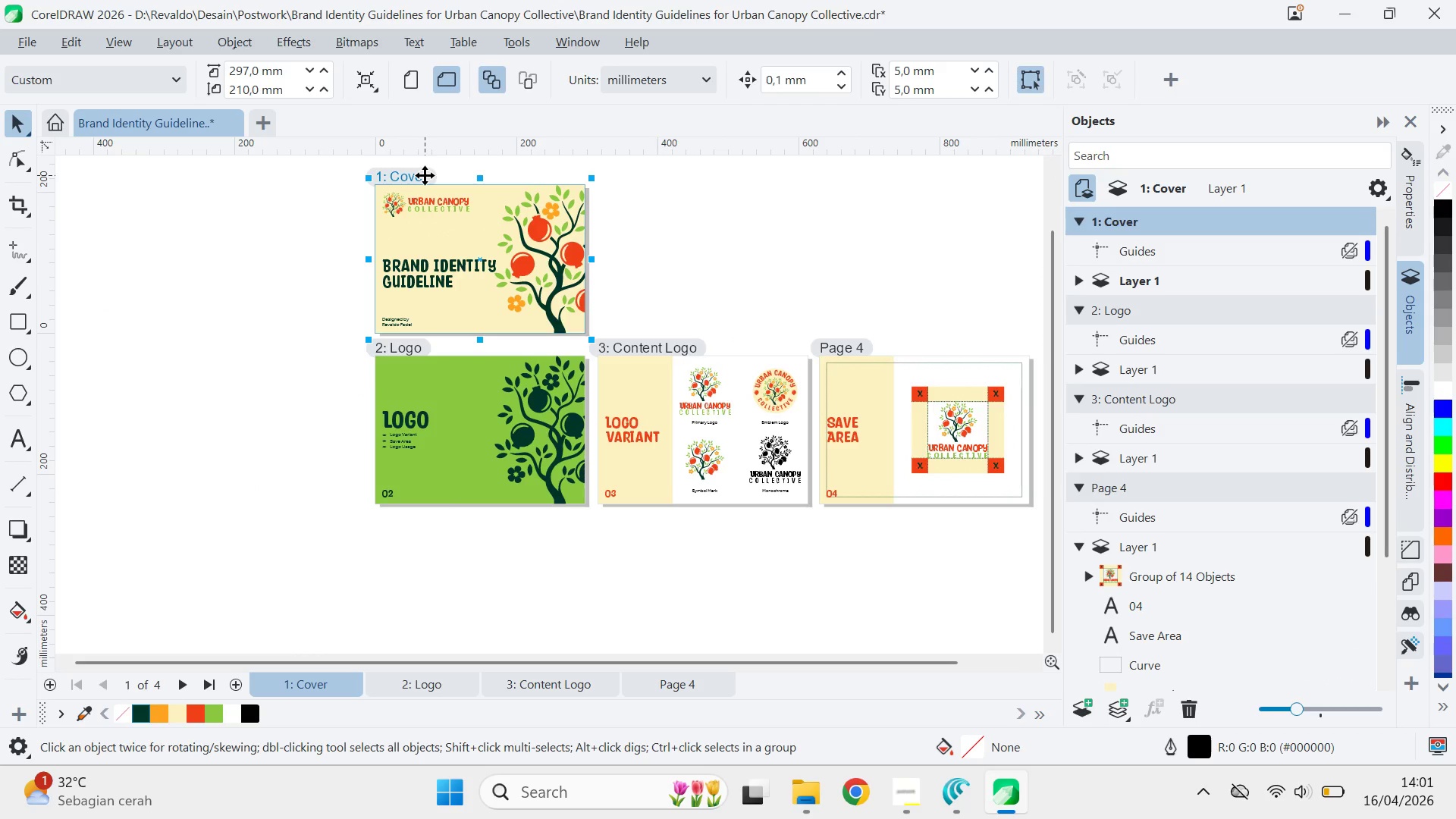 
hold_key(key=ShiftLeft, duration=1.5)
 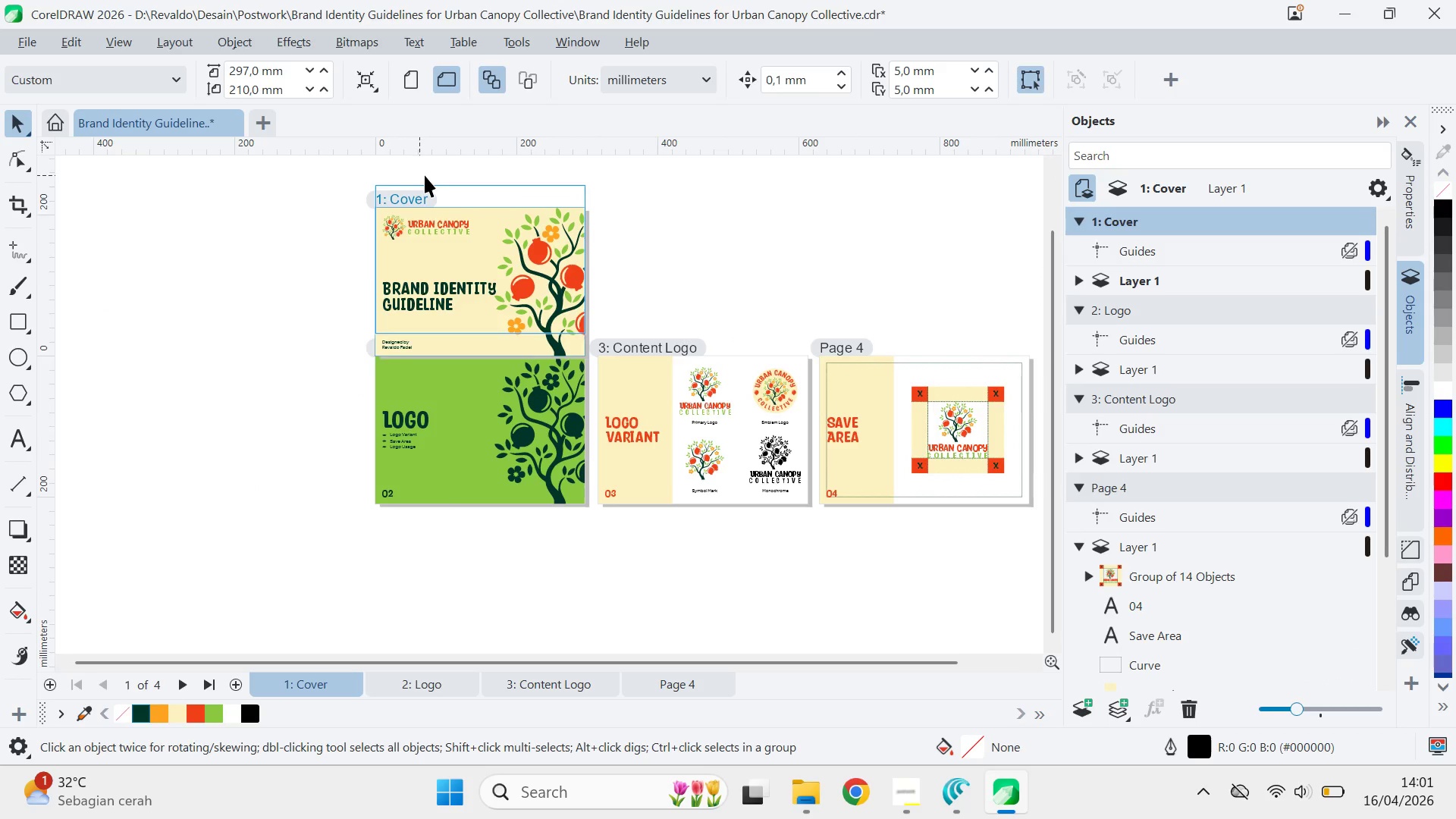 
key(Shift+ShiftLeft)
 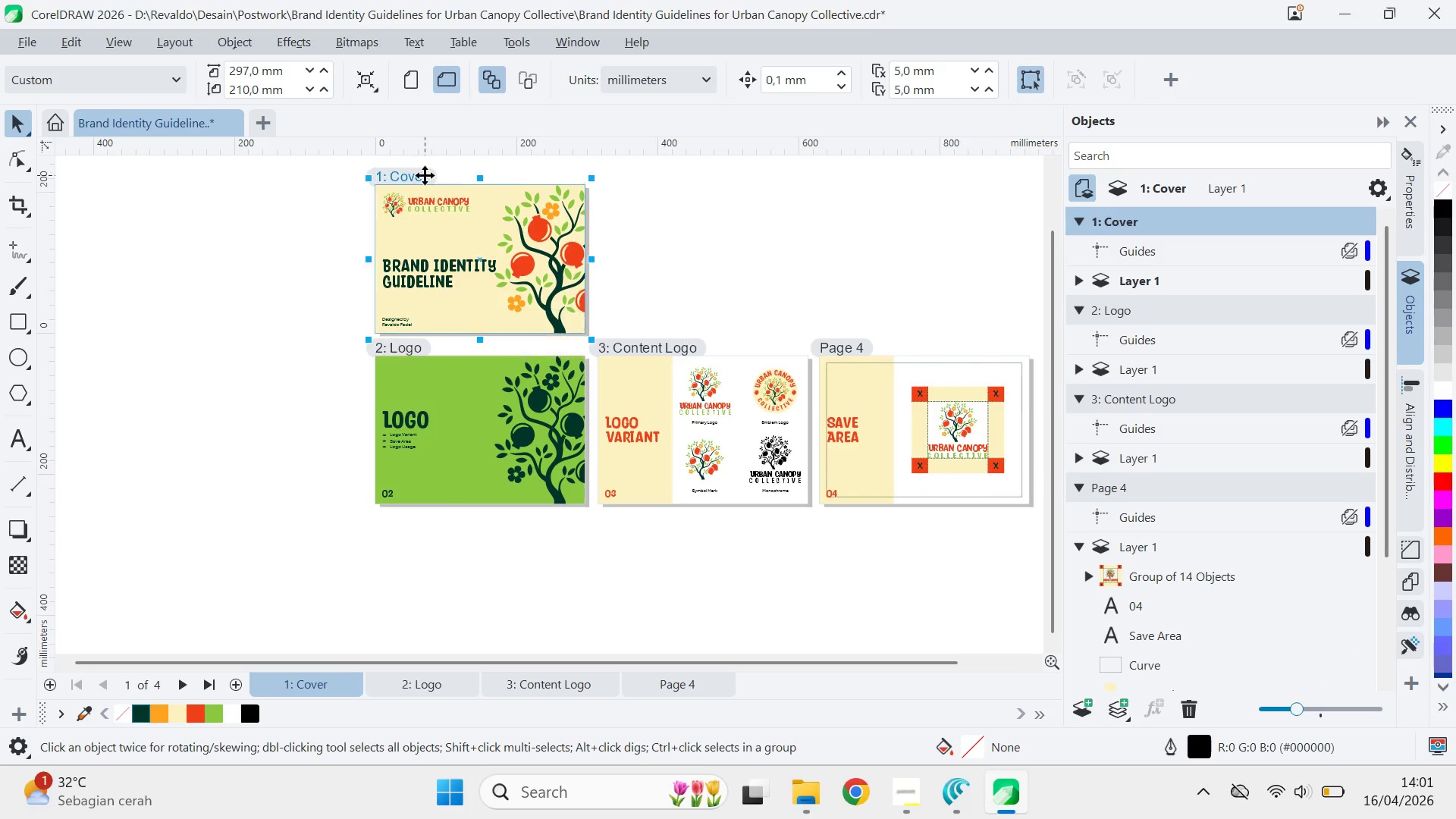 
key(Shift+ShiftLeft)
 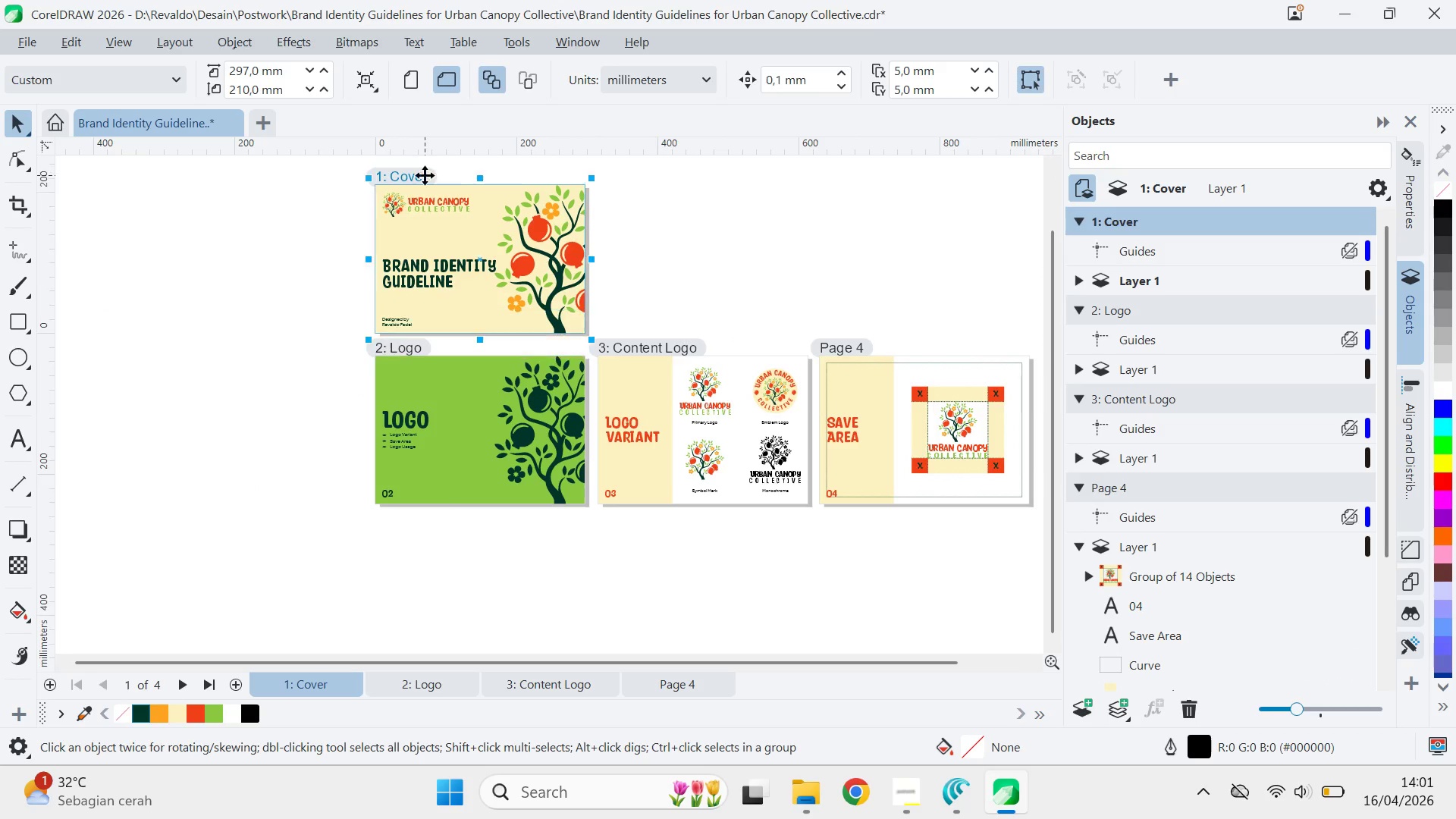 
key(Shift+ShiftLeft)
 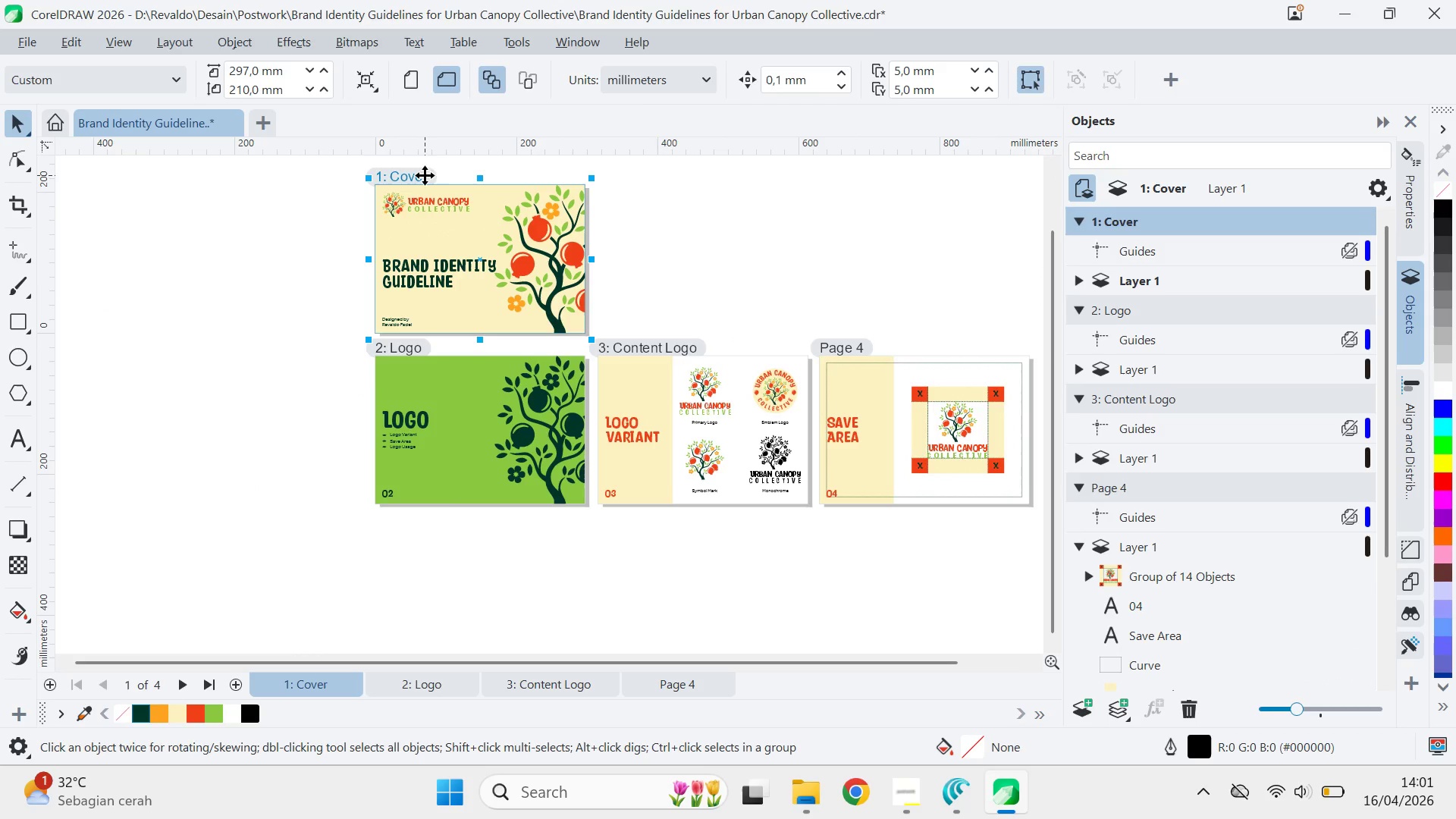 
type(qv)
 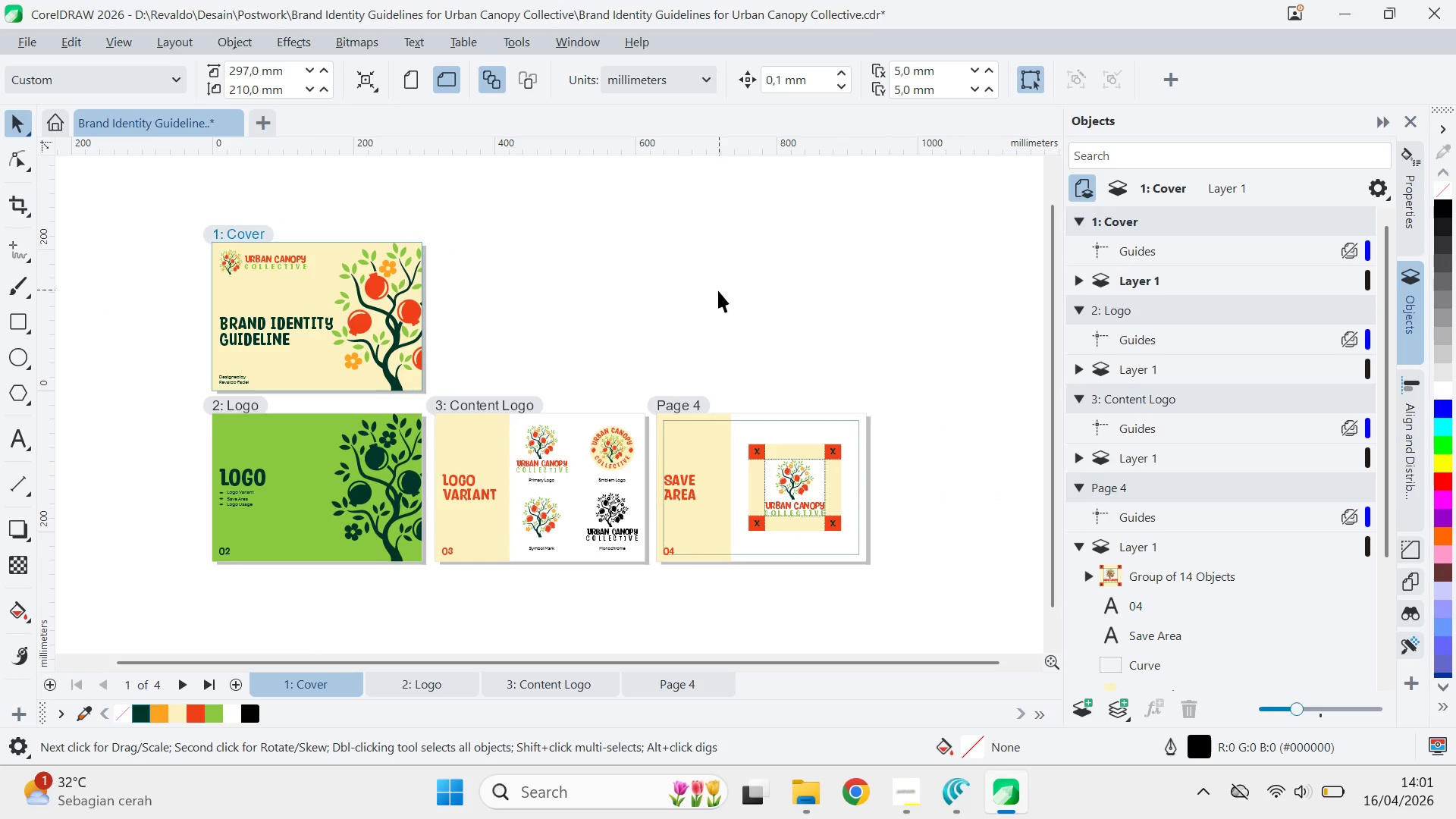 
left_click_drag(start_coordinate=[777, 197], to_coordinate=[614, 255])
 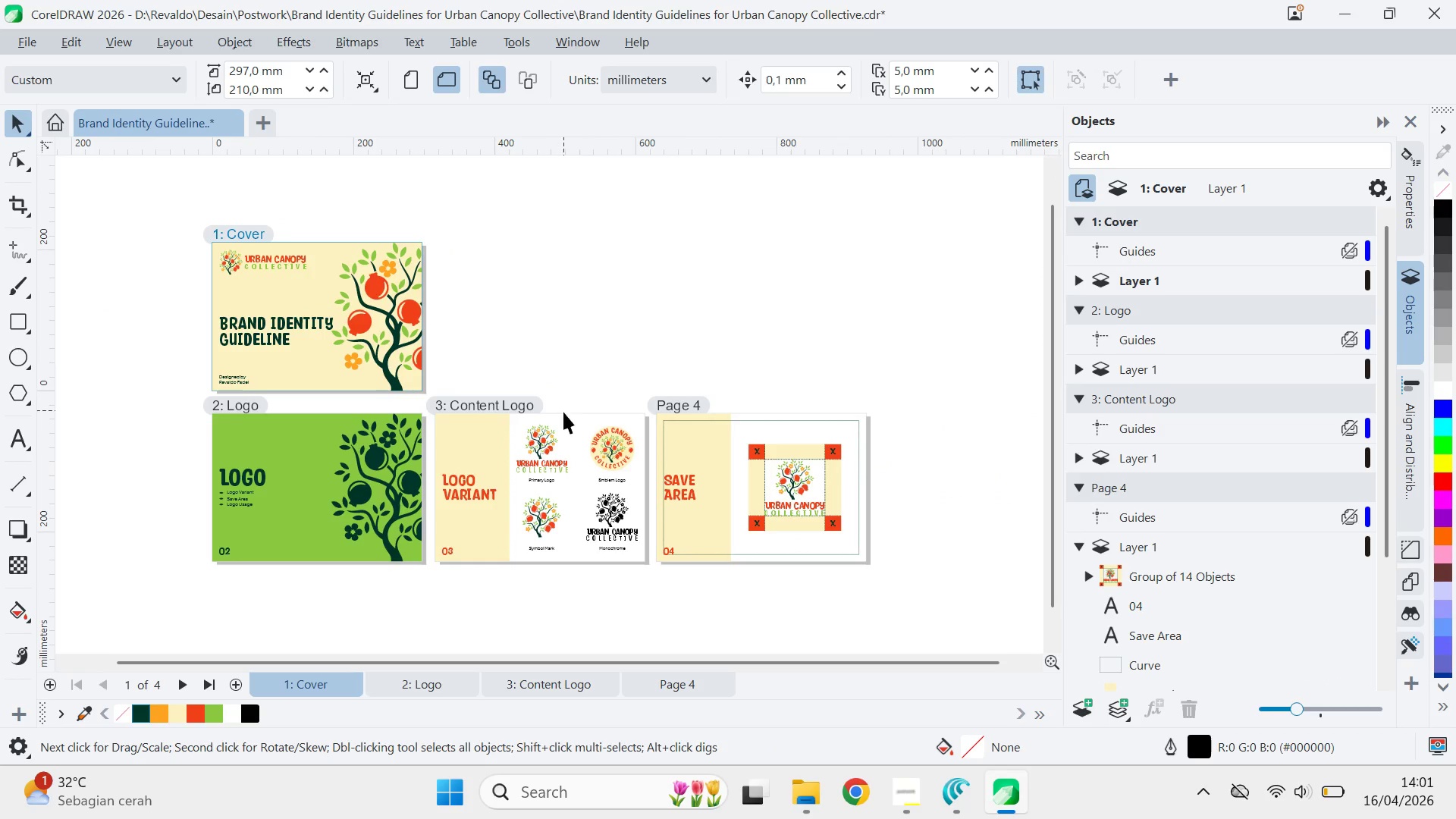 
scroll: coordinate [554, 428], scroll_direction: none, amount: 0.0
 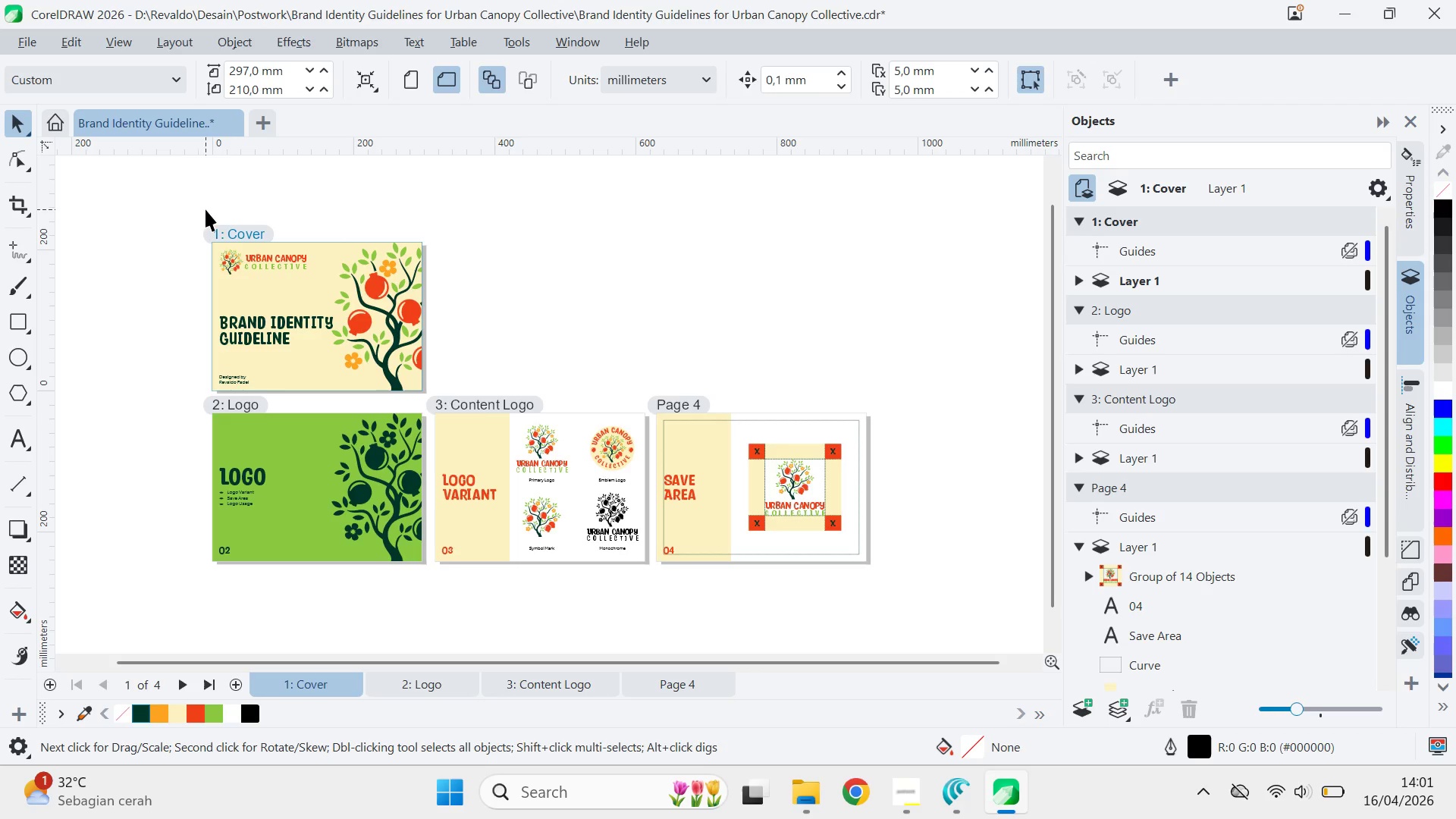 
left_click_drag(start_coordinate=[231, 233], to_coordinate=[232, 226])
 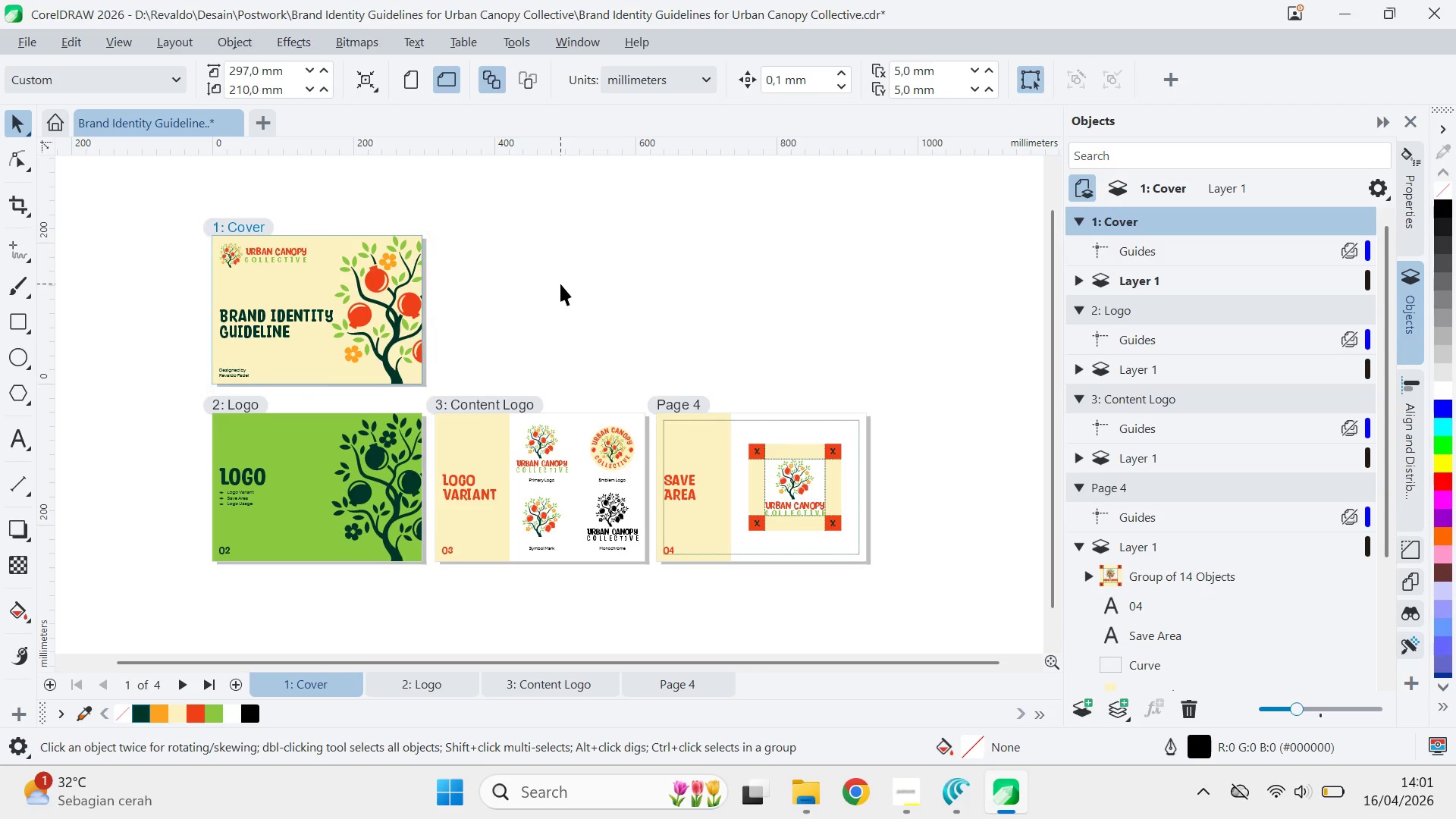 
hold_key(key=ShiftLeft, duration=1.53)
 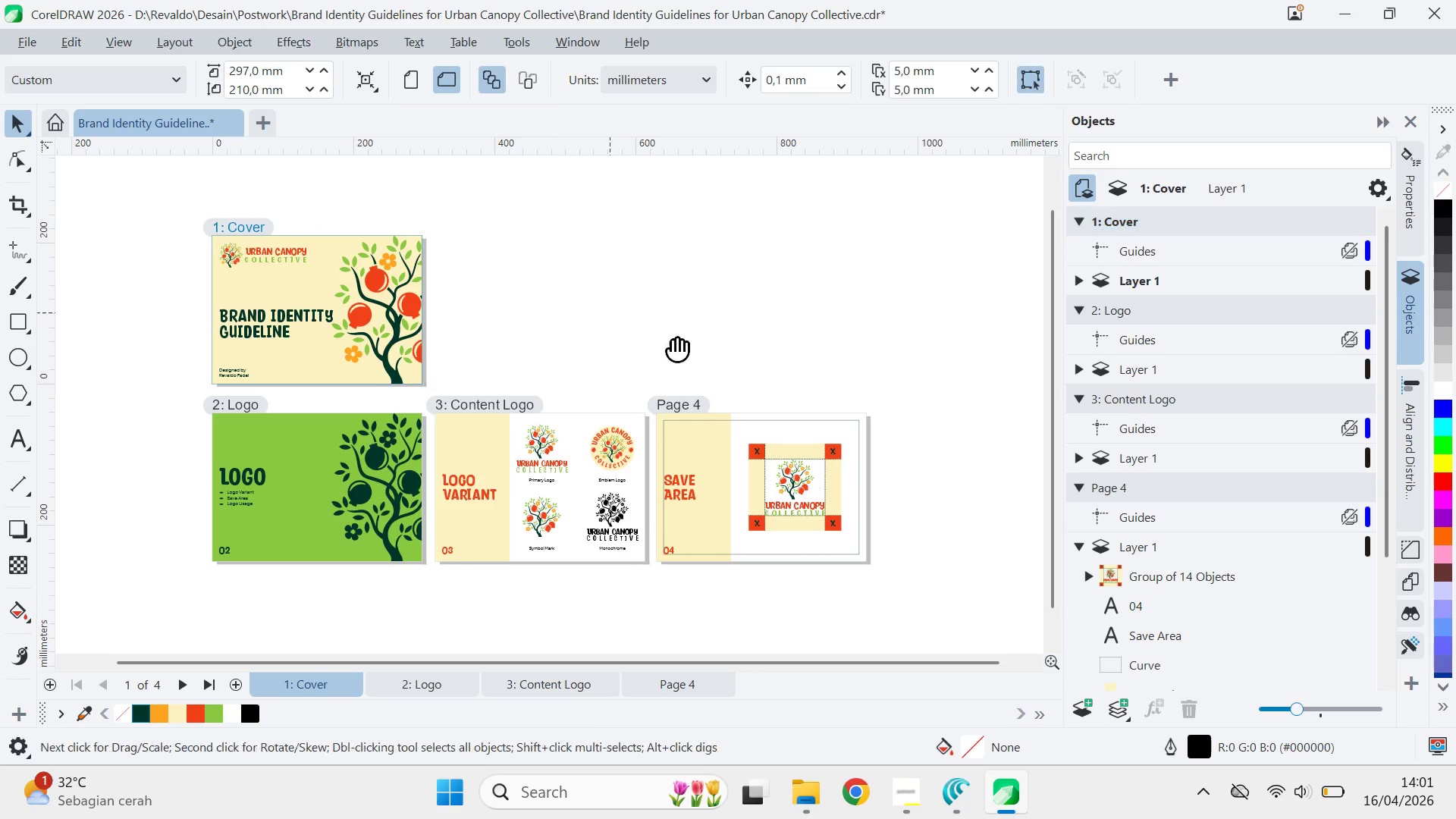 
hold_key(key=ShiftLeft, duration=10.62)
left_click([560, 284])
 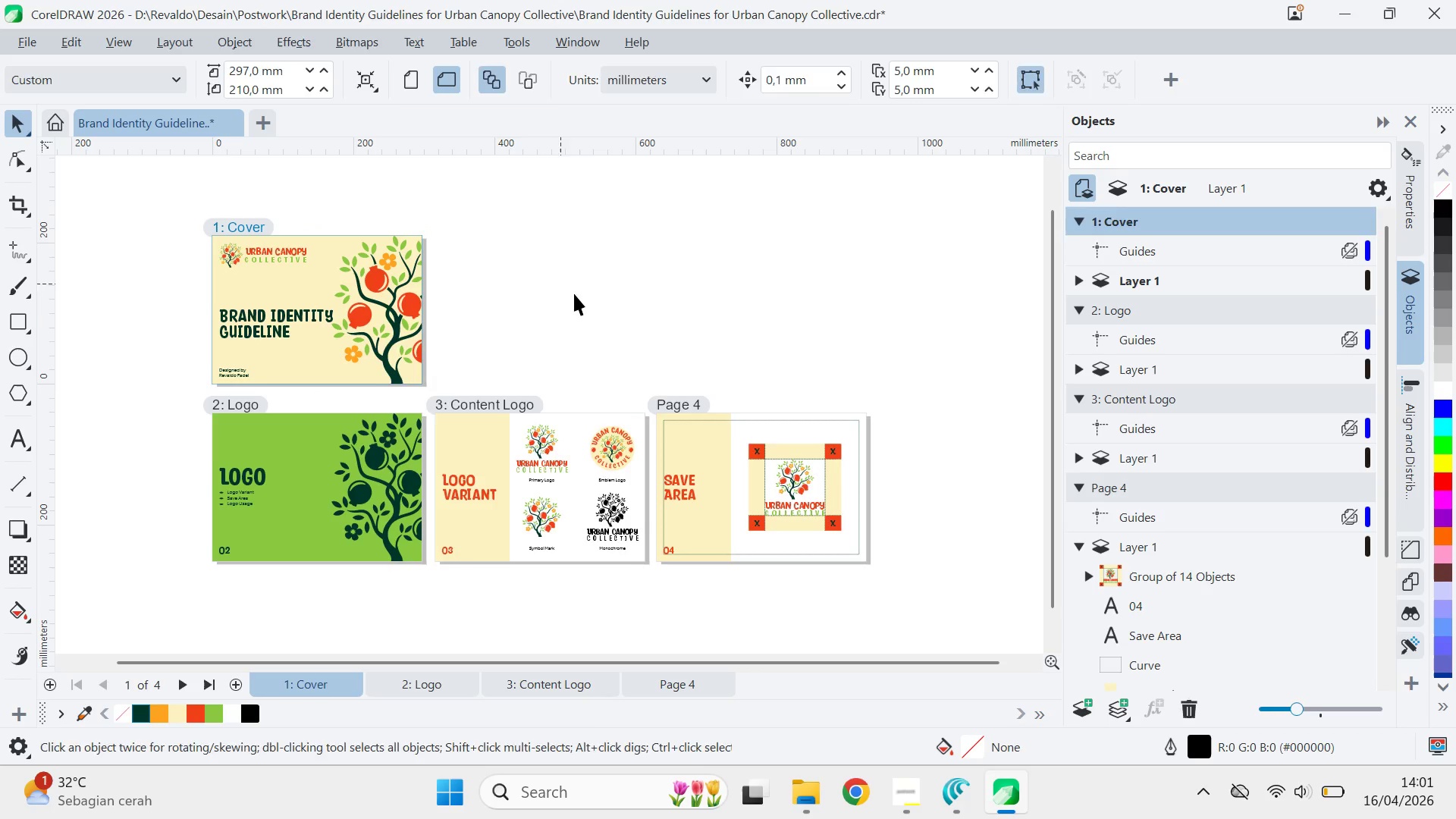 
key(Q)
 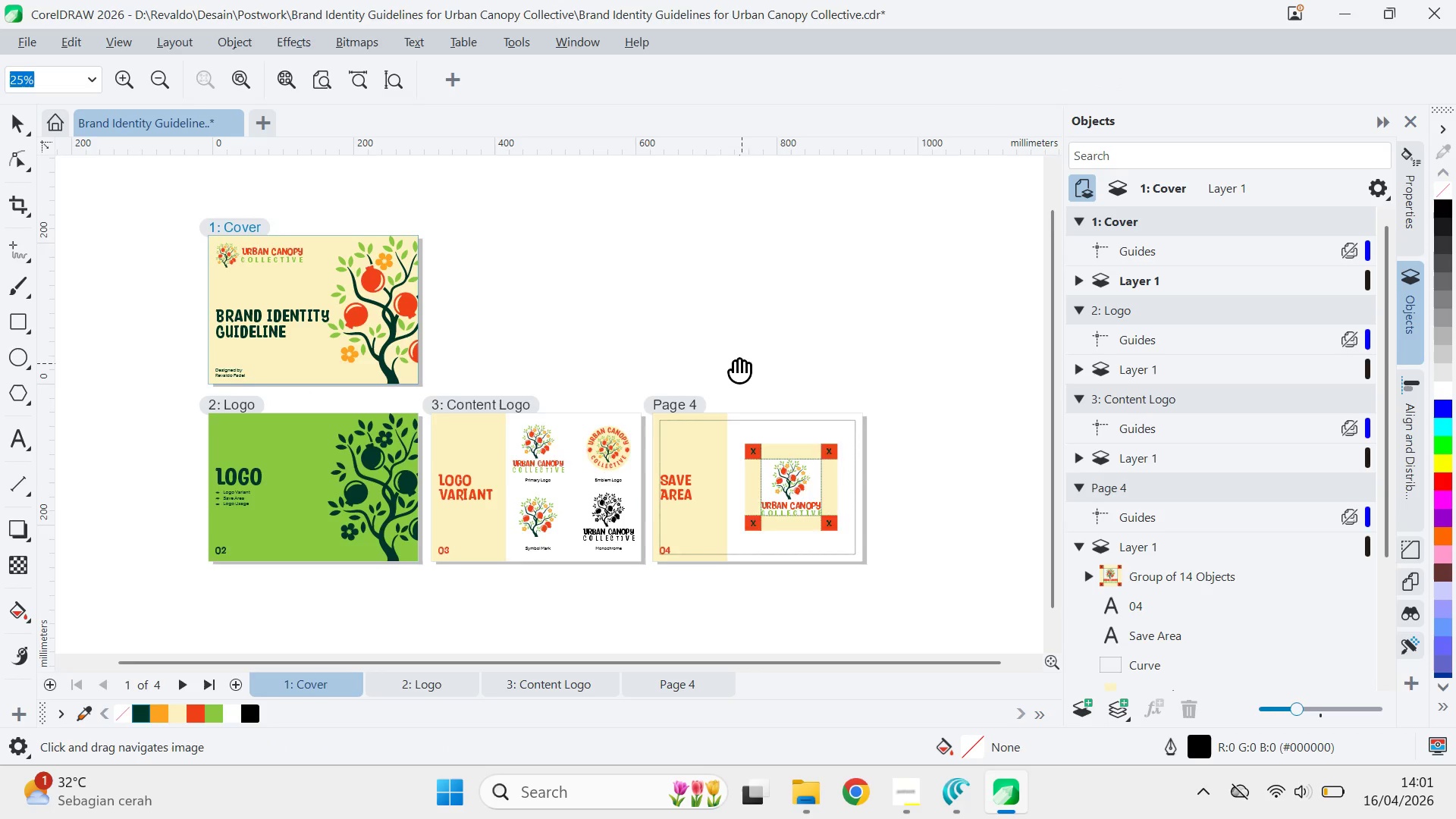 
left_click_drag(start_coordinate=[742, 363], to_coordinate=[698, 309])
 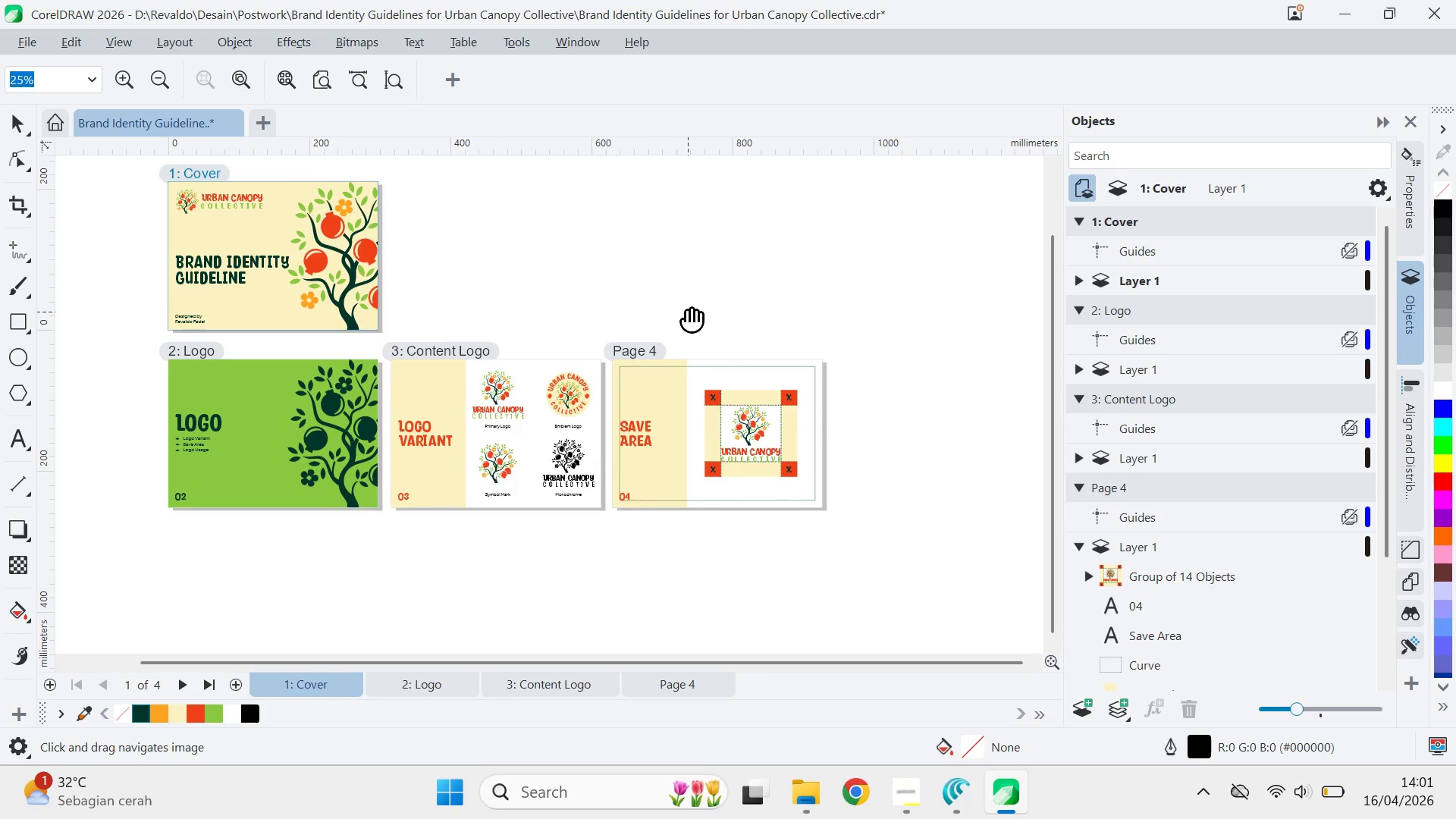 
left_click_drag(start_coordinate=[683, 311], to_coordinate=[617, 310])
 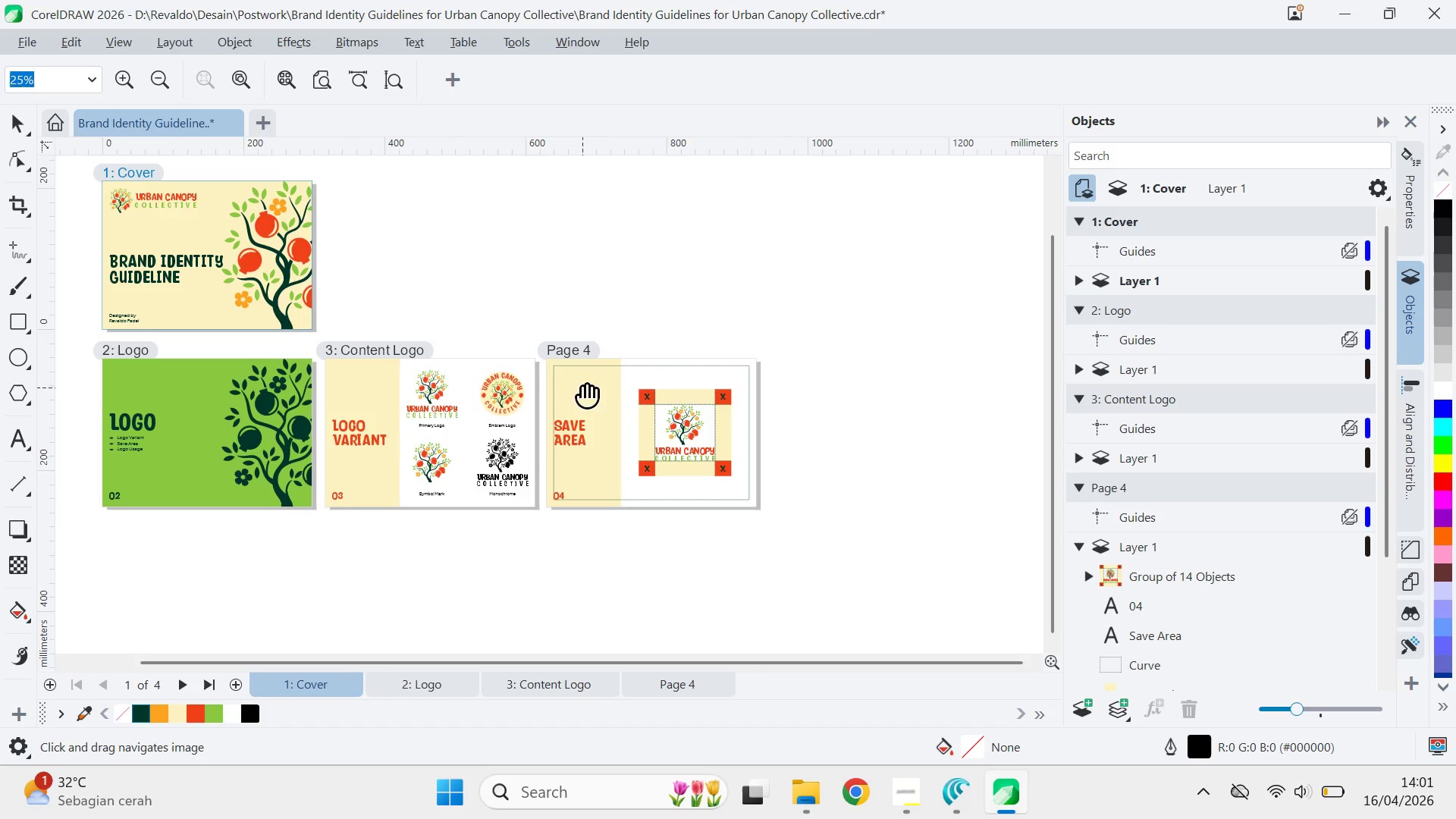 
scroll: coordinate [557, 401], scroll_direction: up, amount: 1.0
 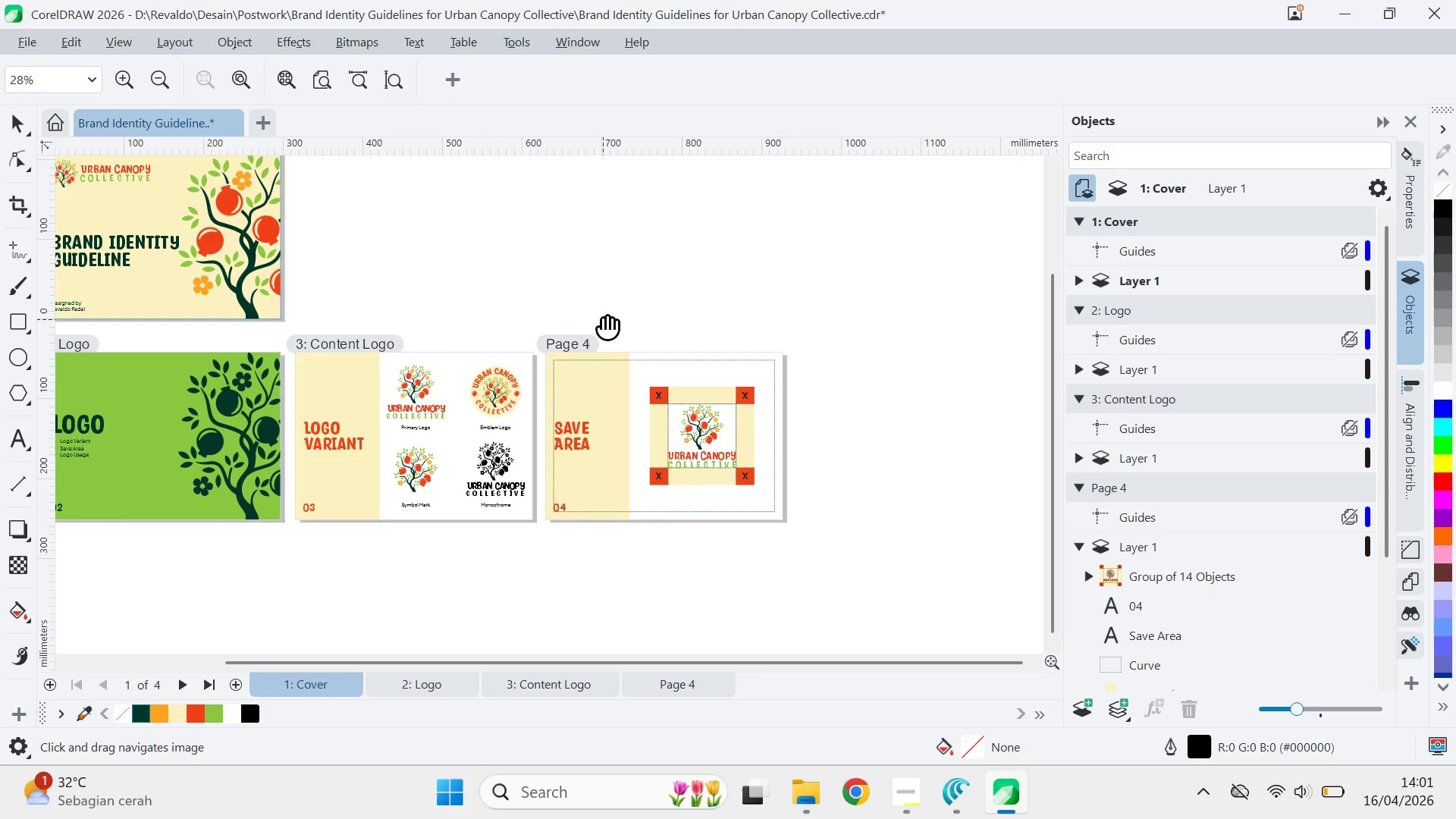 
key(V)
 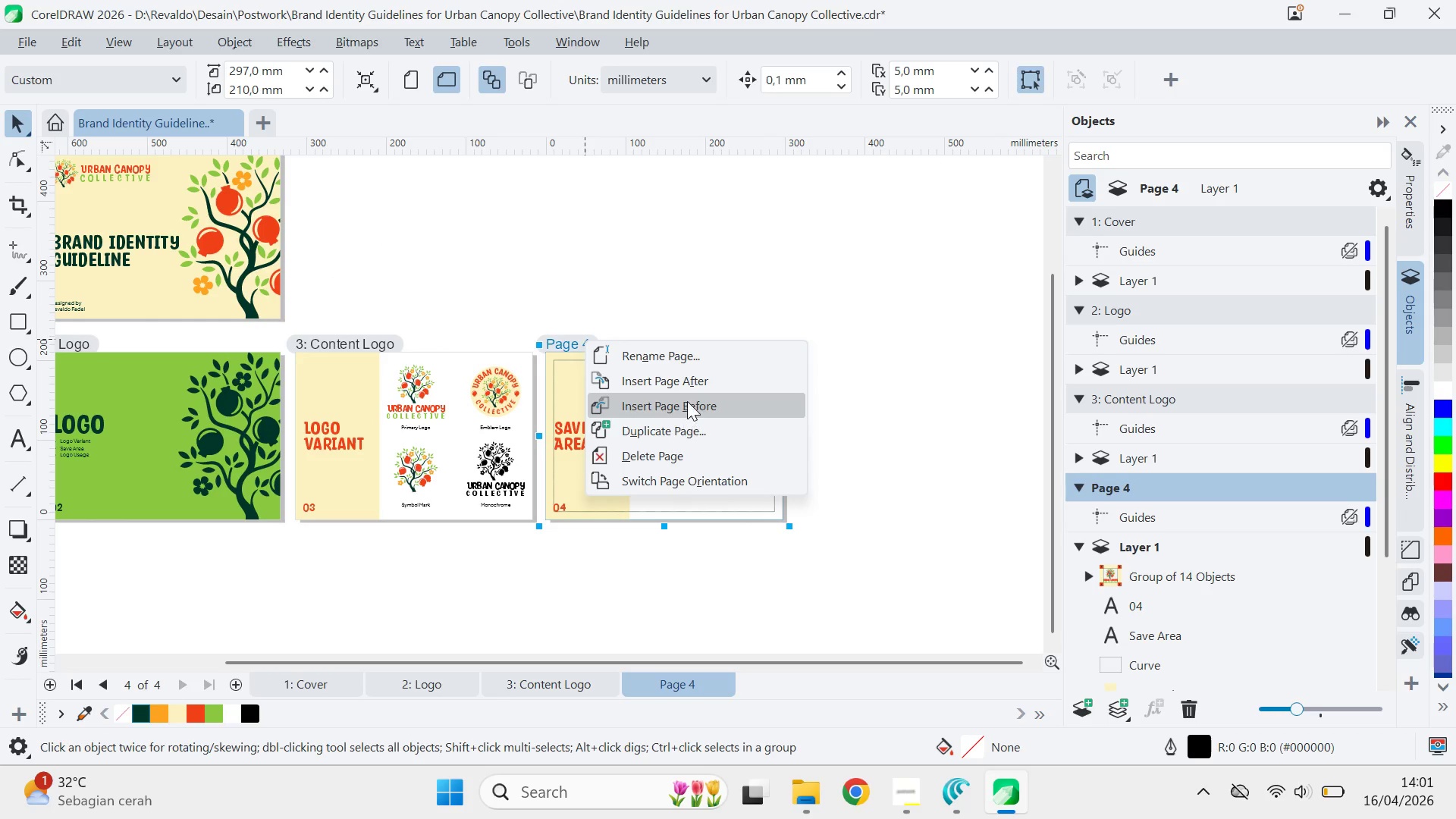 
left_click([688, 421])
 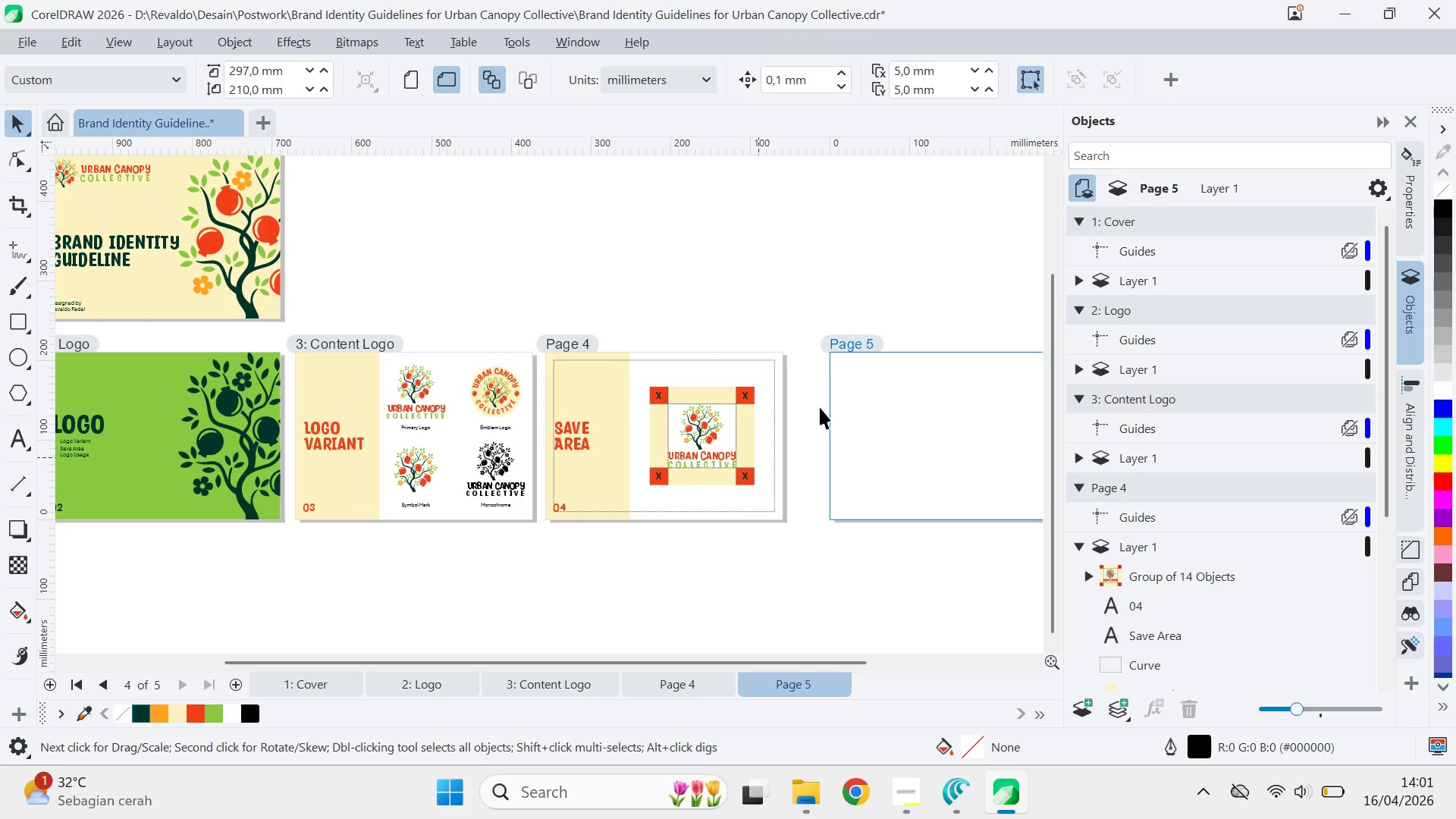 
left_click_drag(start_coordinate=[855, 341], to_coordinate=[827, 341])
 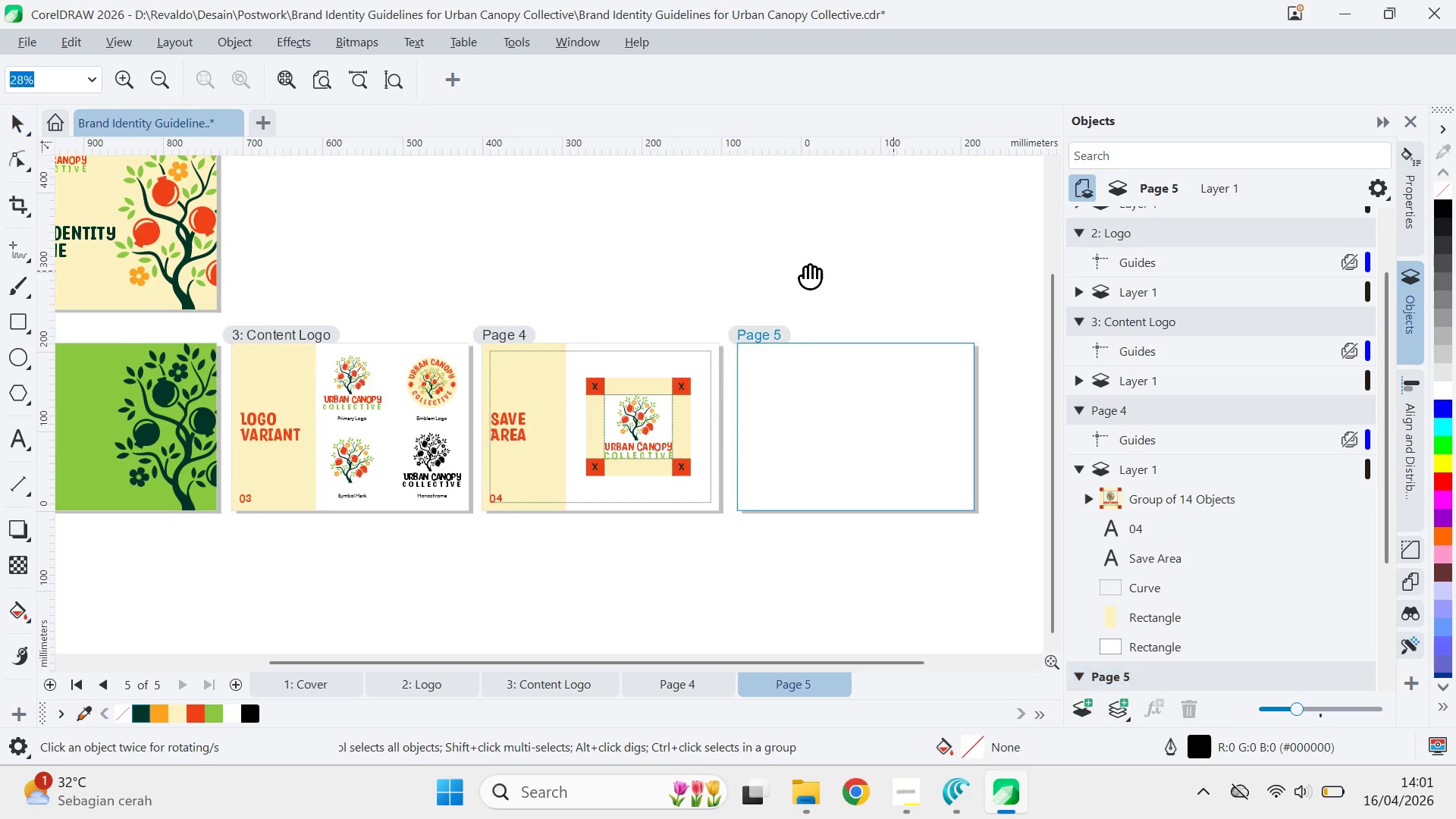 
hold_key(key=ShiftLeft, duration=1.14)
 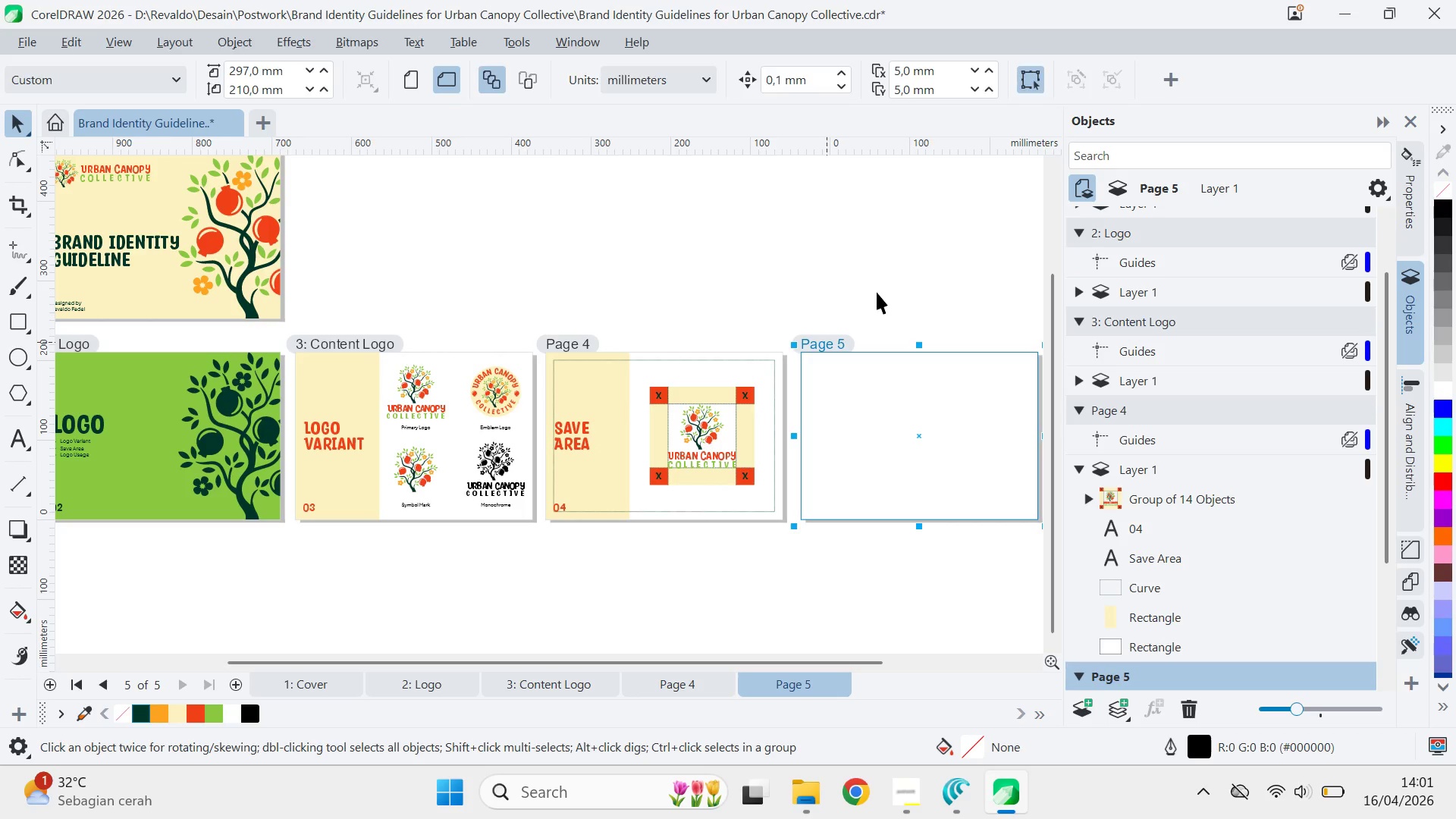 
type(qv)
 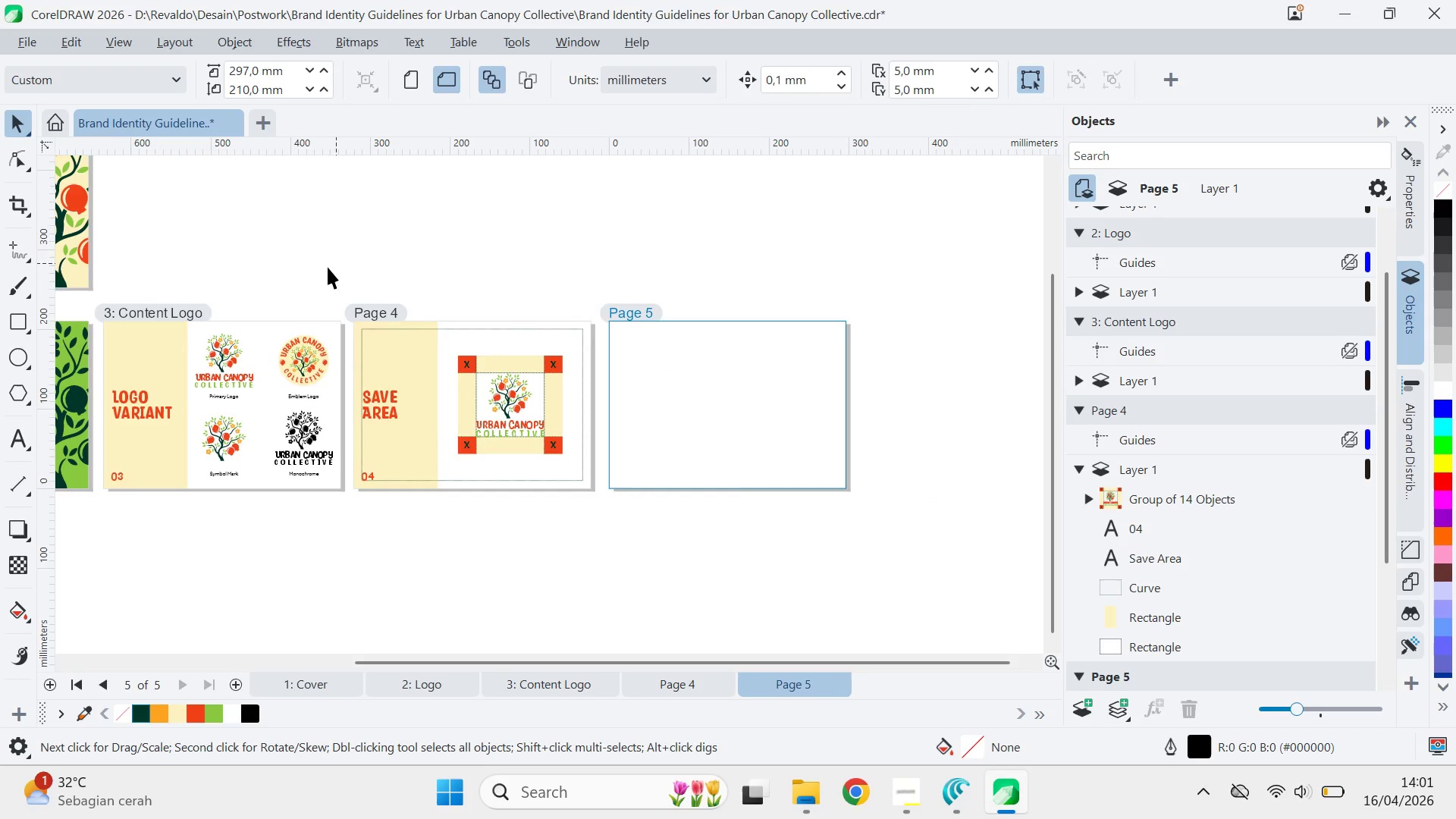 
left_click_drag(start_coordinate=[887, 279], to_coordinate=[695, 248])
 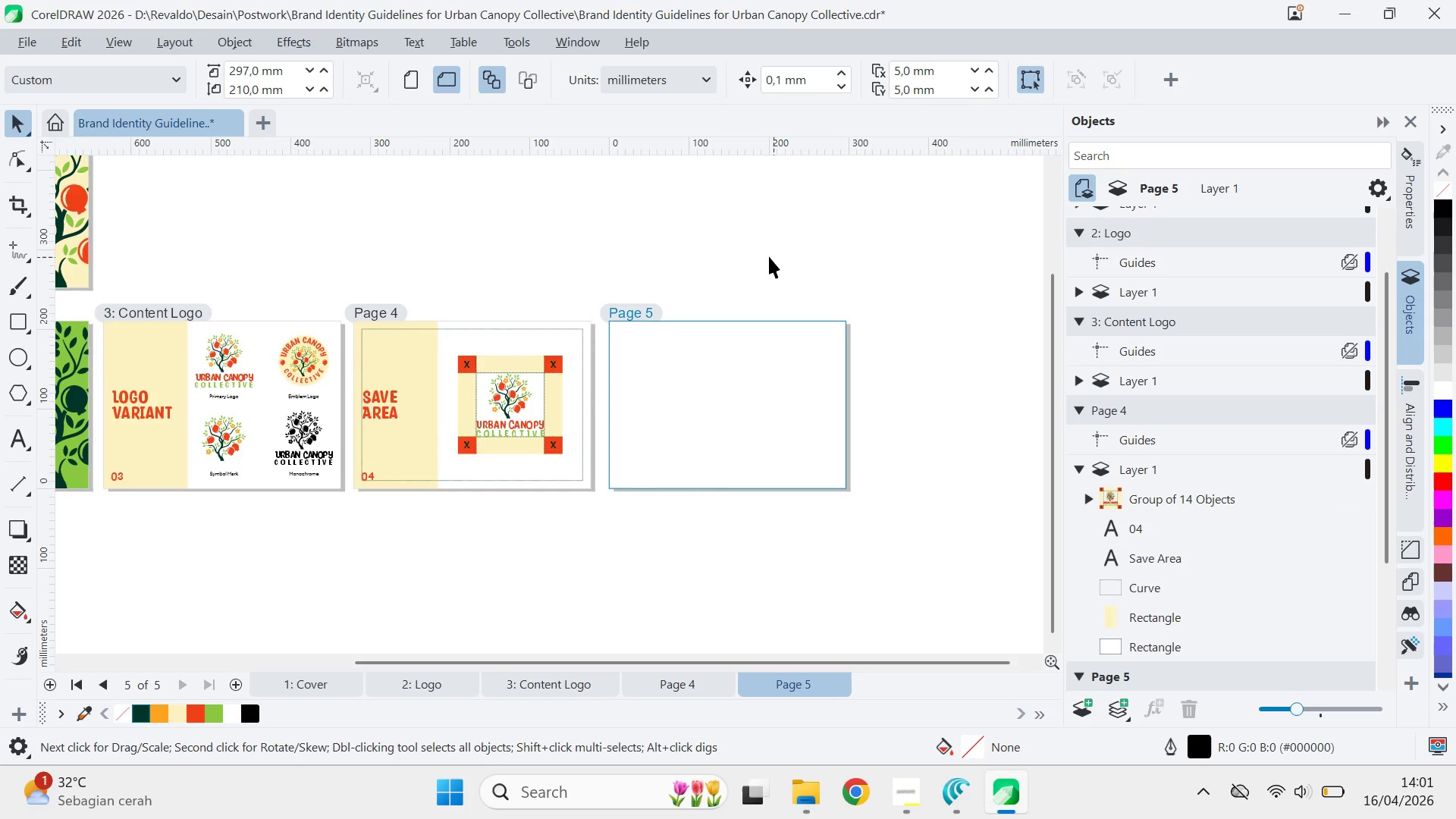 
left_click_drag(start_coordinate=[774, 257], to_coordinate=[769, 256])
 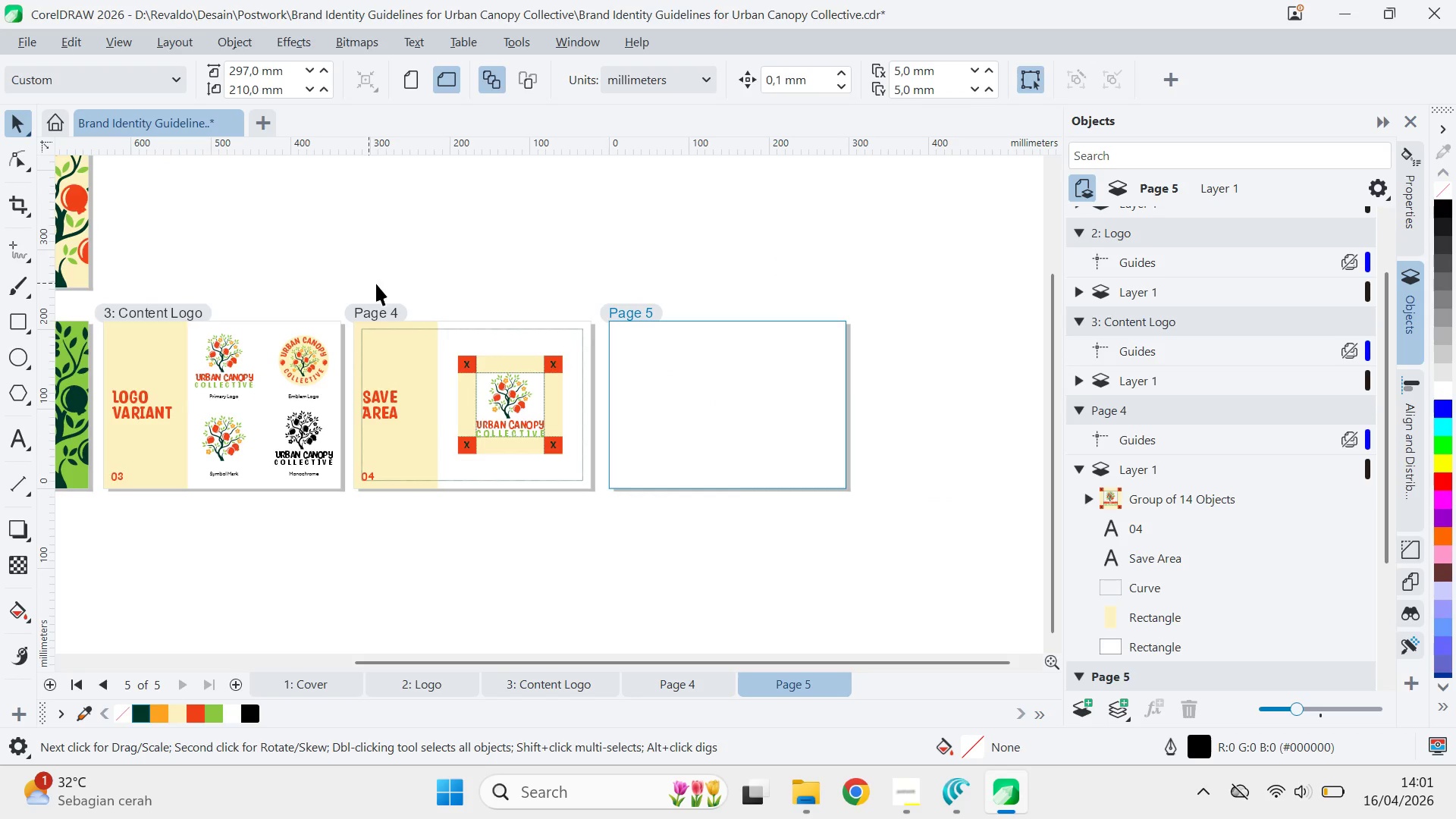 
left_click_drag(start_coordinate=[353, 270], to_coordinate=[463, 552])
 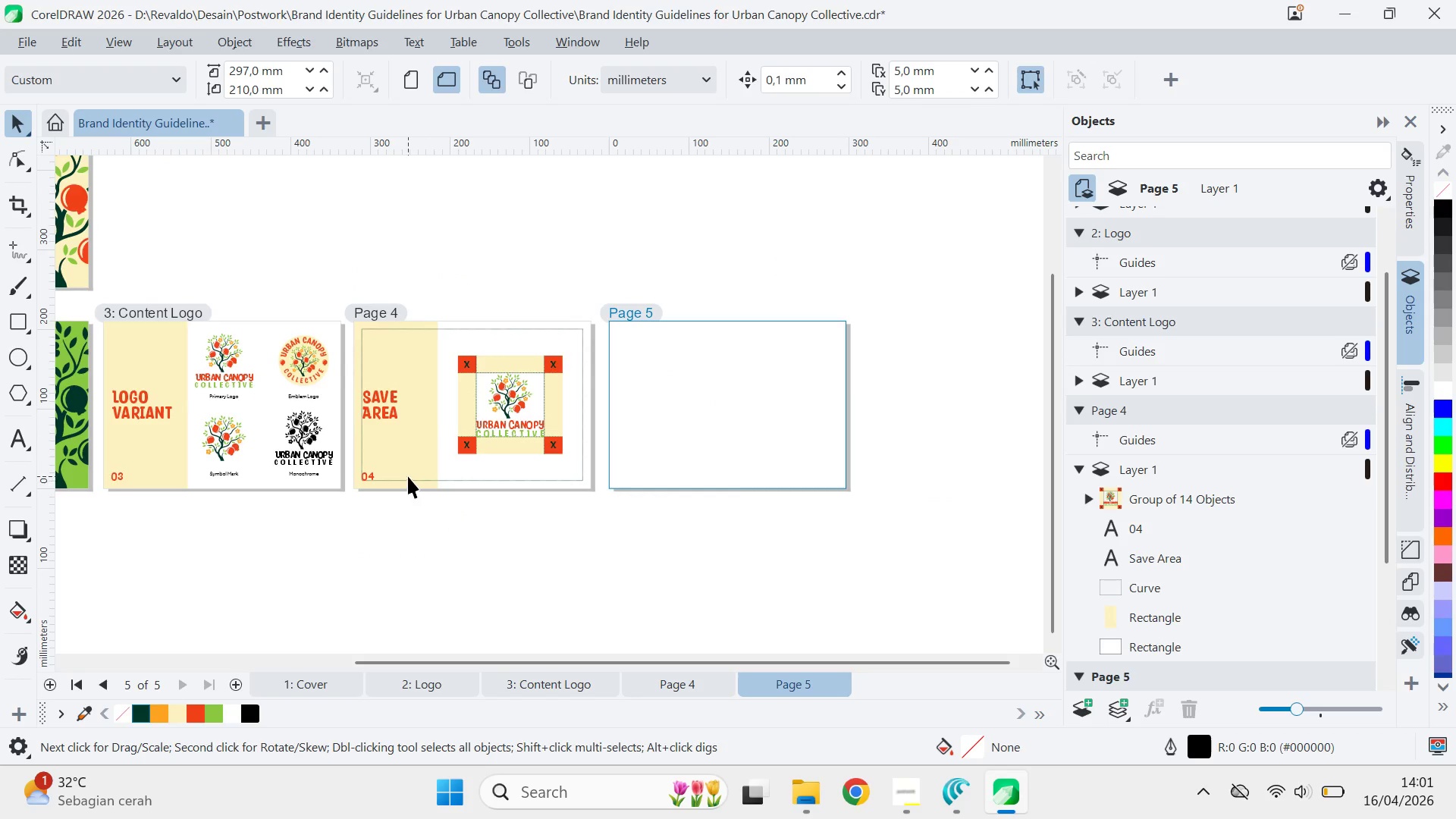 
left_click([408, 476])
 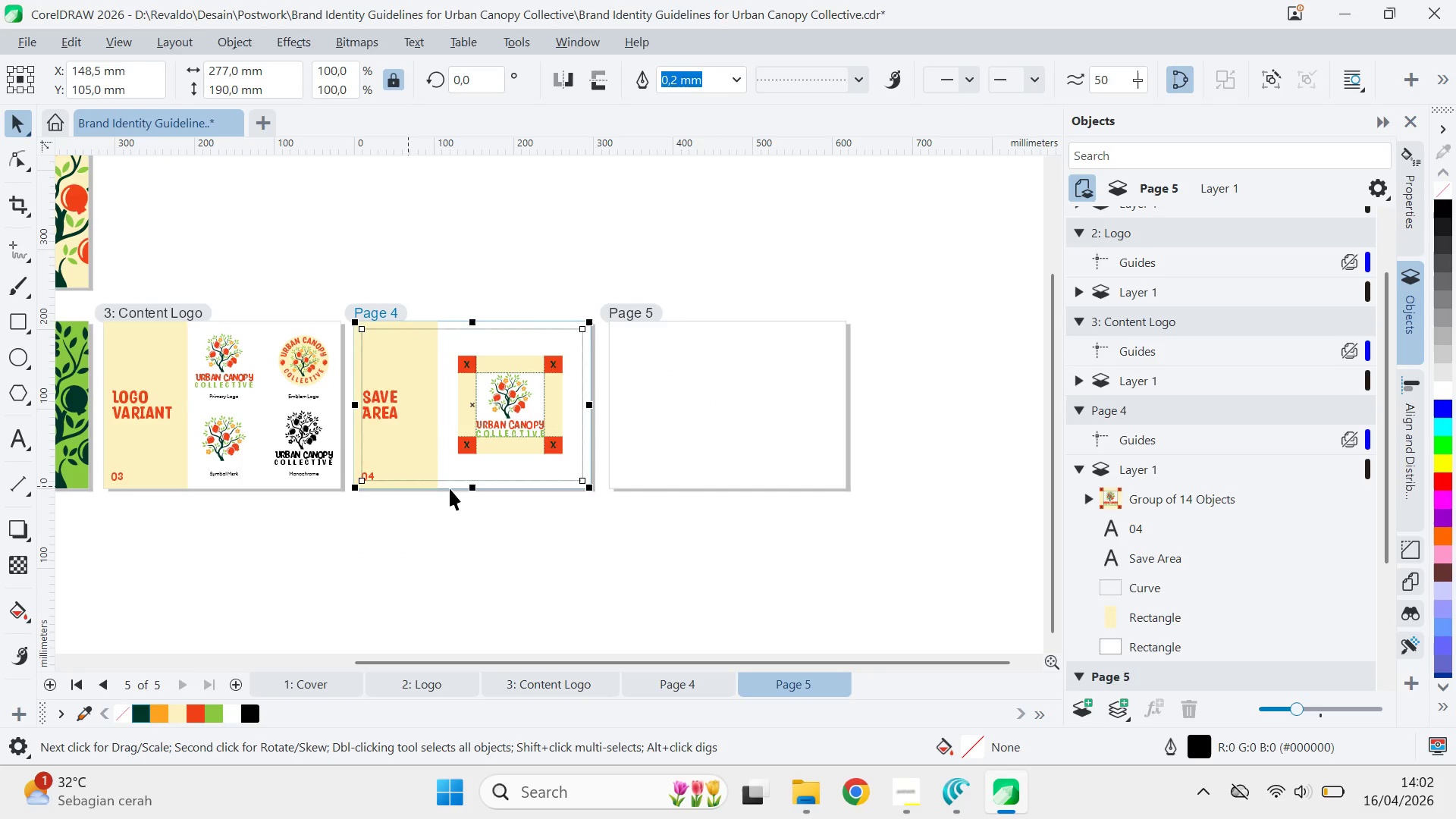 
key(Control+C)
 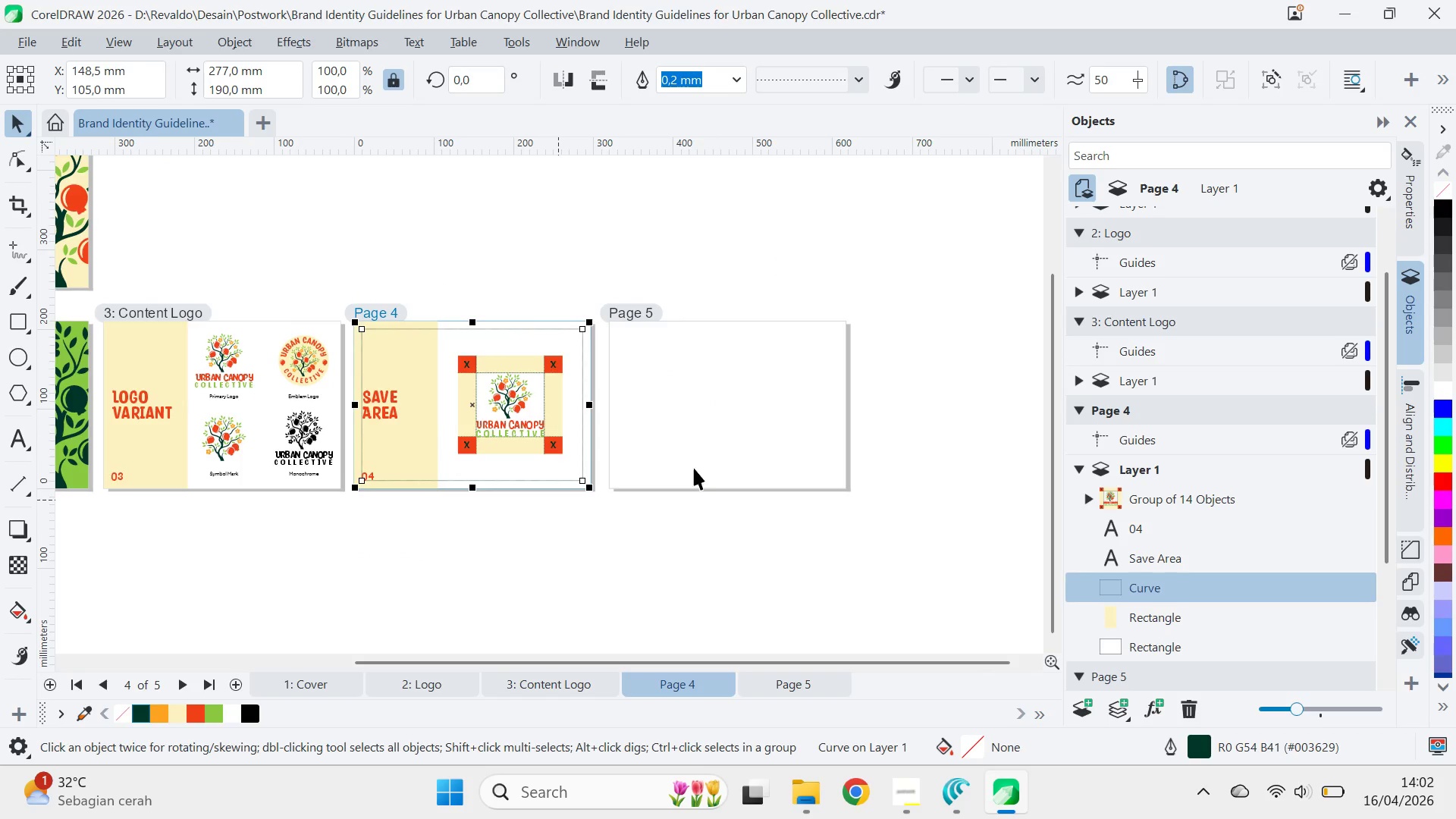 
key(Control+V)
 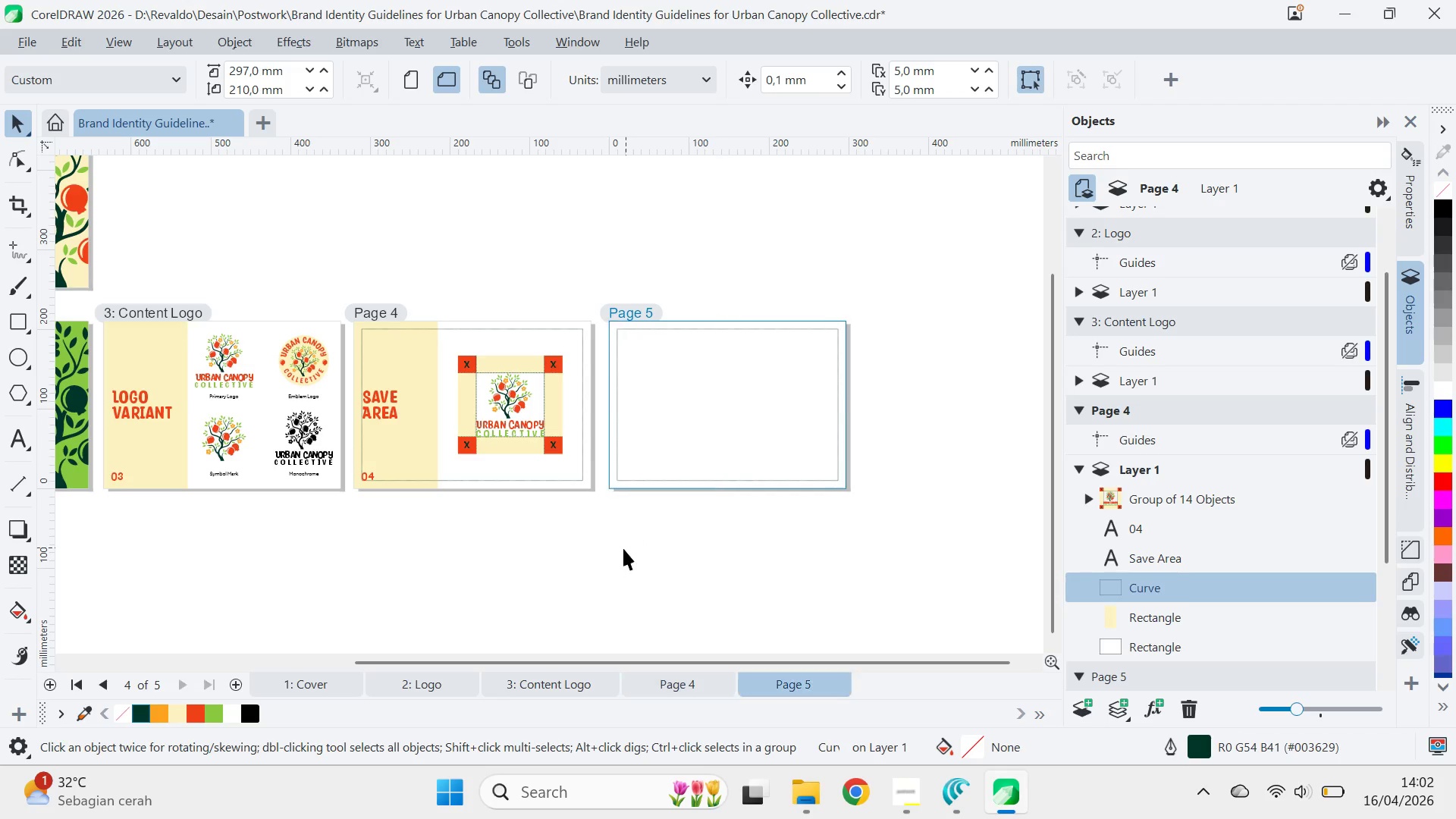 
left_click_drag(start_coordinate=[624, 548], to_coordinate=[610, 548])
 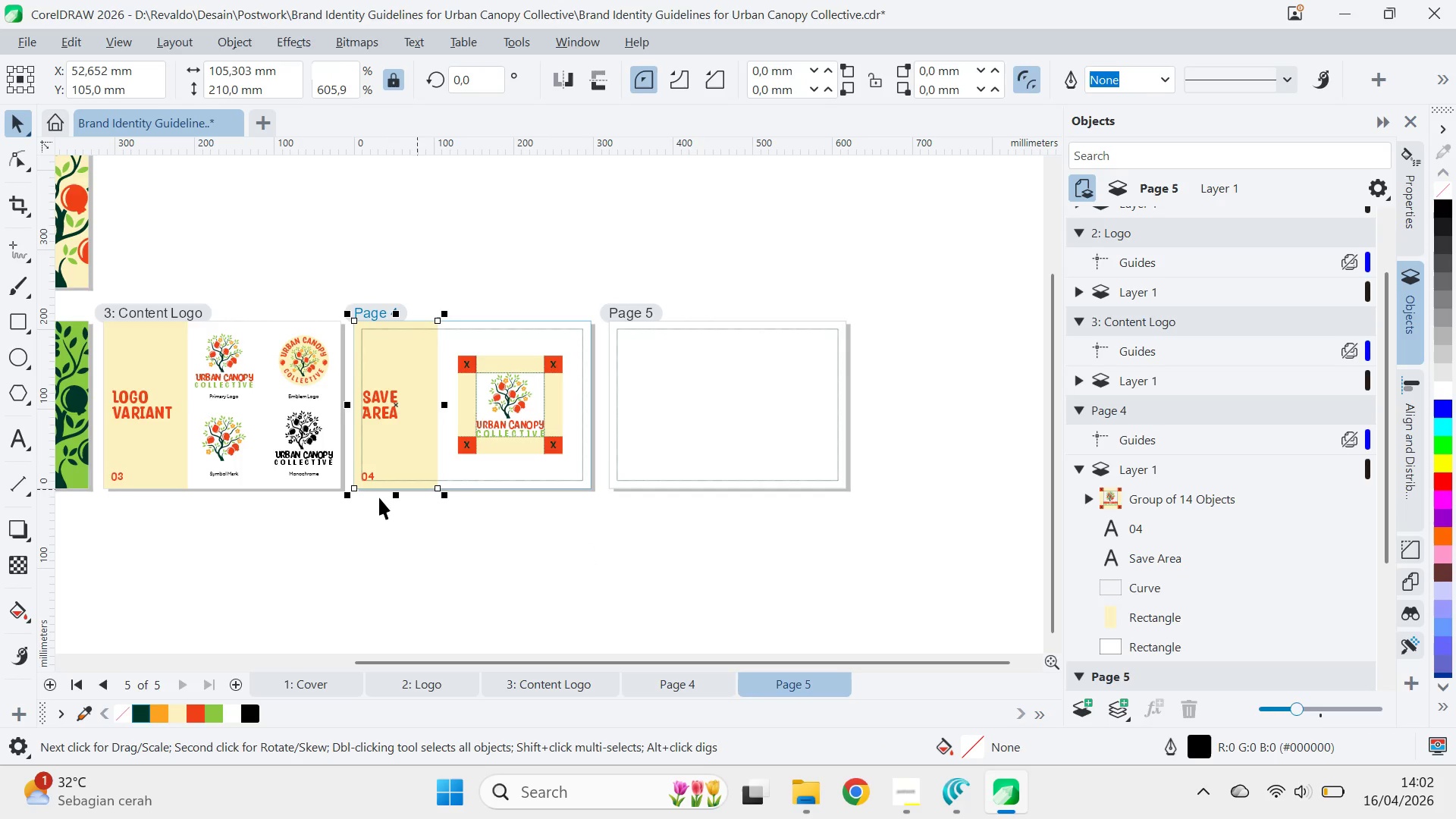 
left_click_drag(start_coordinate=[334, 522], to_coordinate=[448, 281])
 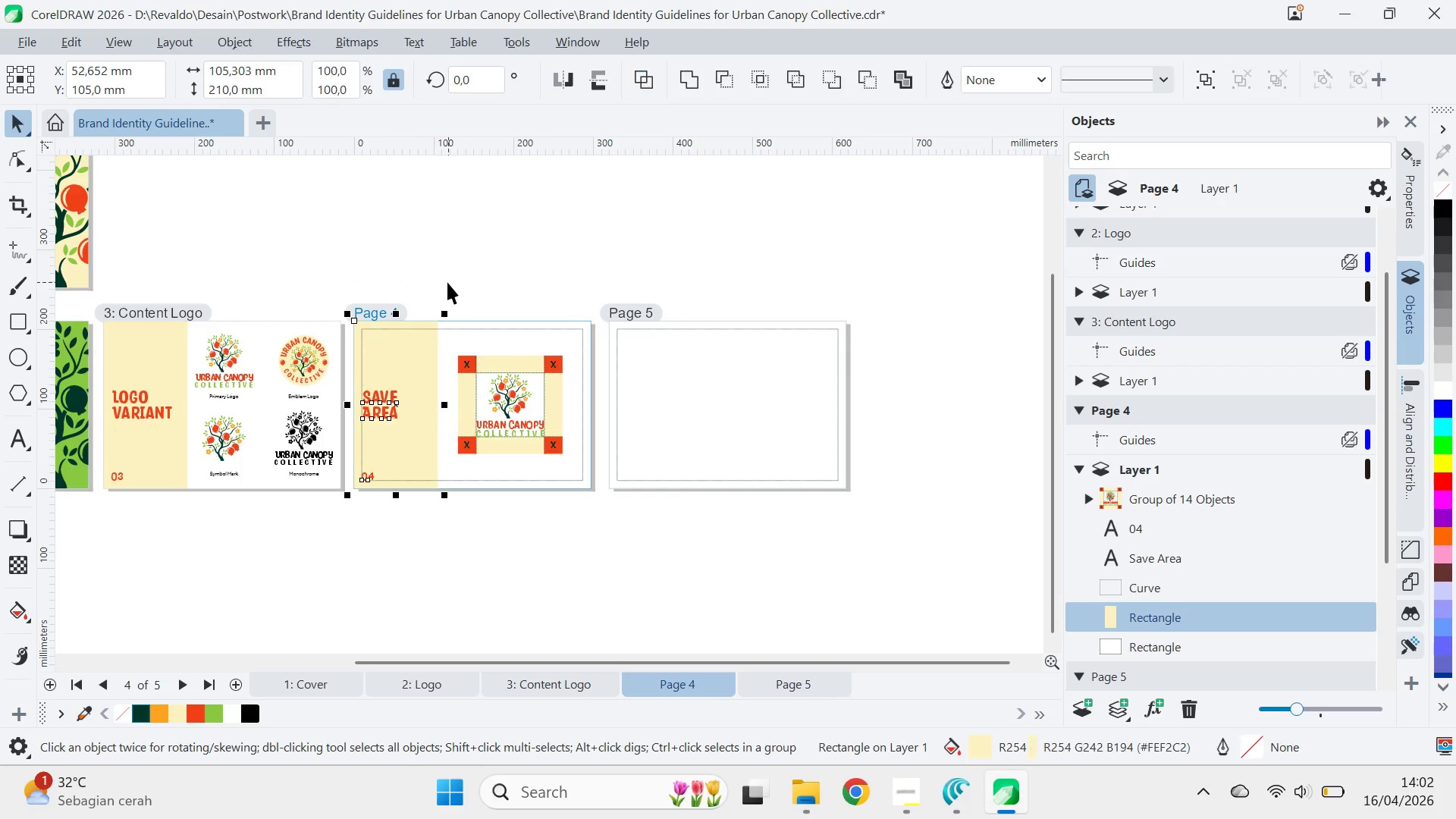 
key(Control+C)
 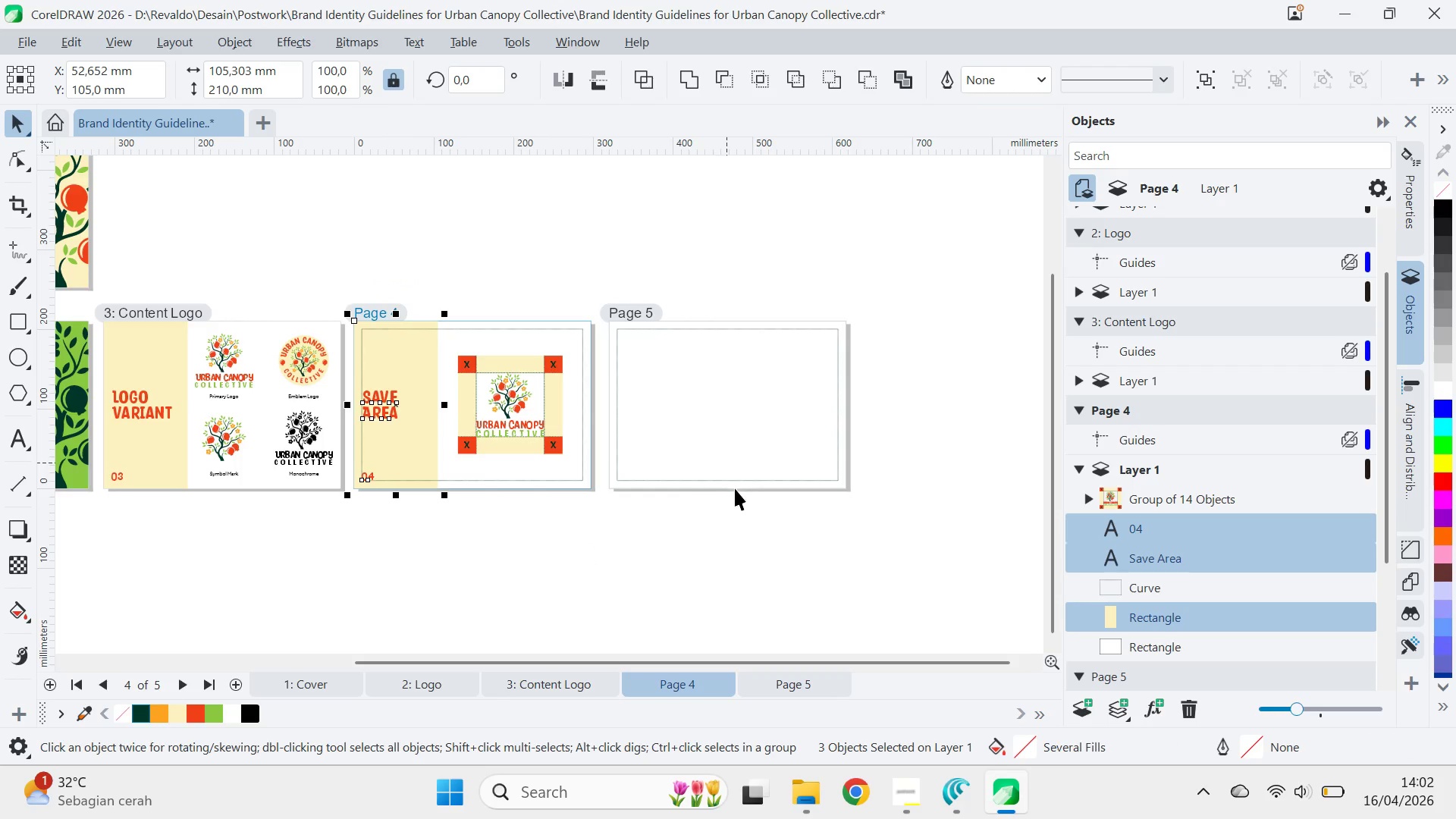 
left_click([736, 488])
 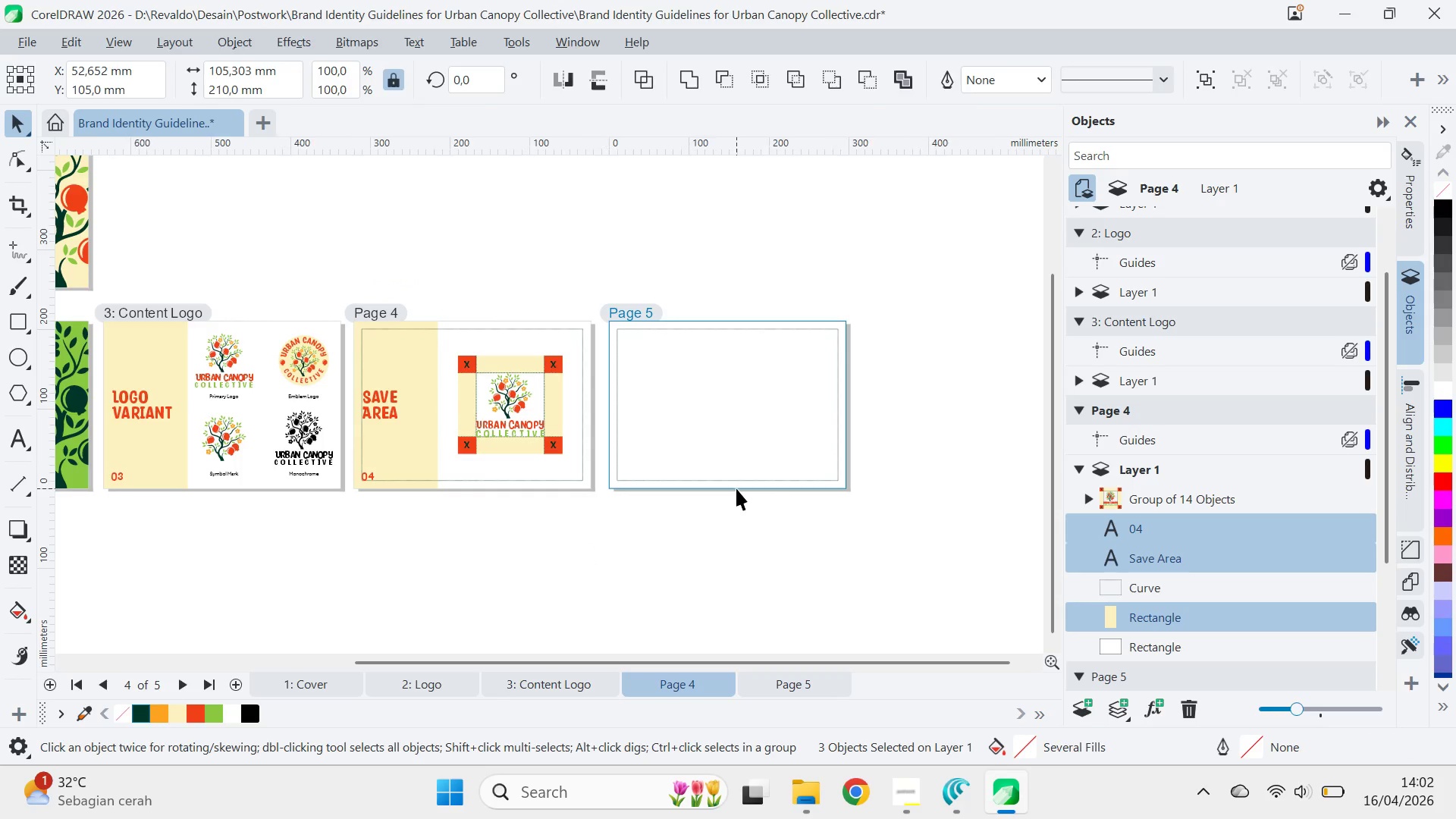 
key(Control+V)
 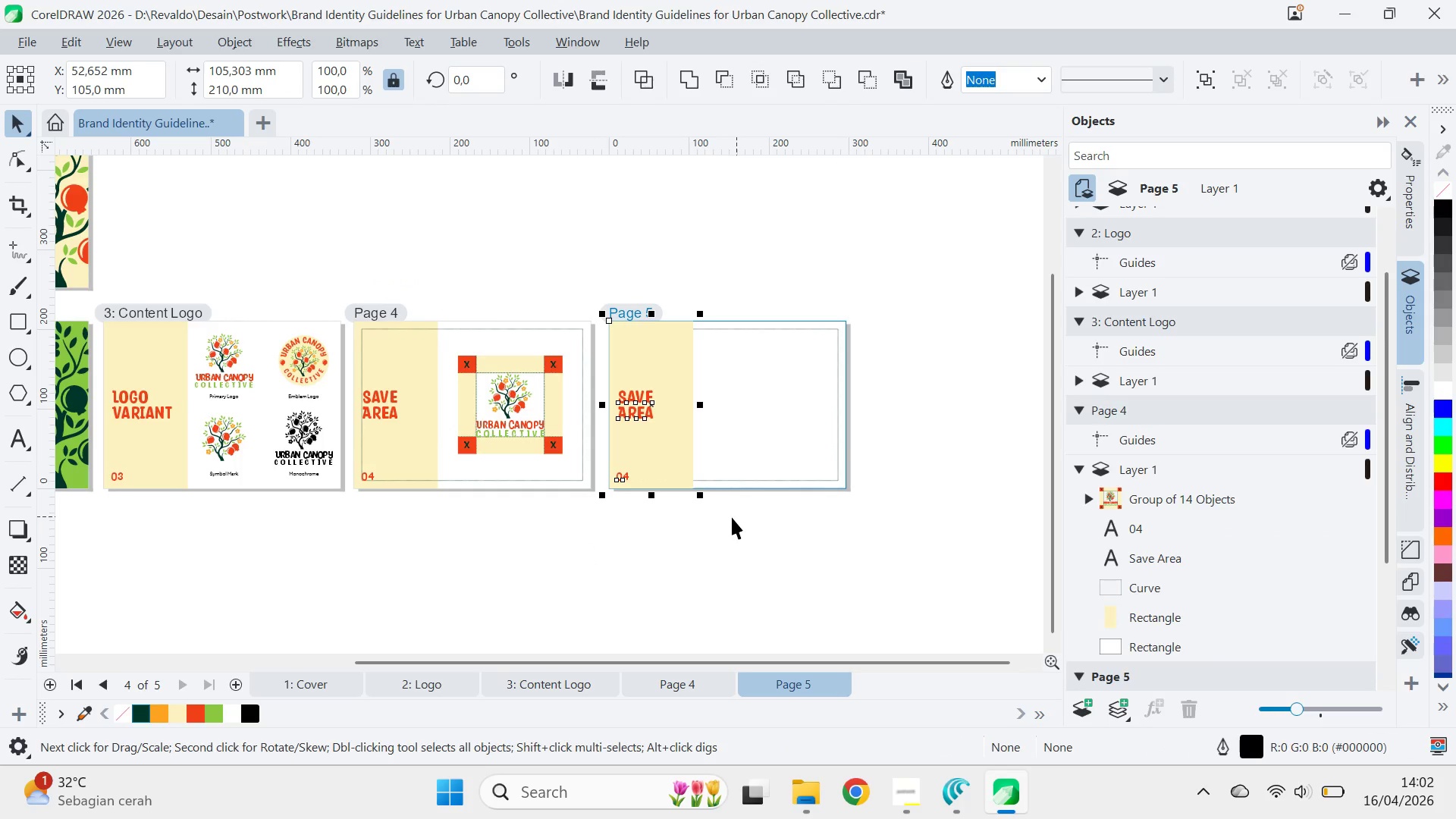 
key(Control+PageDown)
 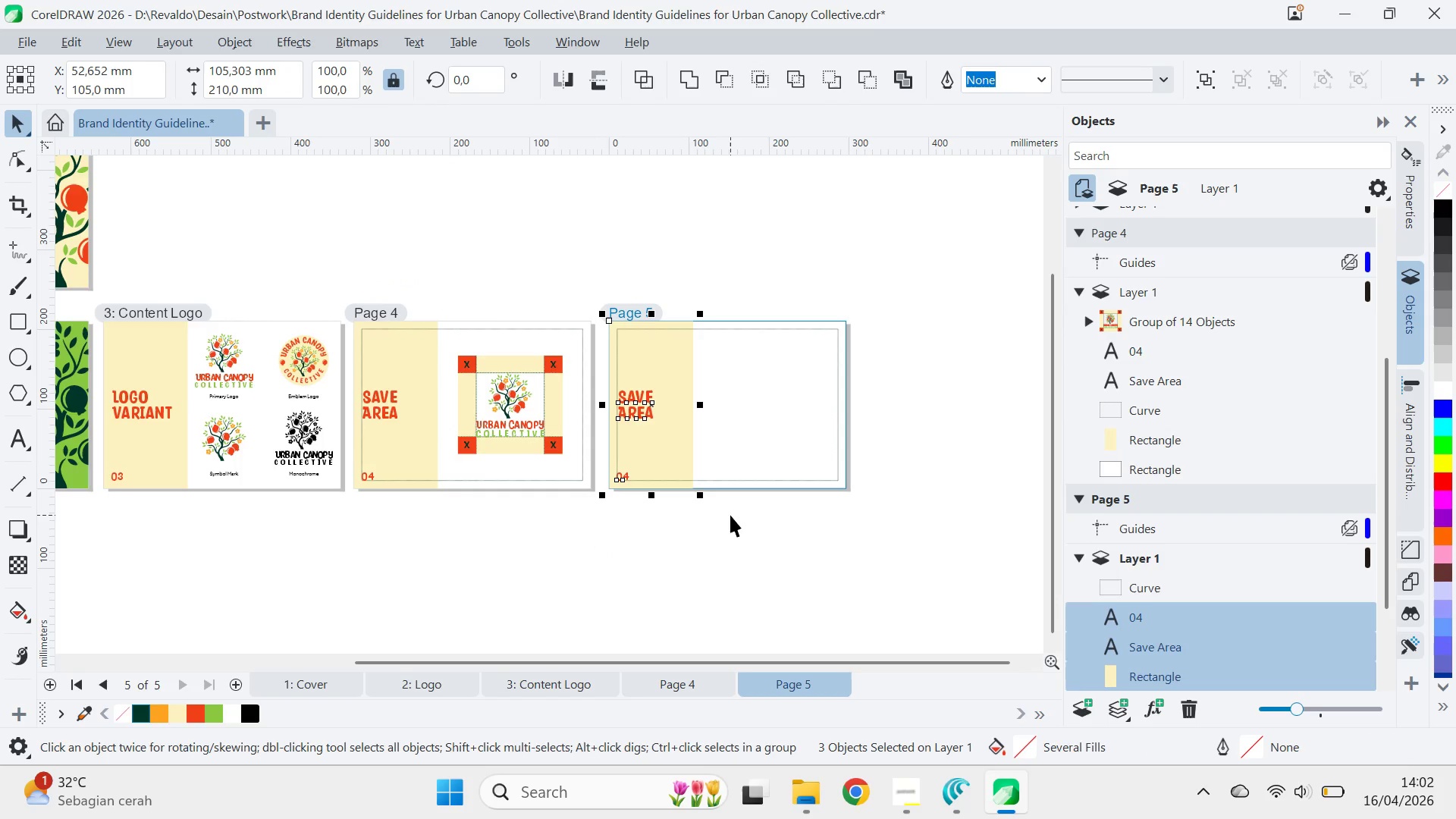 
key(Control+PageDown)
 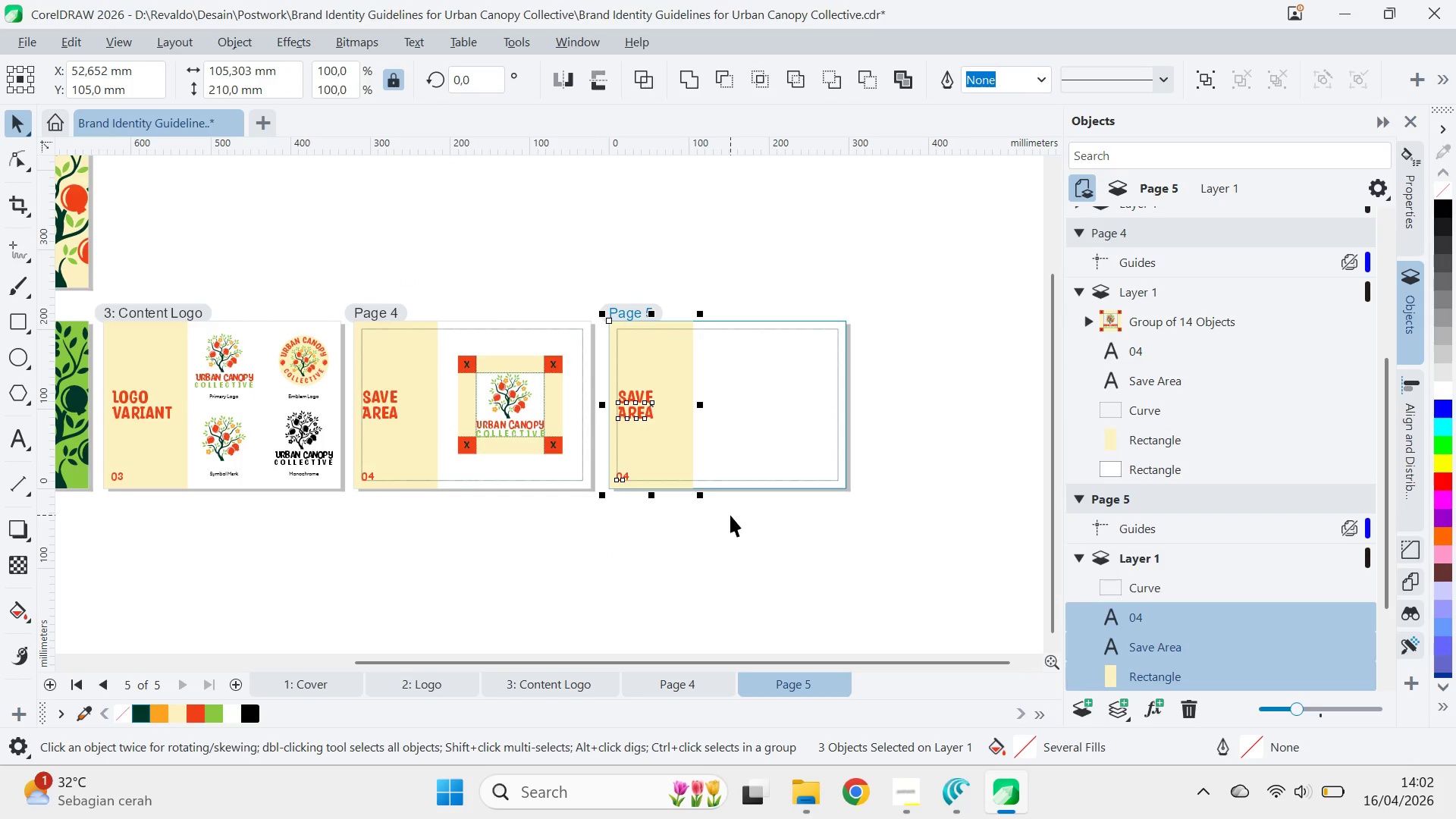 
left_click([730, 515])
 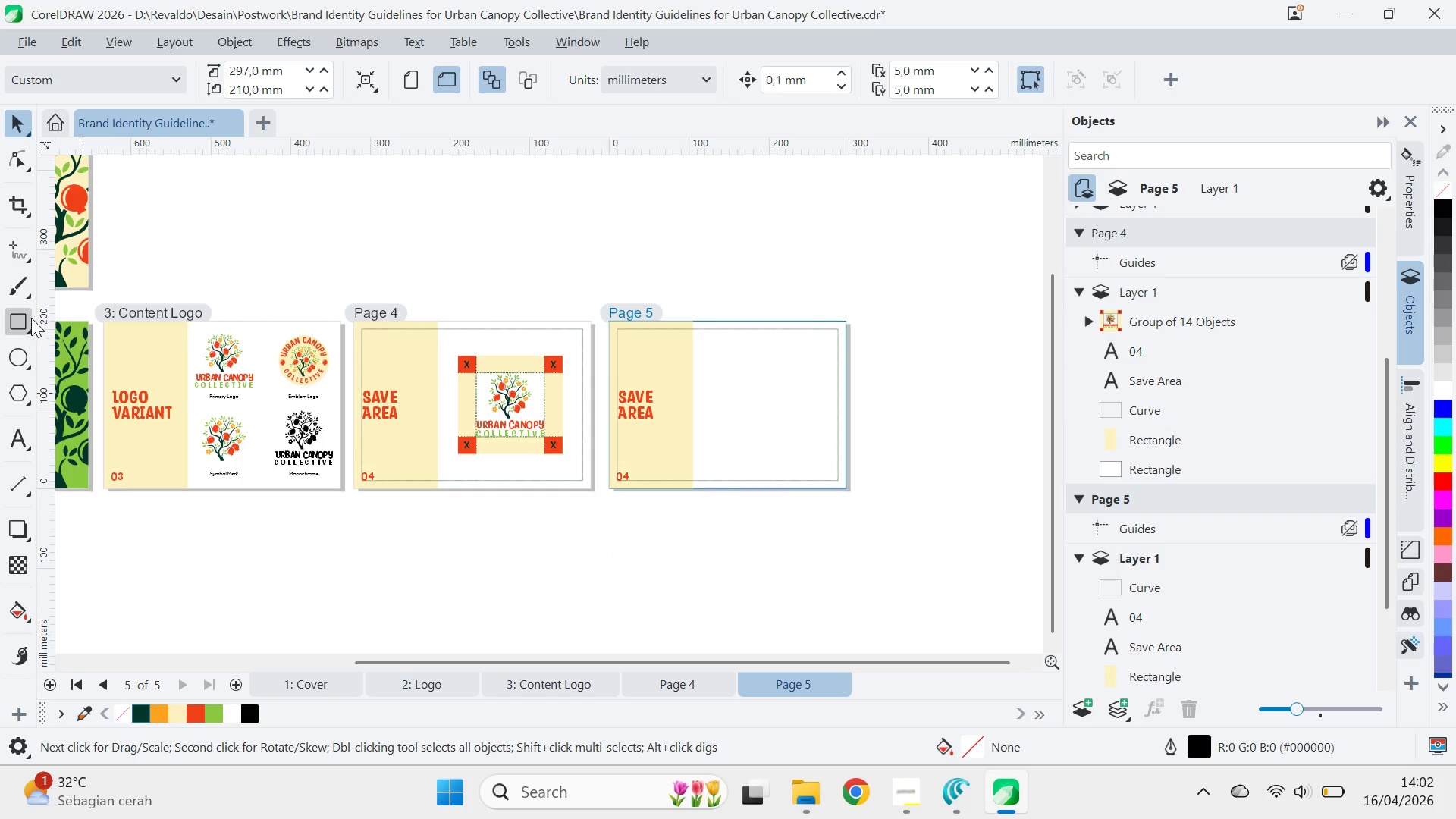 
double_click([21, 318])
 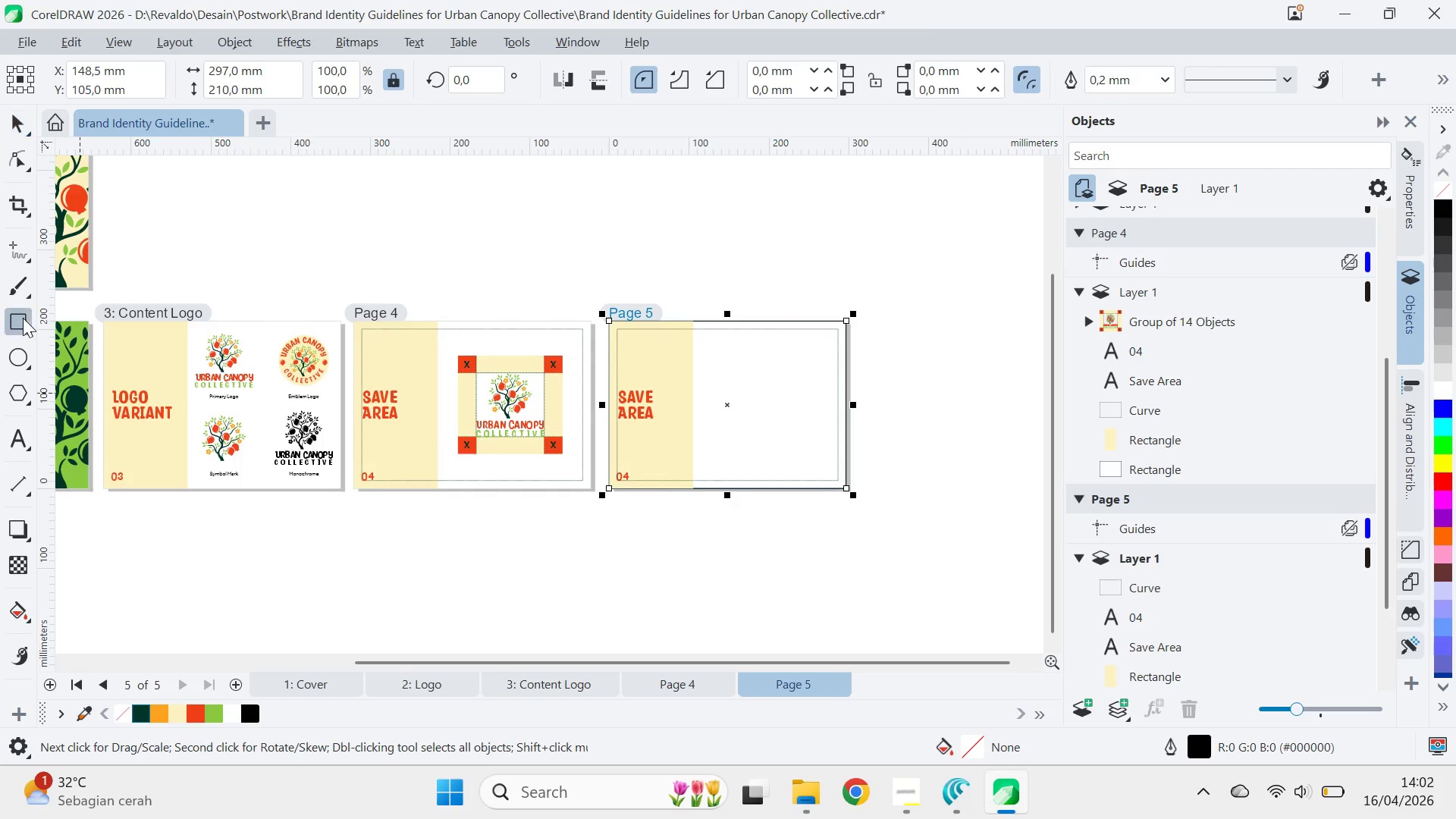 
key(V)
 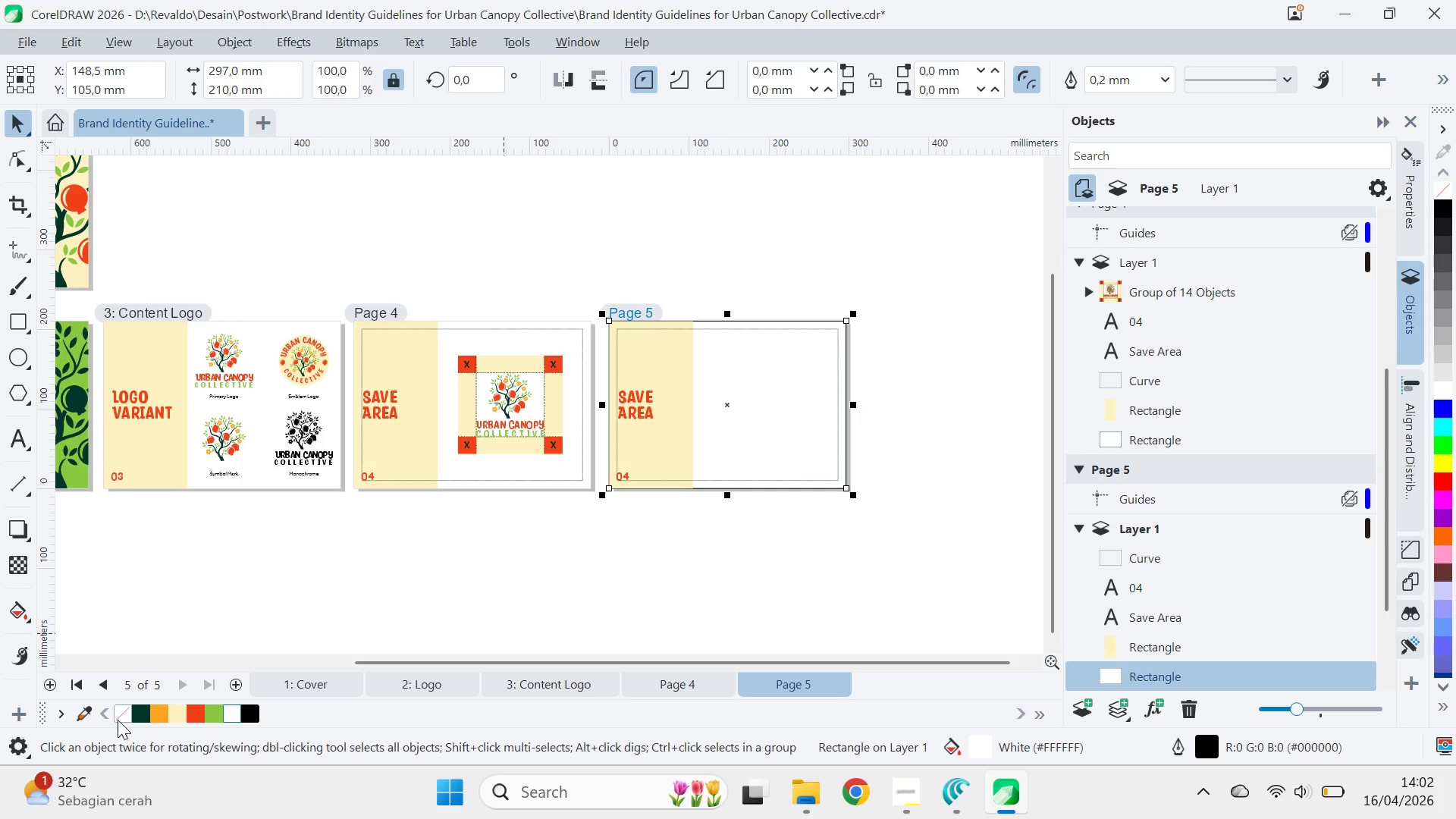 
left_click([623, 558])
 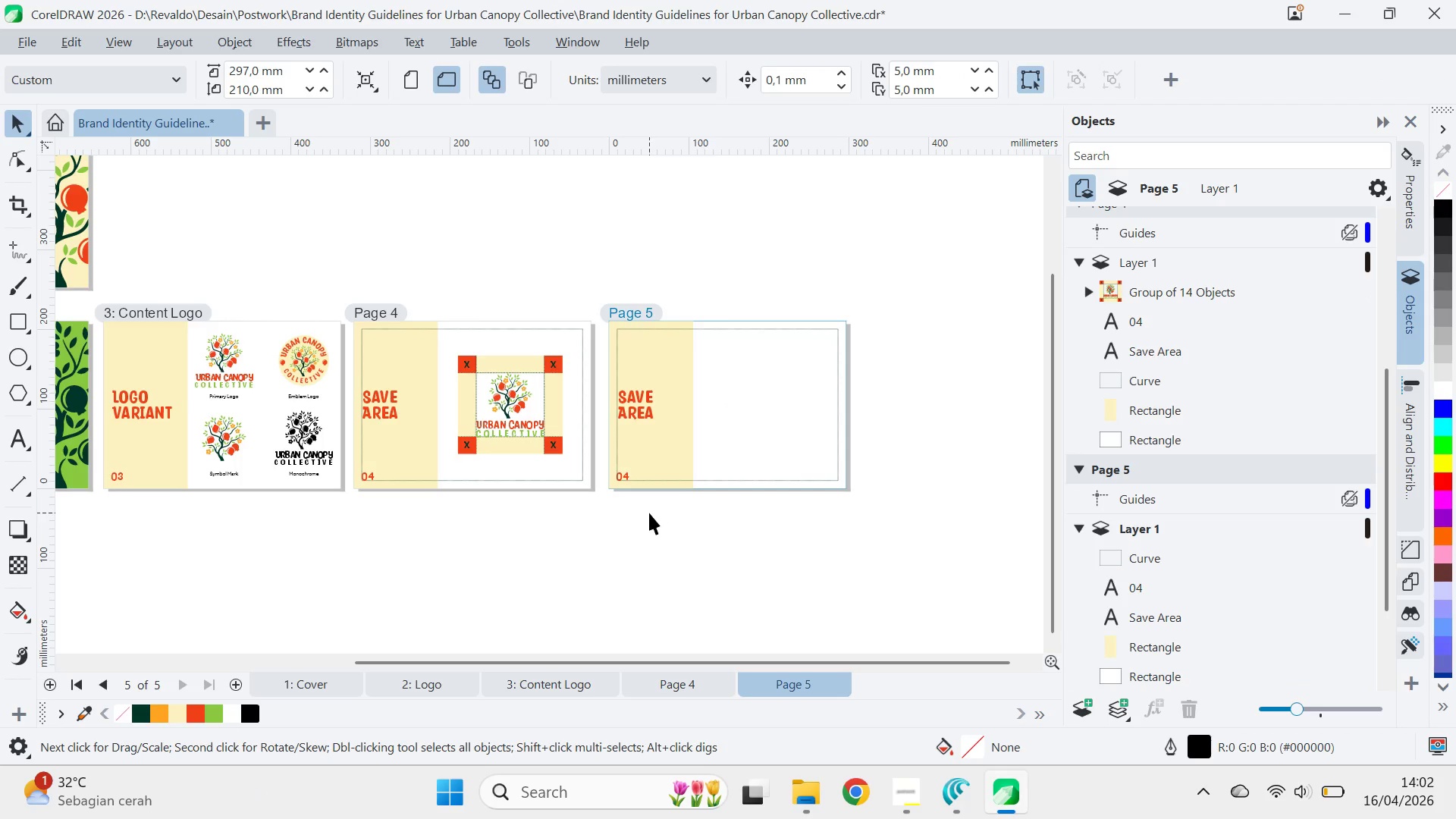 
key(Control+ControlLeft)
 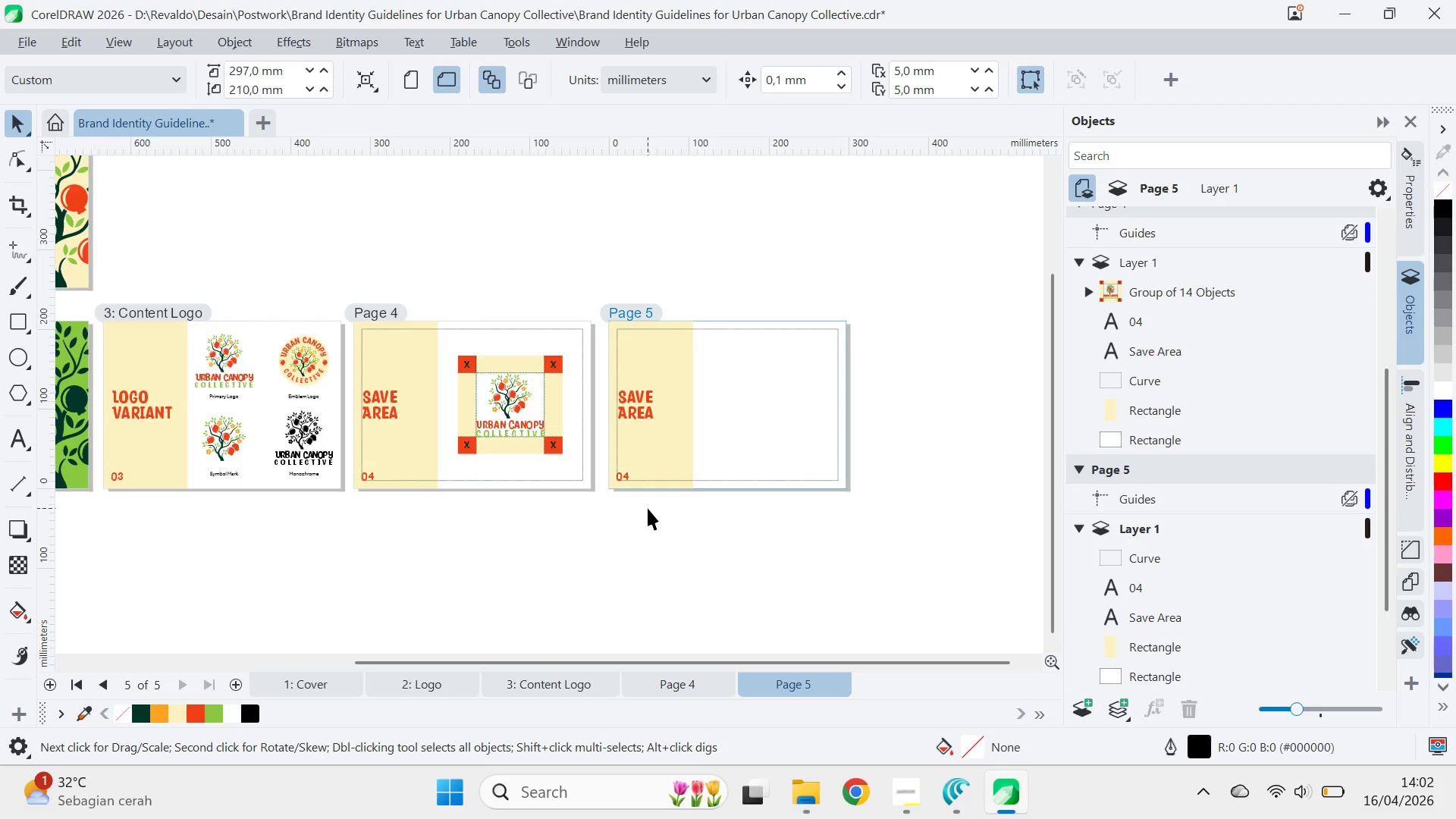 
key(Control+S)
 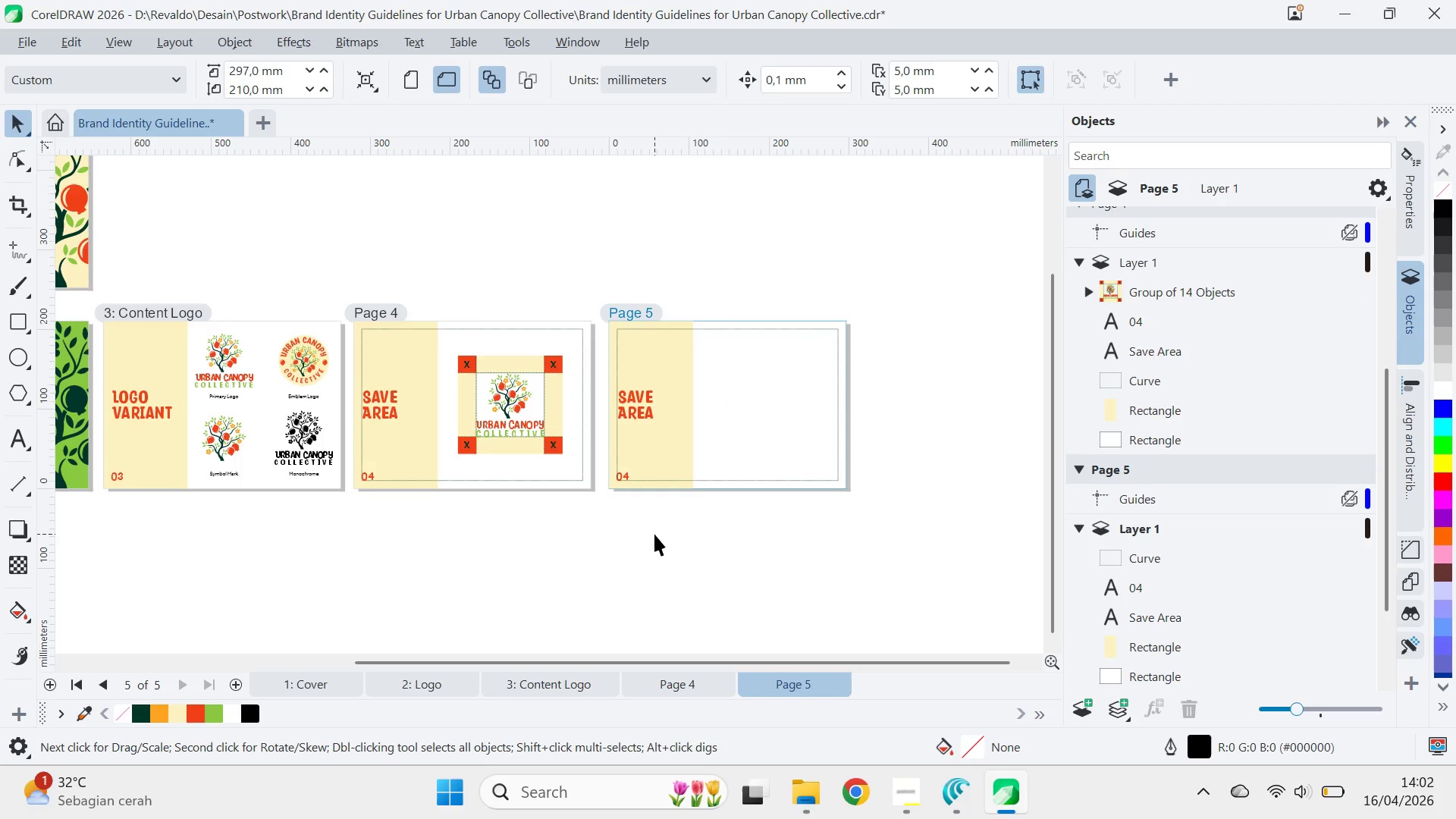 
key(Alt+Tab)
 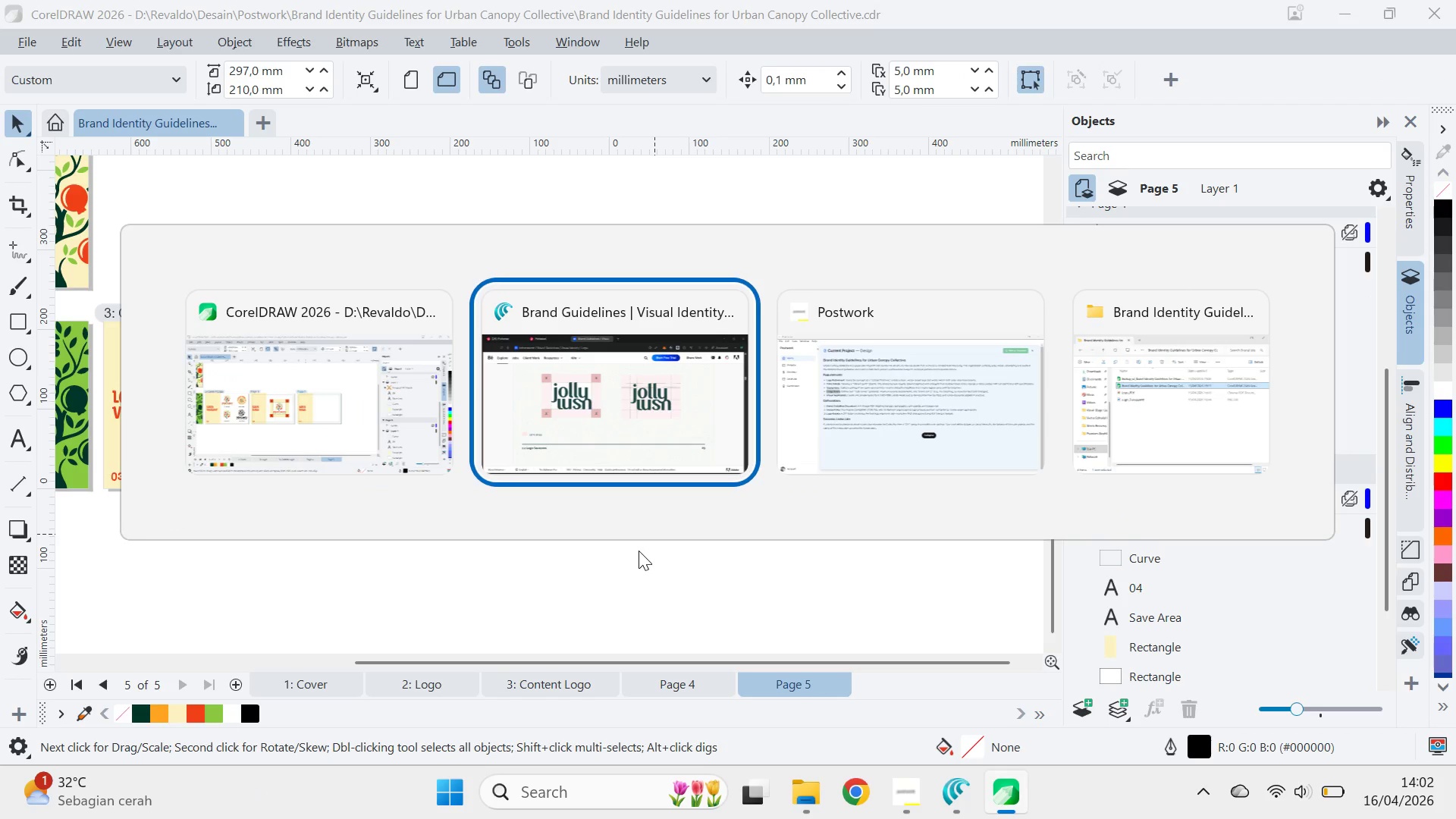 
key(Alt+Tab)
 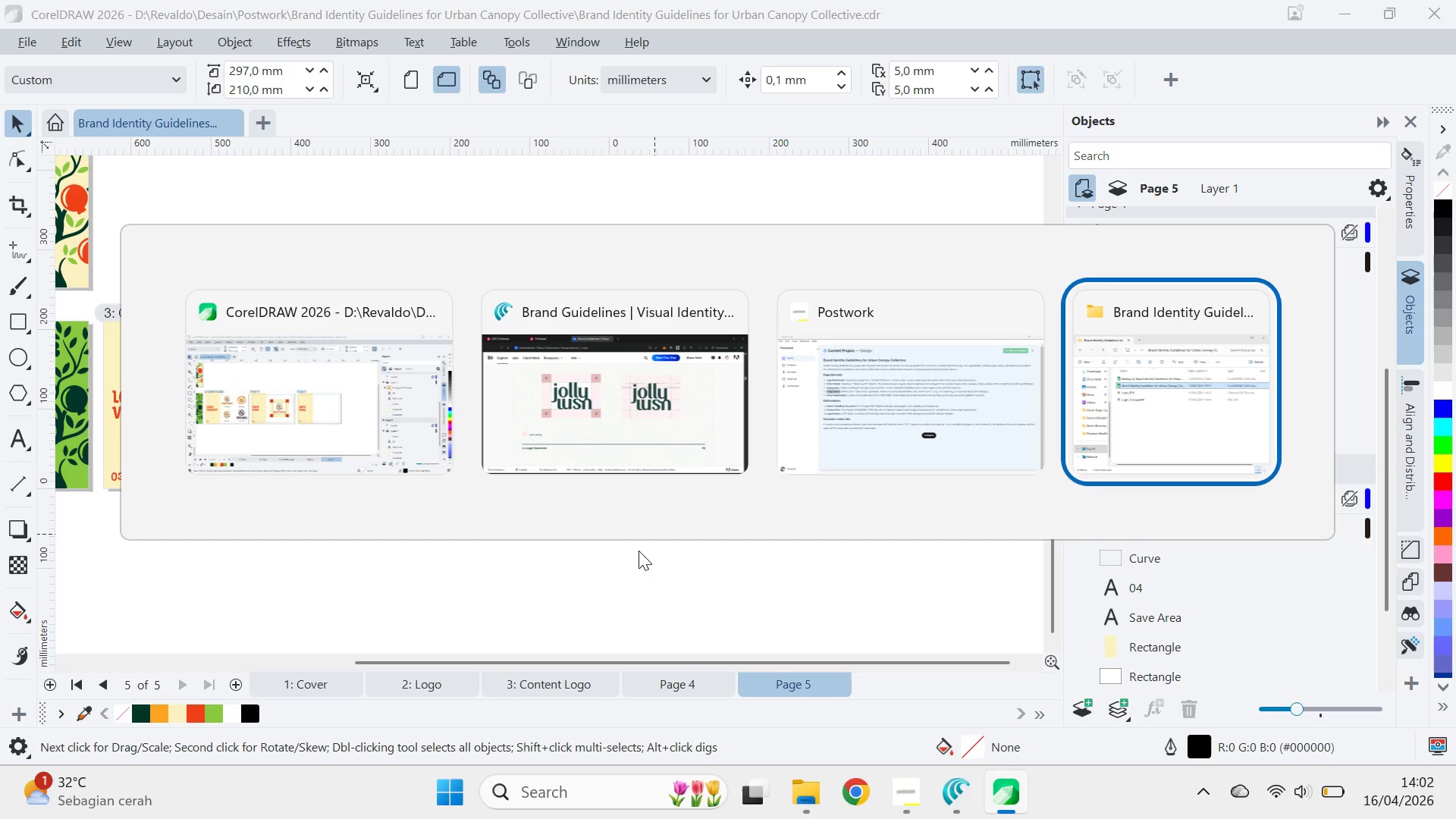 
key(Alt+Tab)
 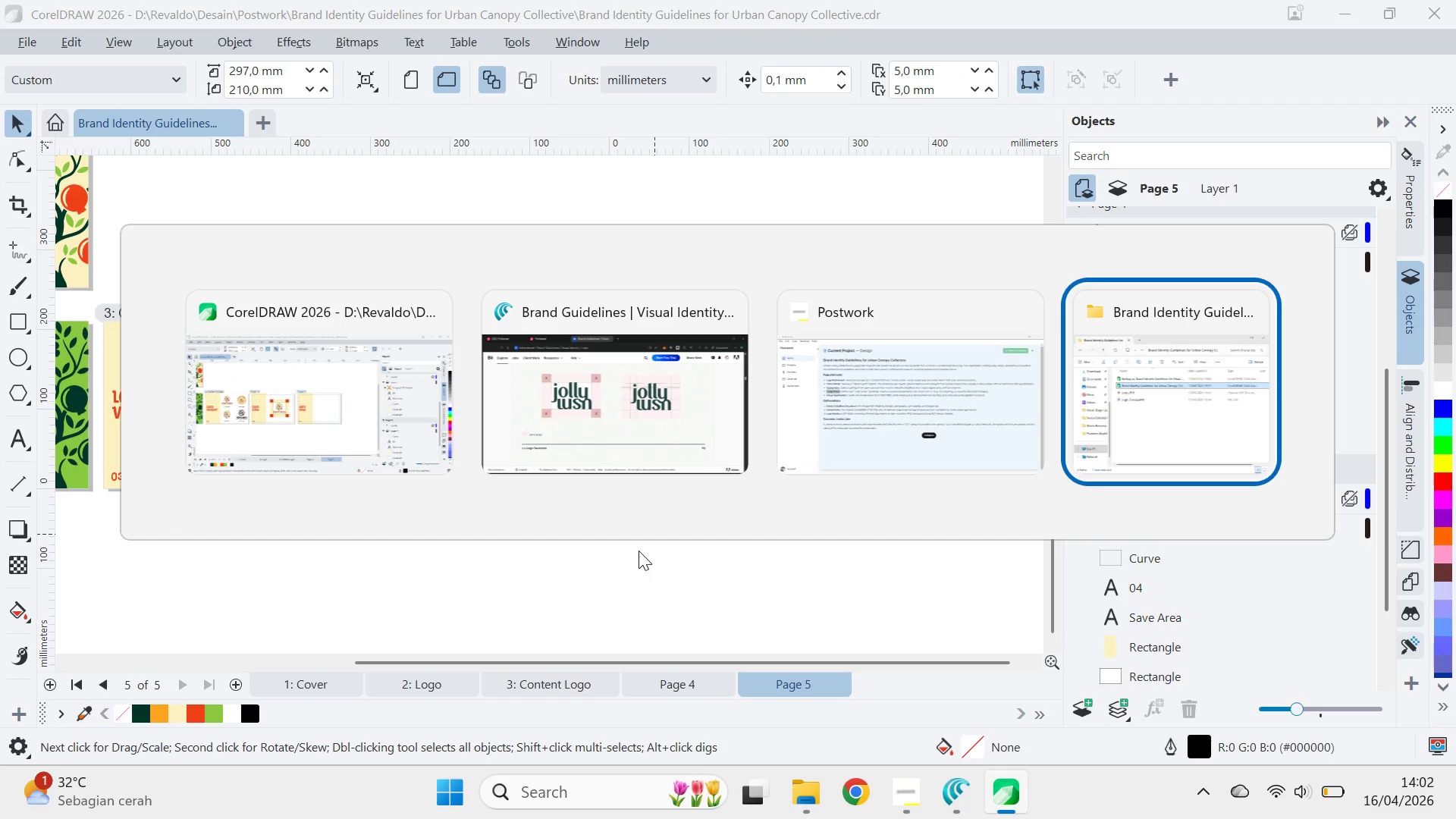 
key(Alt+Tab)
 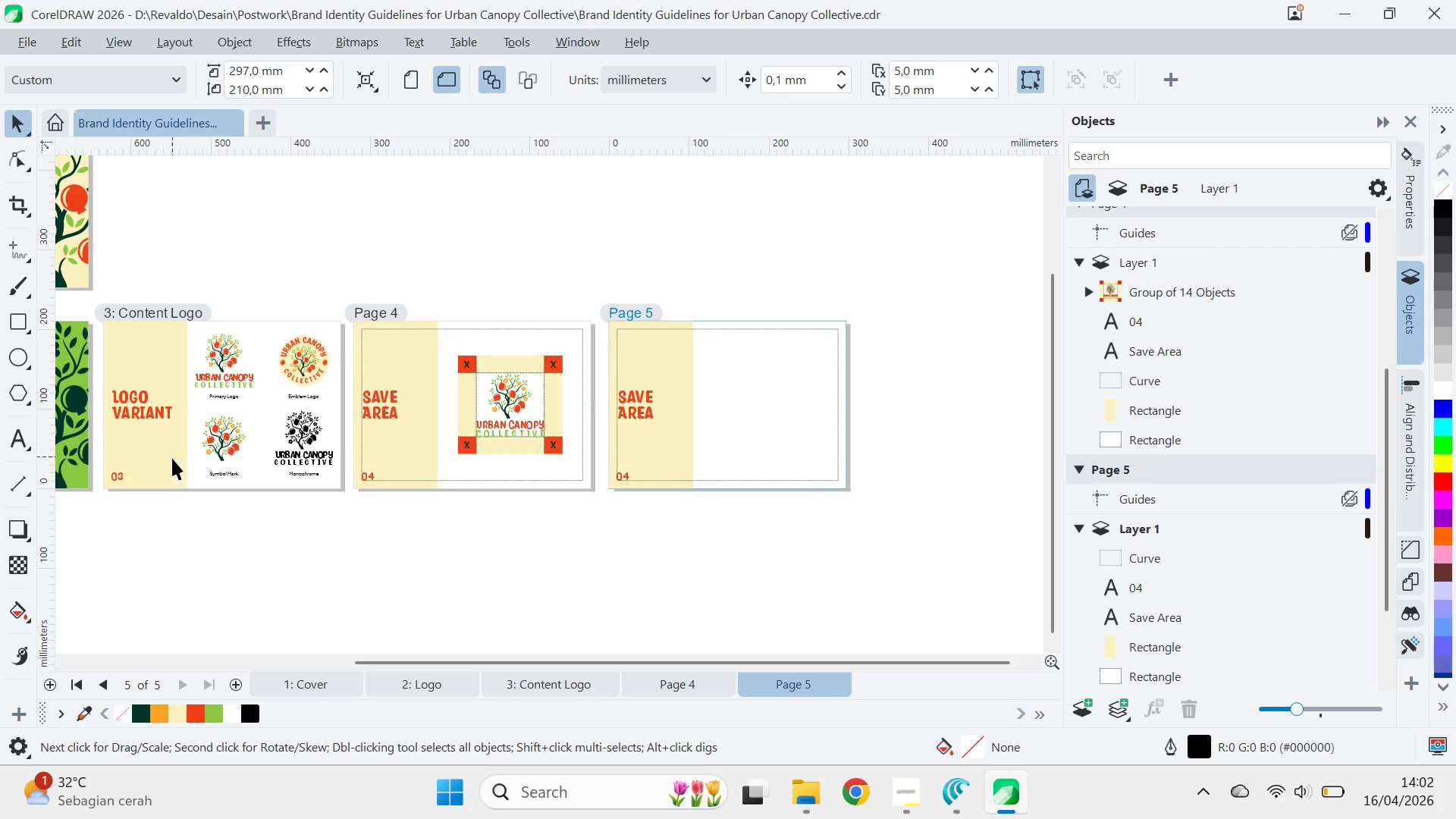 
key(Q)
 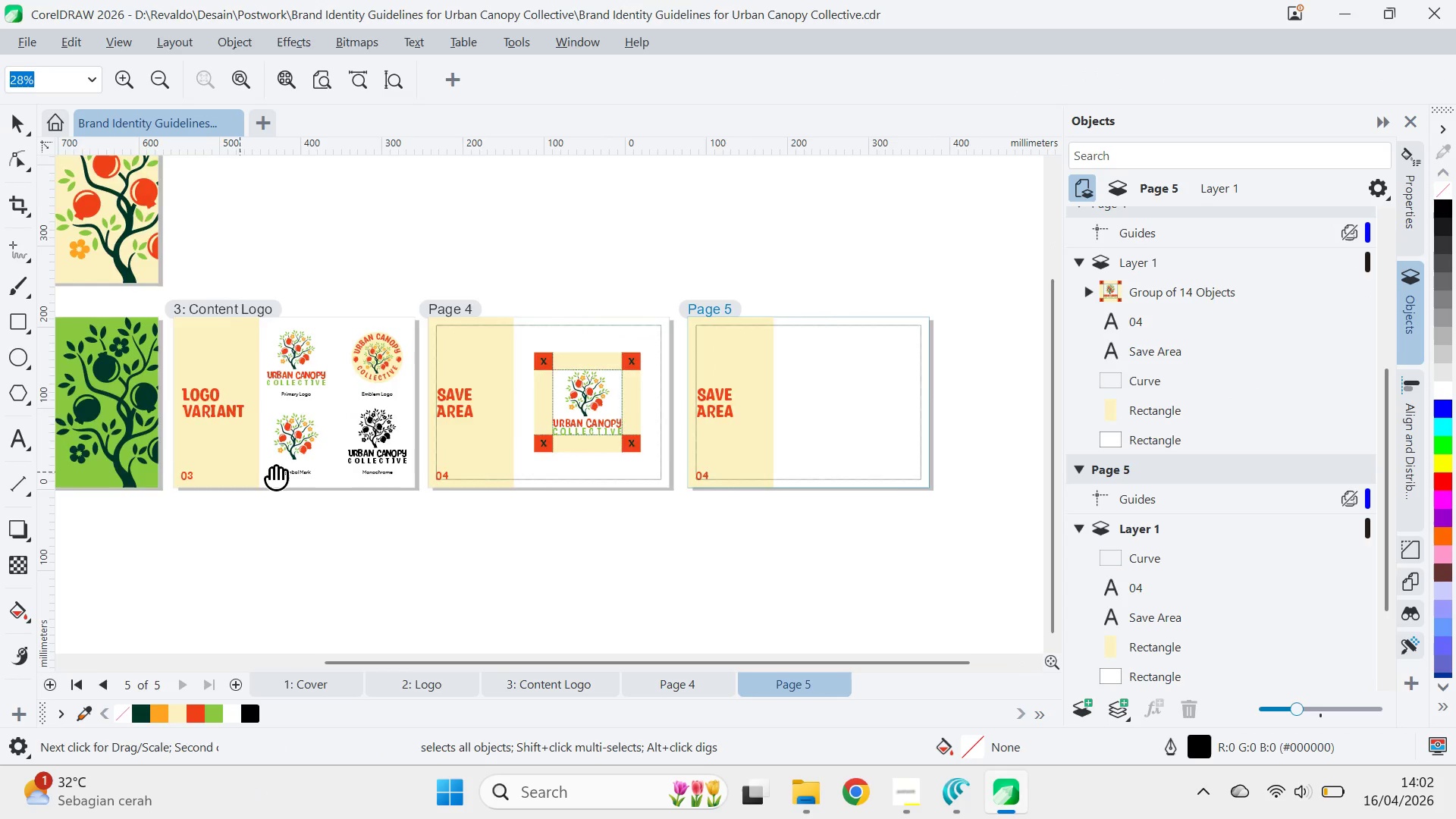 
left_click_drag(start_coordinate=[168, 473], to_coordinate=[567, 490])
 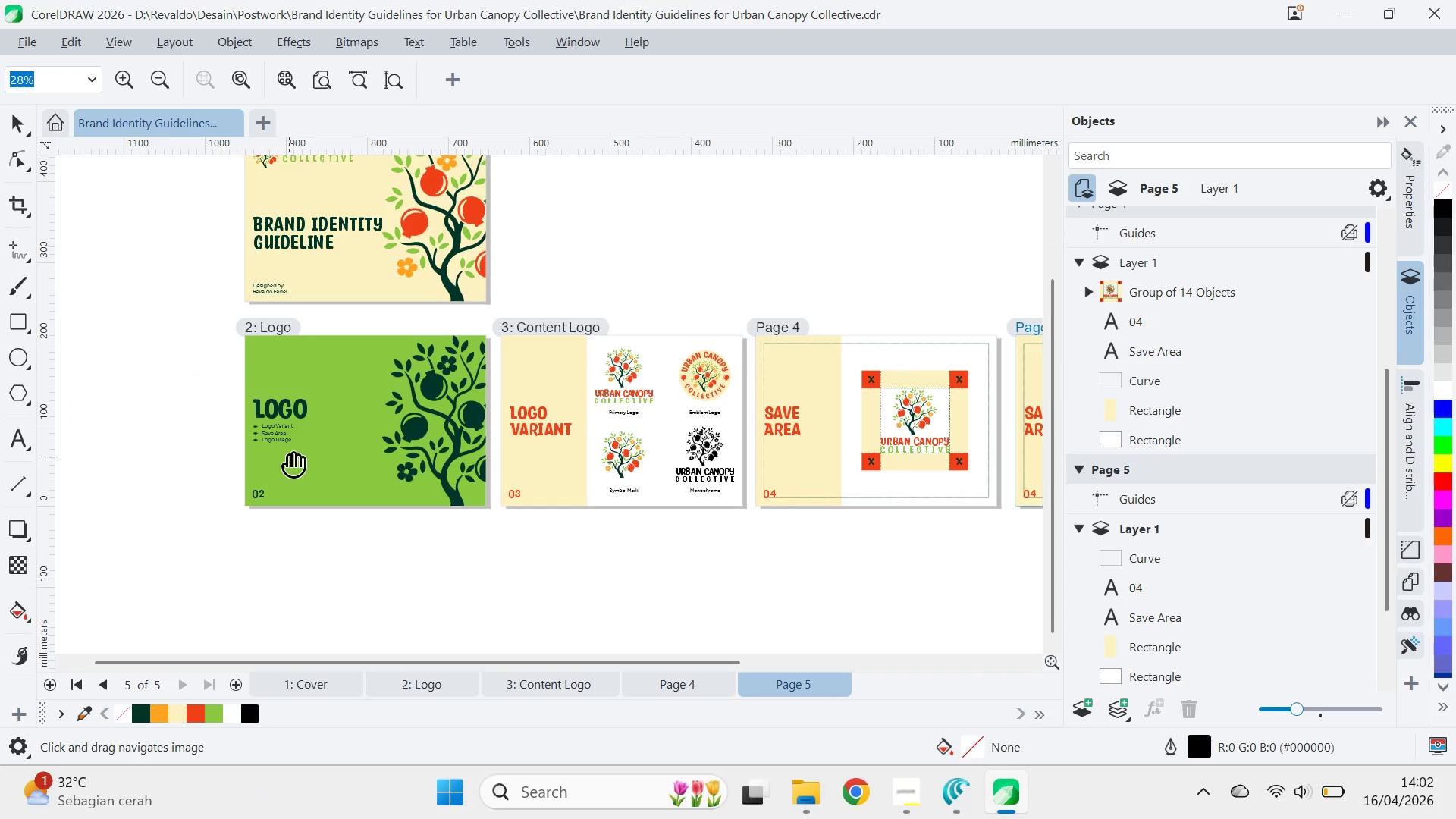 
scroll: coordinate [172, 457], scroll_direction: none, amount: 0.0
 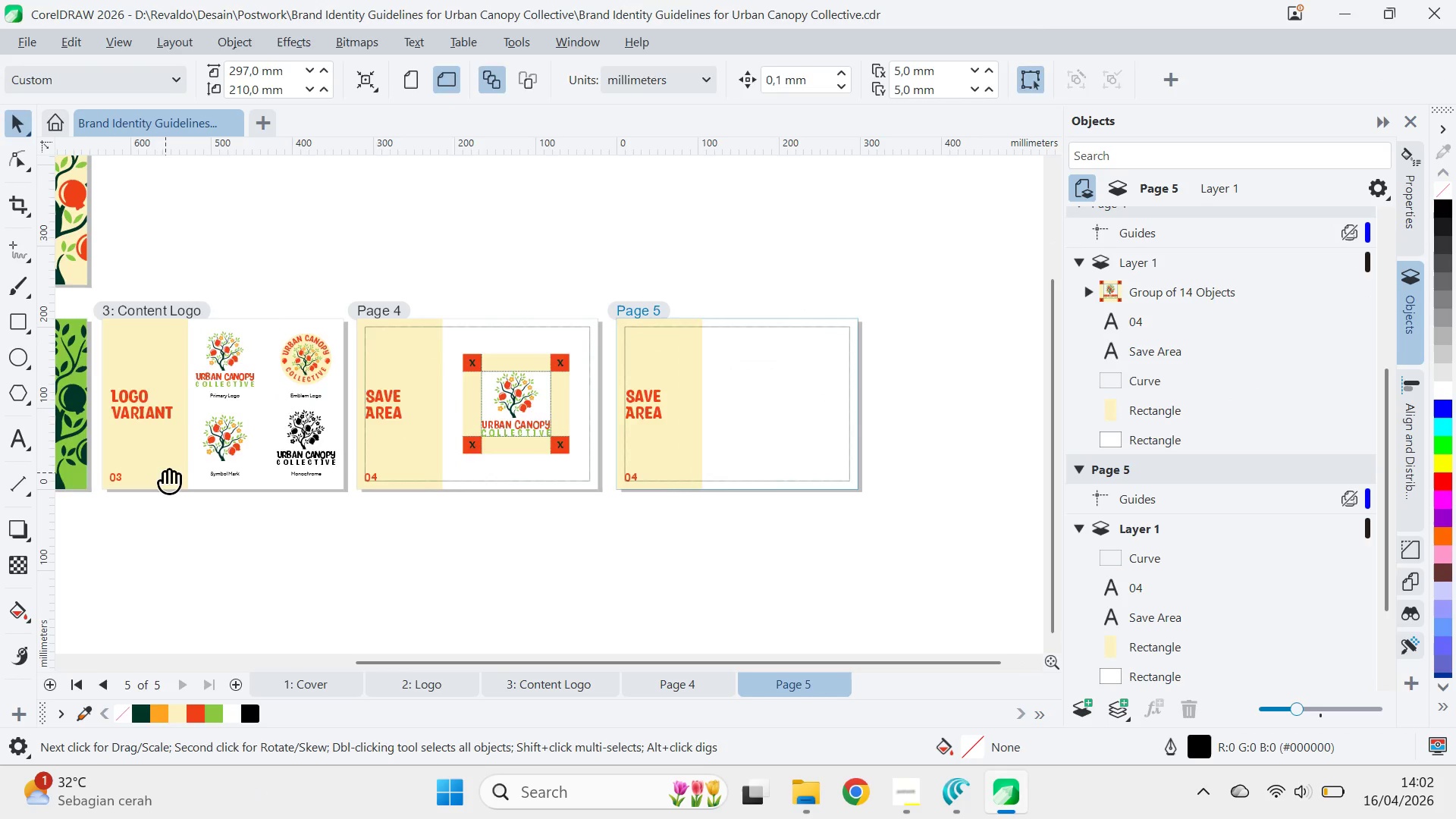 
scroll: coordinate [289, 457], scroll_direction: up, amount: 1.0
 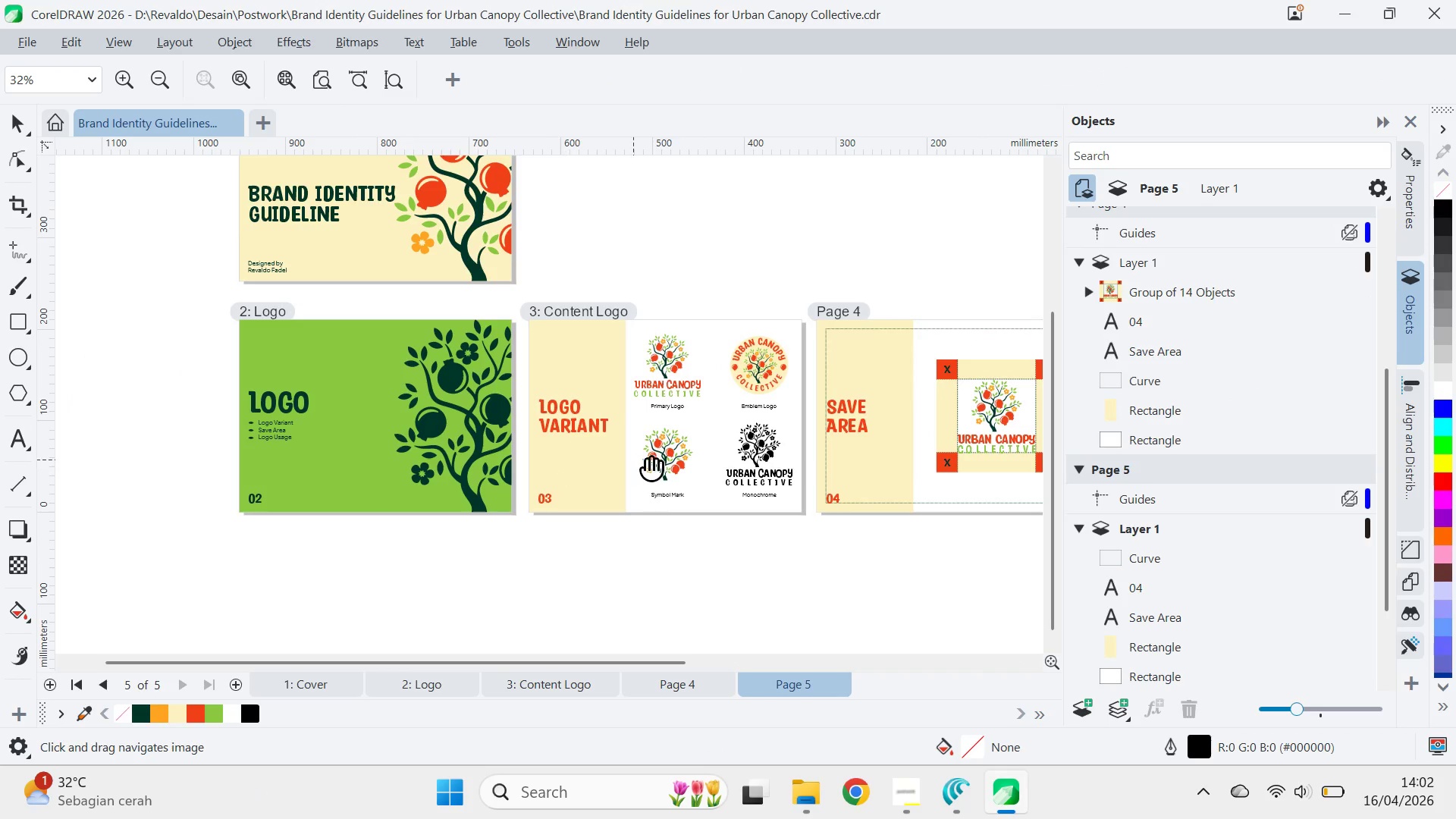 
left_click_drag(start_coordinate=[777, 465], to_coordinate=[229, 471])
 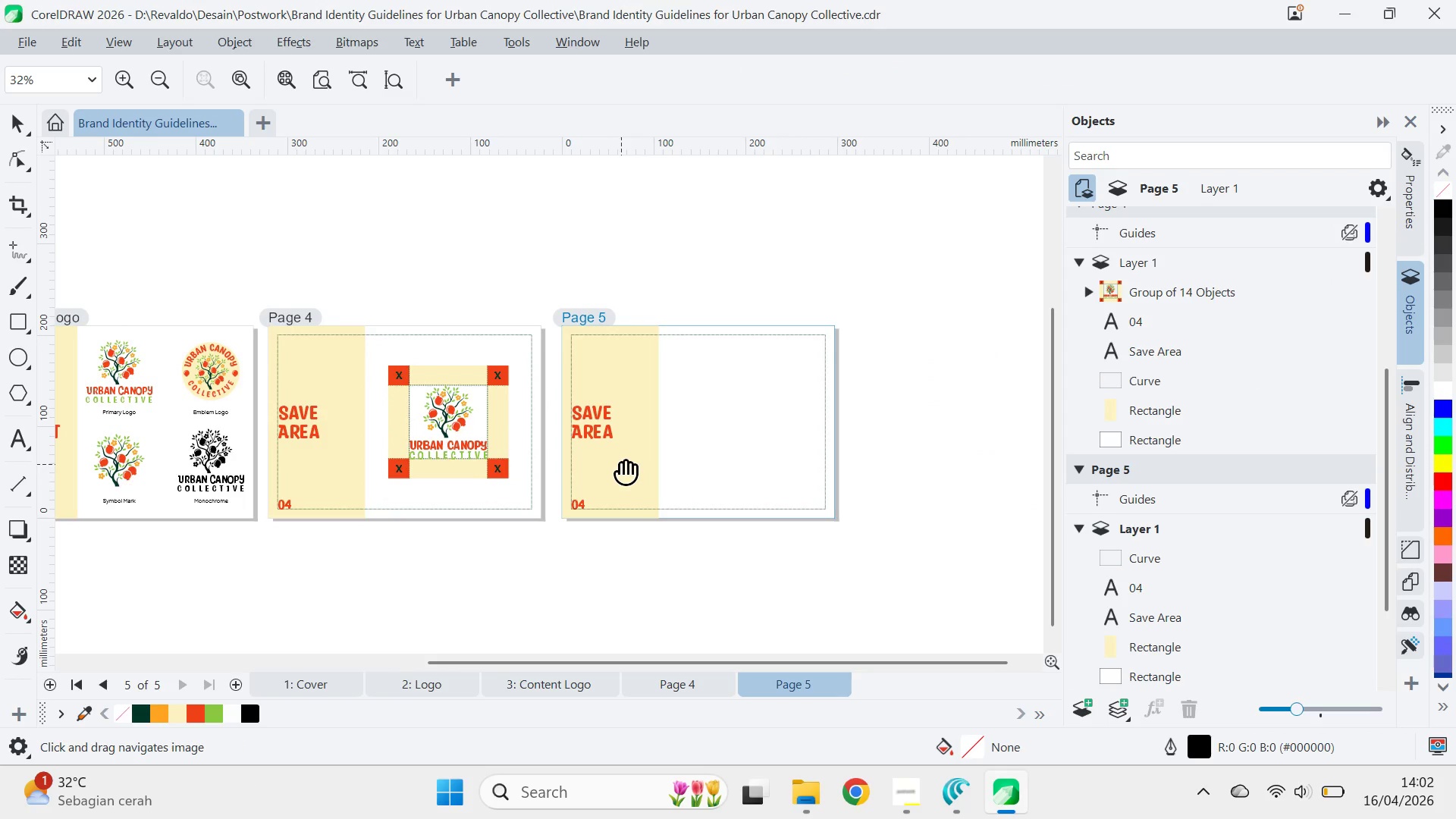 
key(V)
 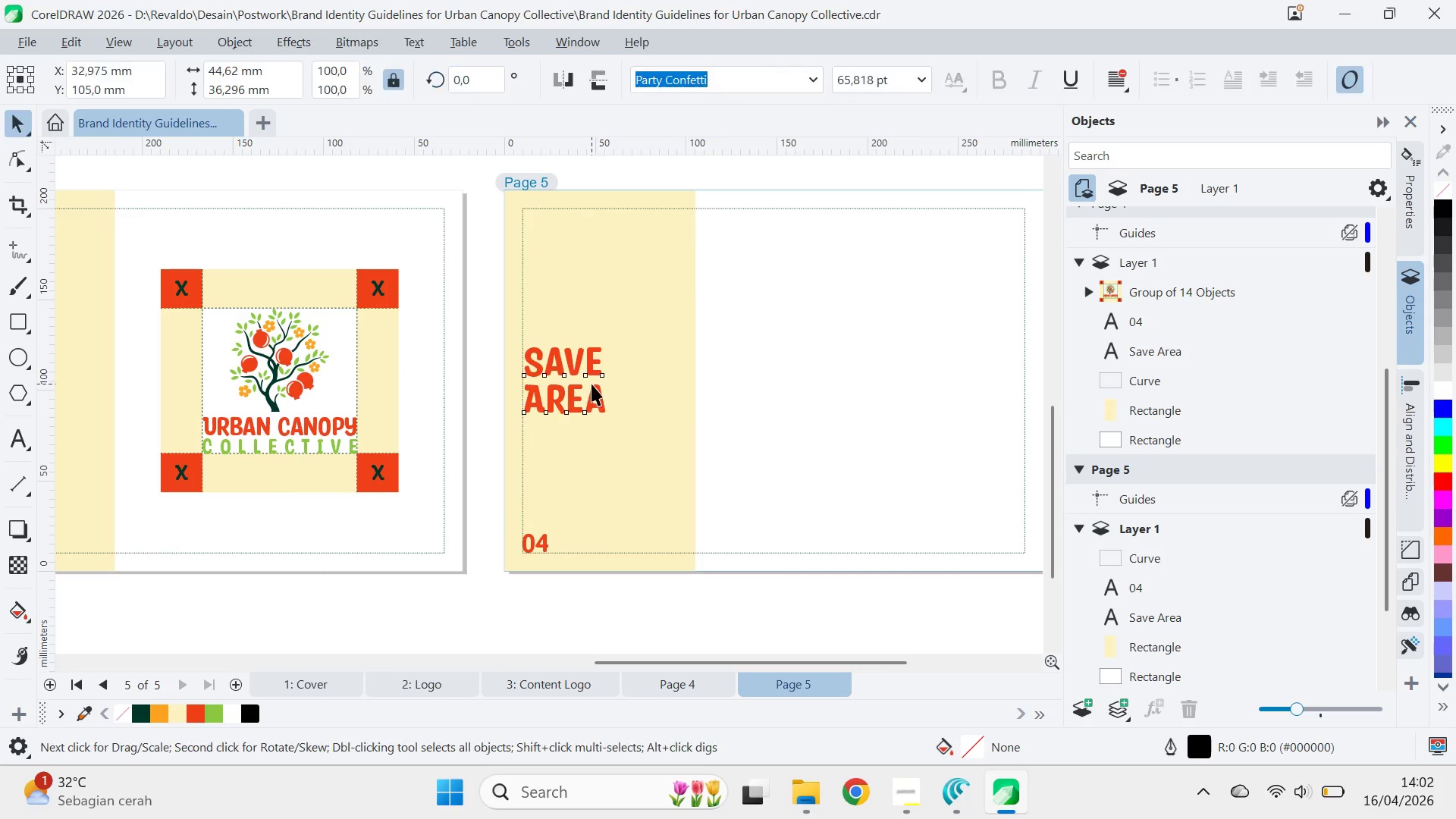 
scroll: coordinate [621, 464], scroll_direction: up, amount: 5.0
 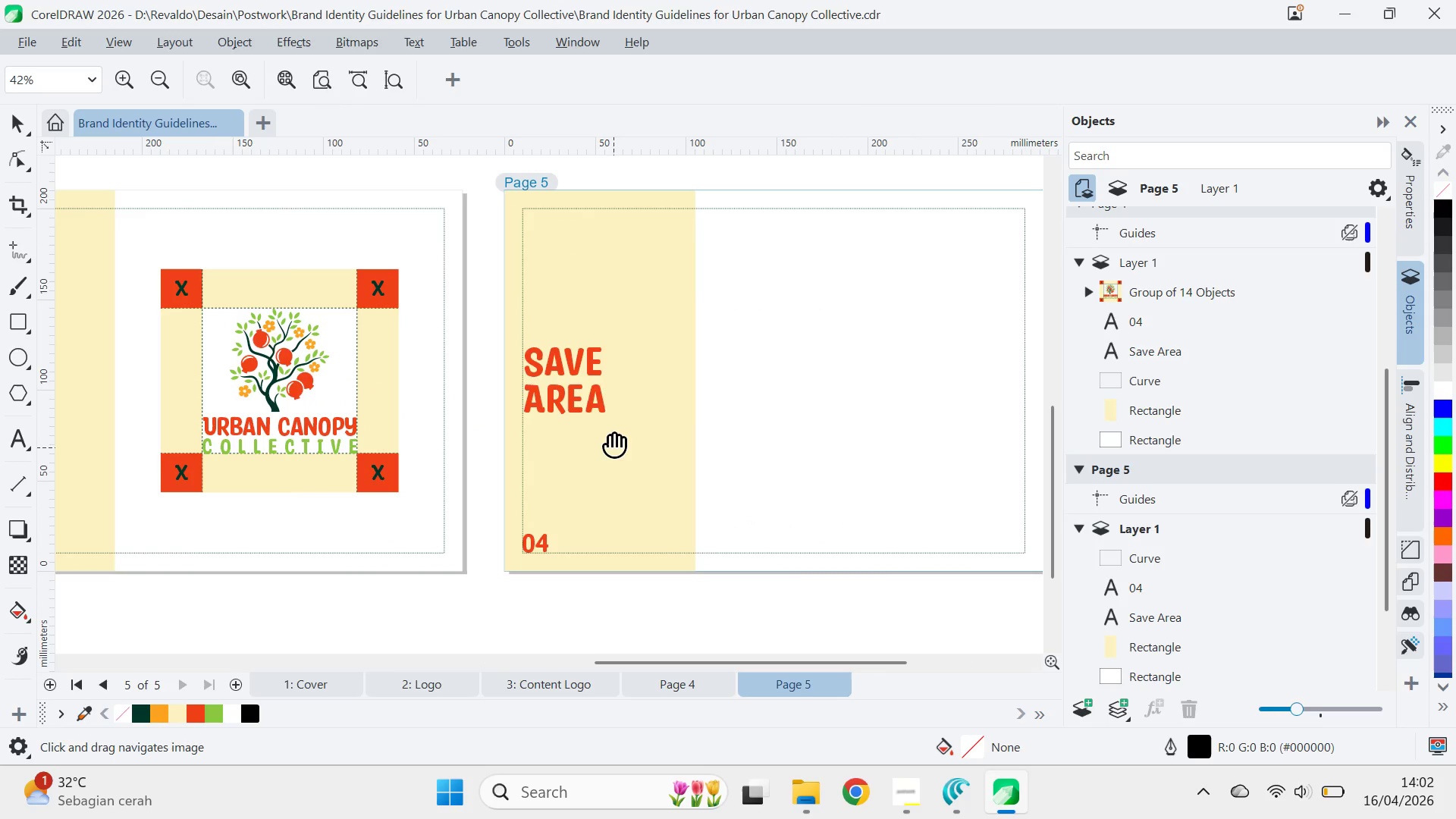 
double_click([592, 384])
 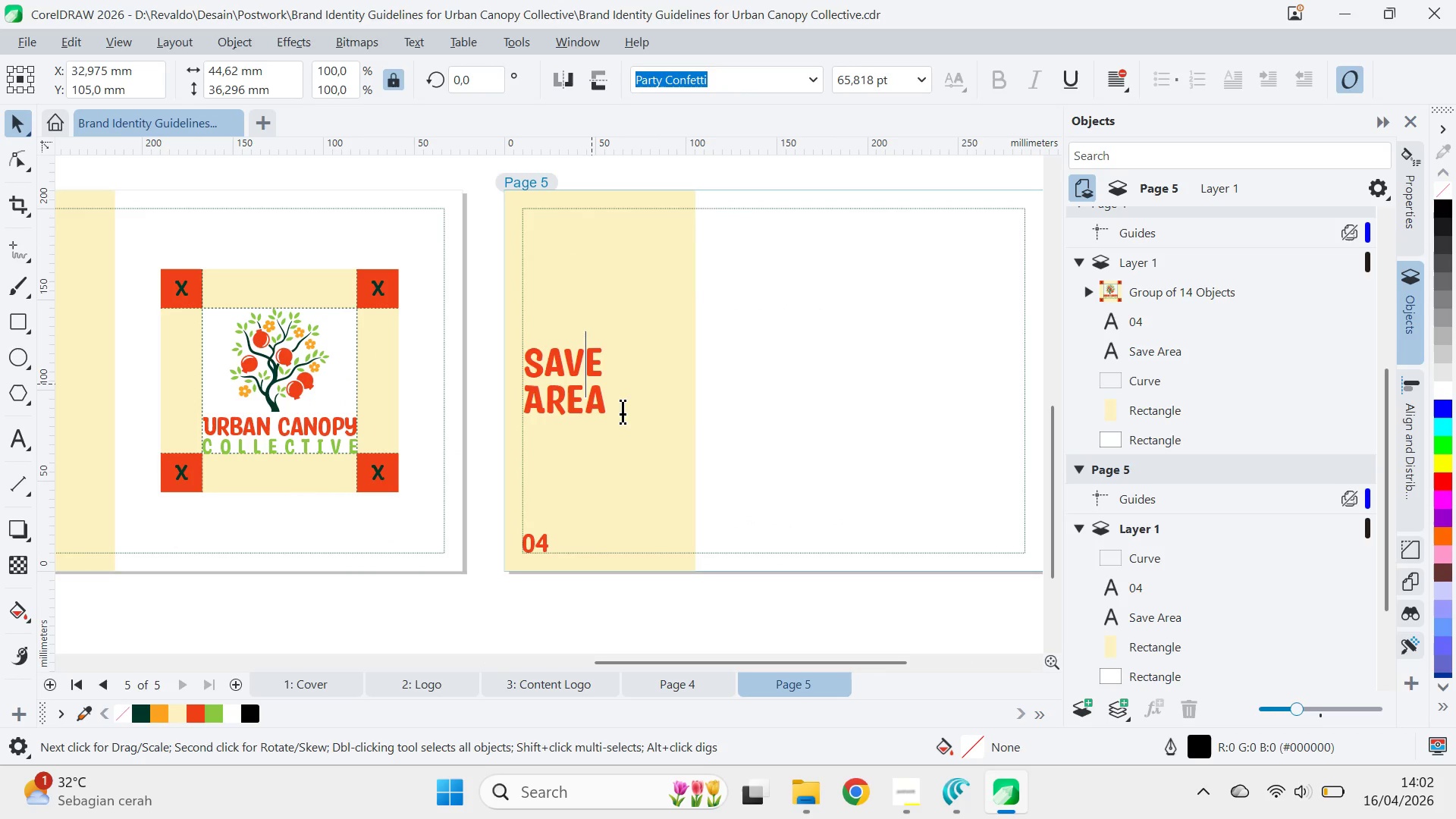 
key(Control+ControlLeft)
 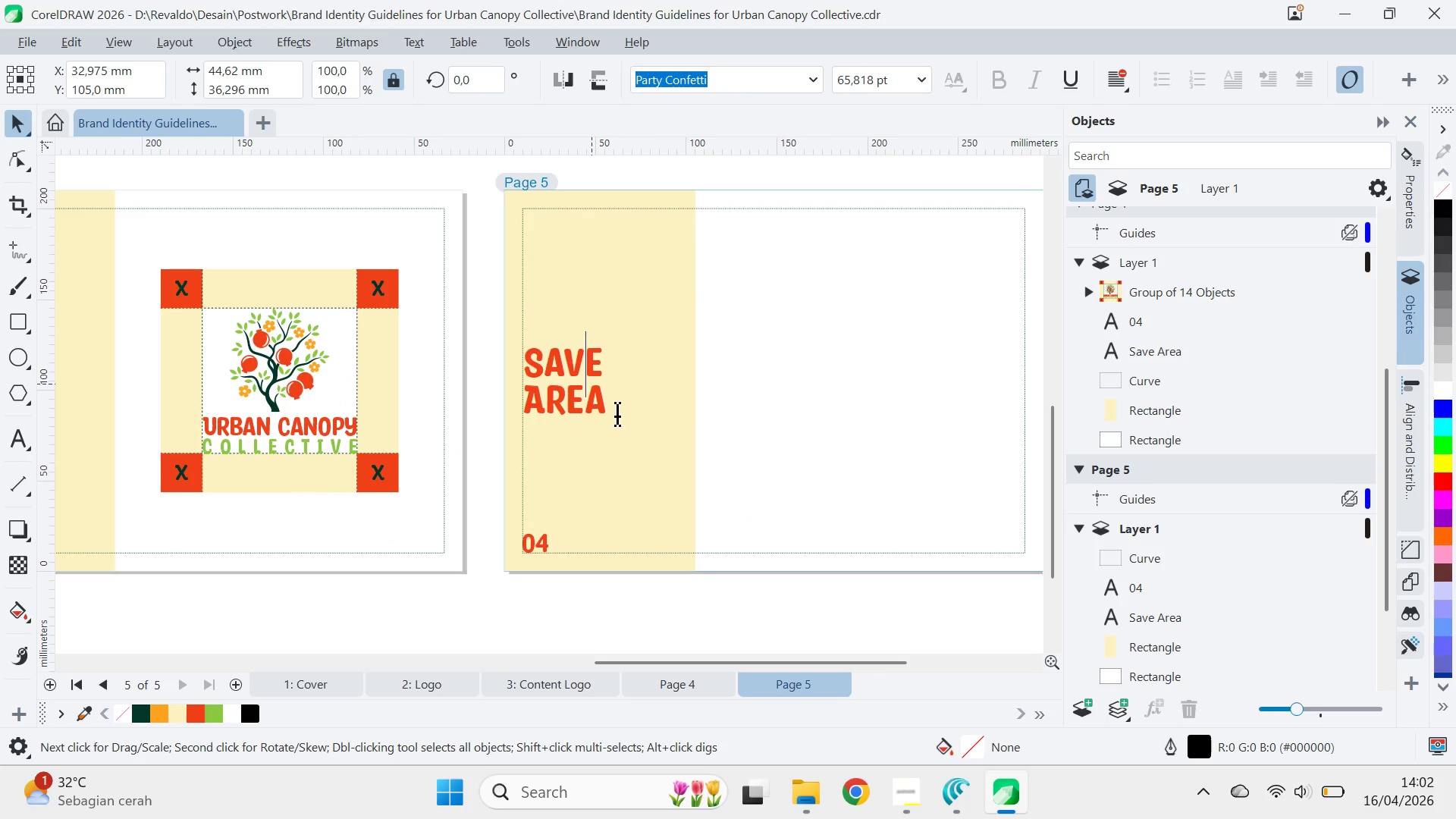 
key(Control+A)
 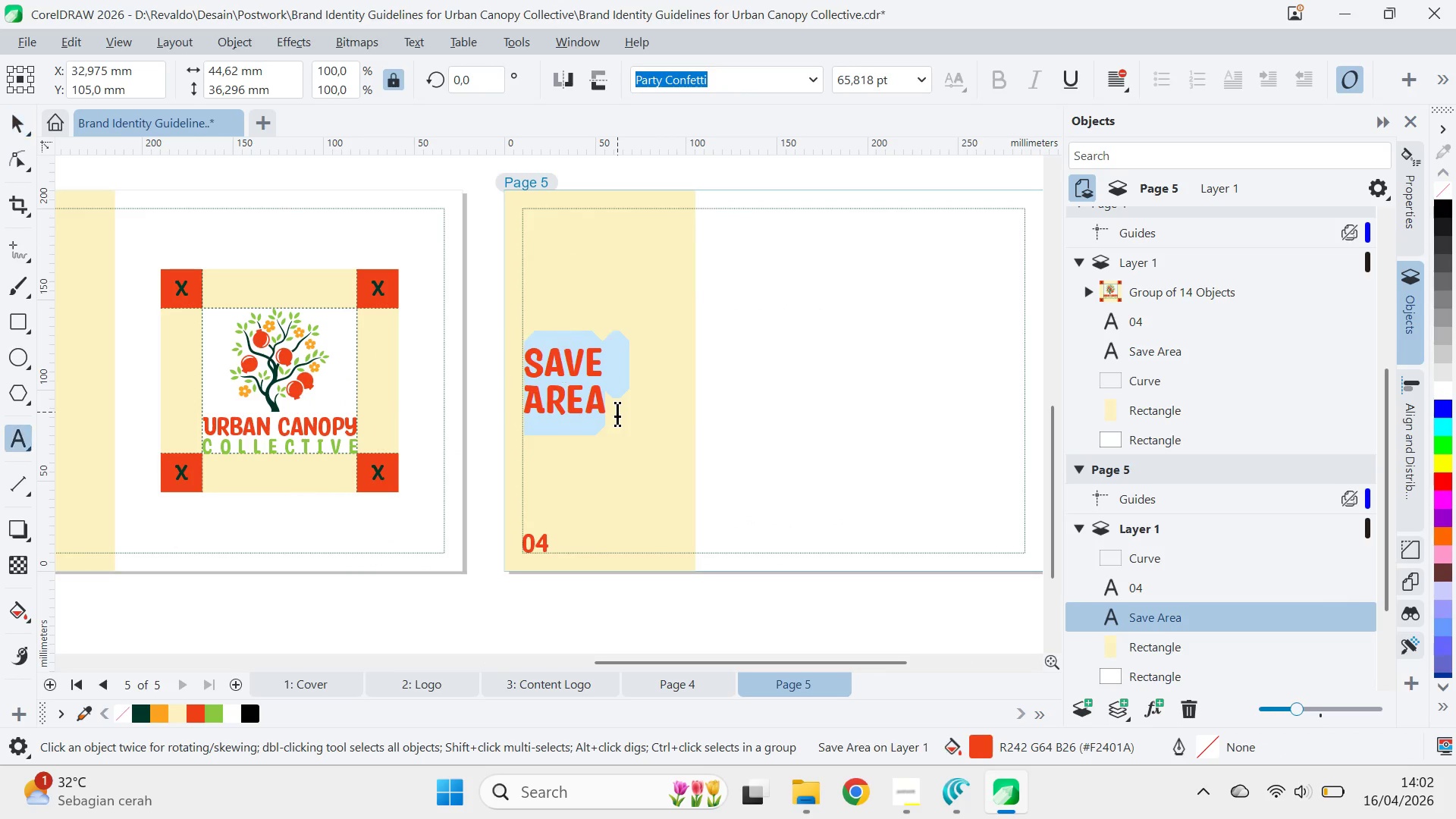 
type(Logo)
 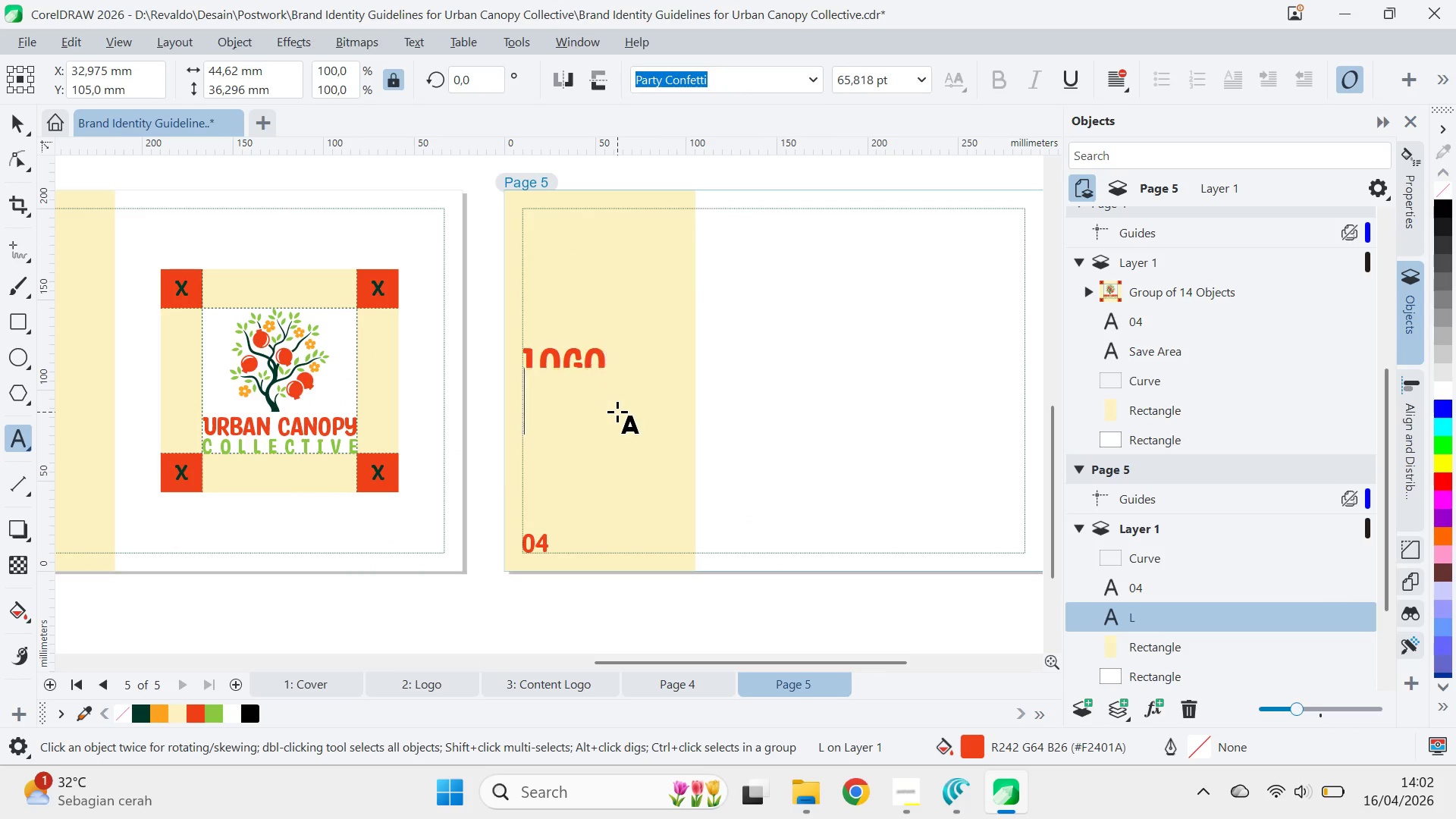 
key(Enter)
 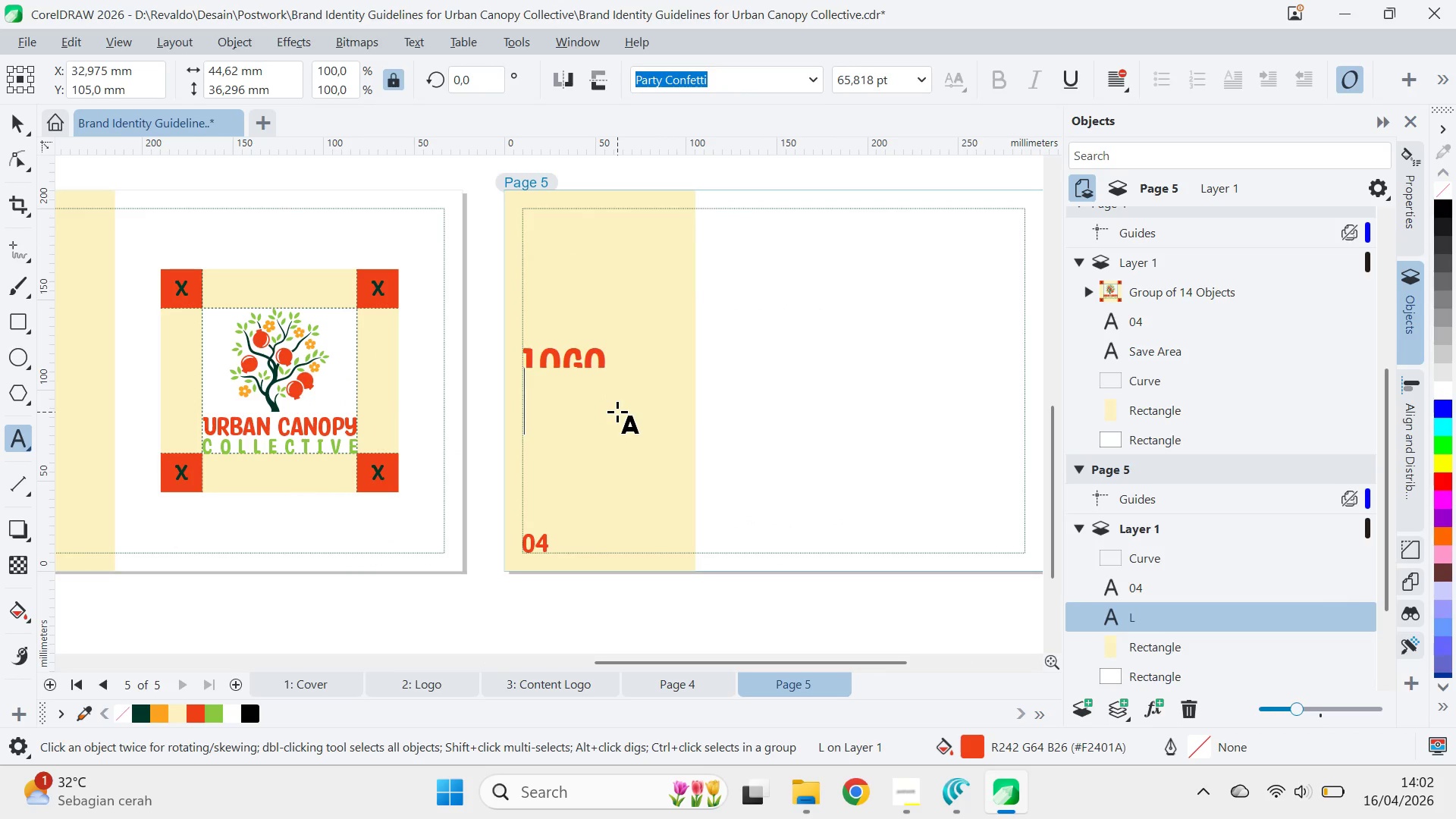 
type(Usahe)
key(Backspace)
key(Backspace)
type(fge)
key(Backspace)
key(Backspace)
key(Backspace)
type(ge)
 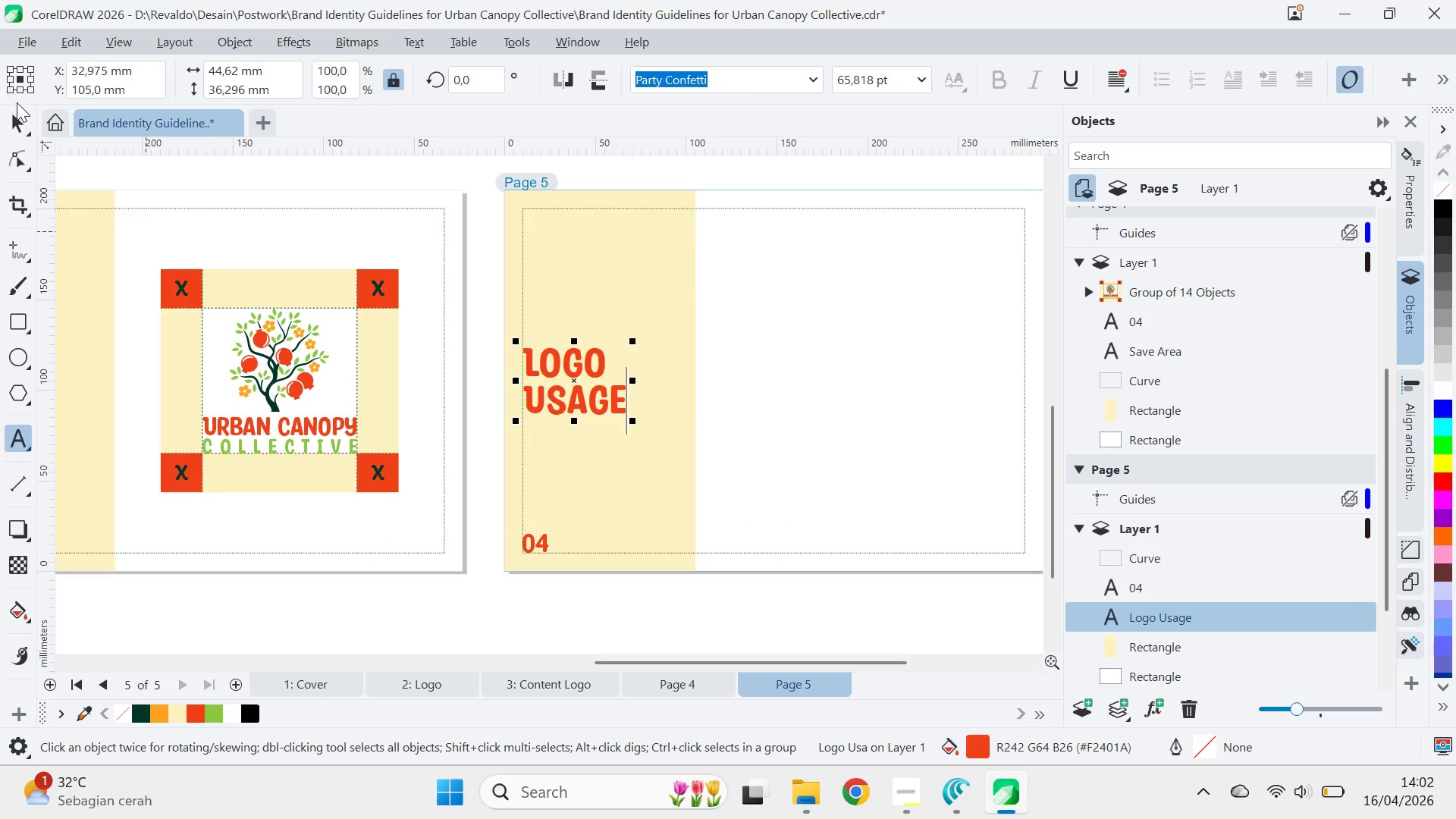 
double_click([19, 118])
 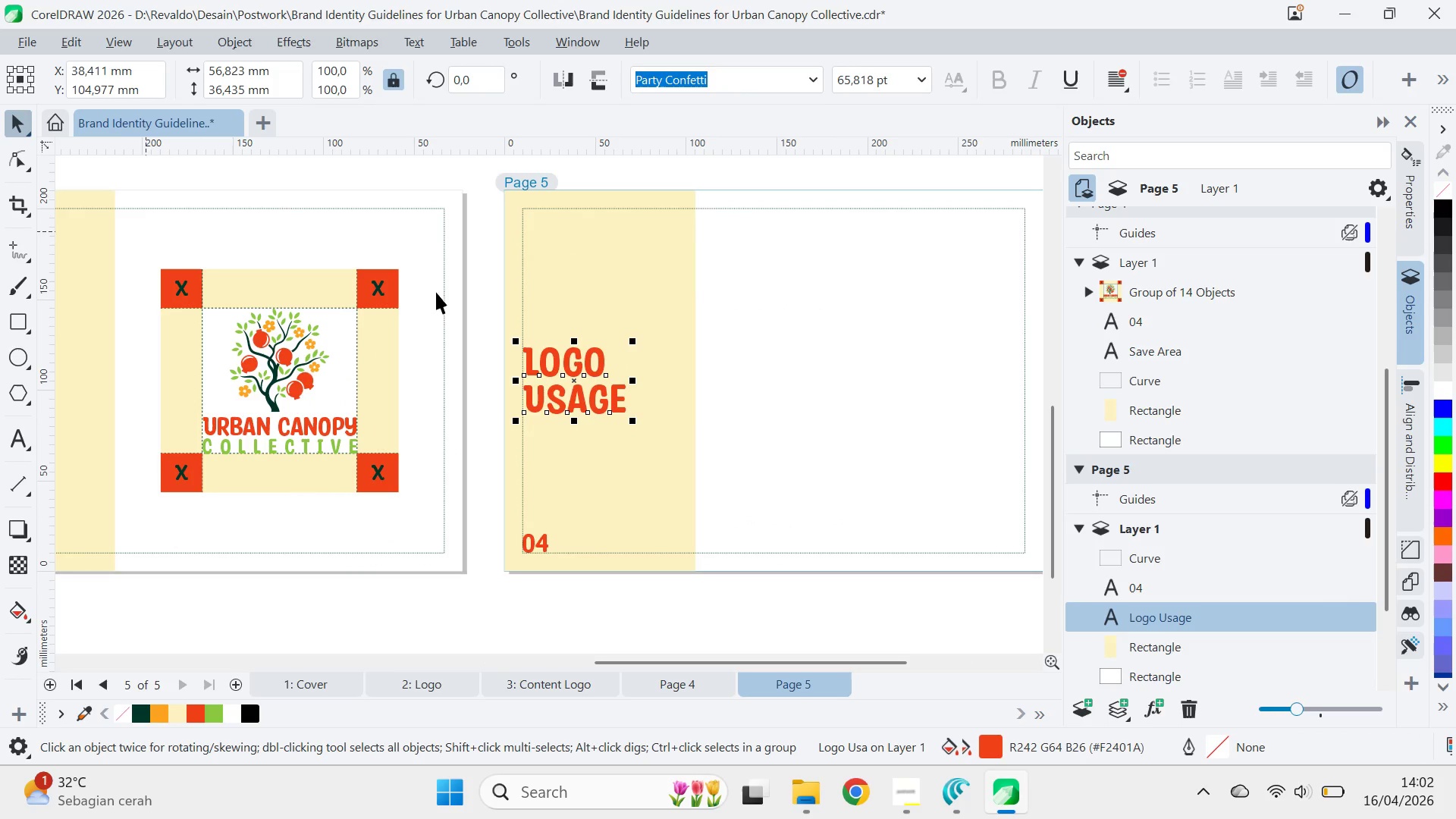 
hold_key(key=ShiftLeft, duration=0.36)
left_click([585, 312])
 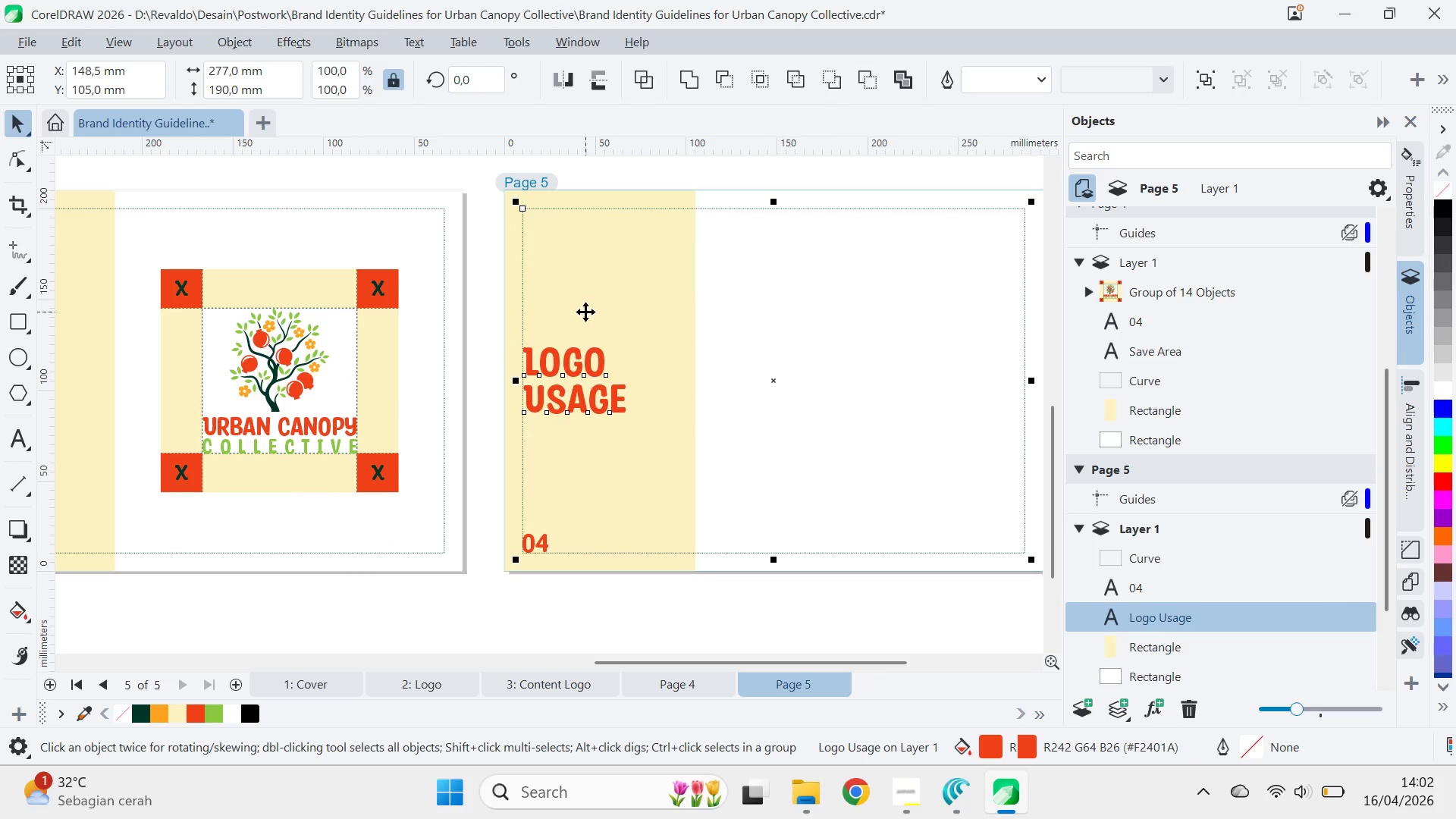 
key(E)
 